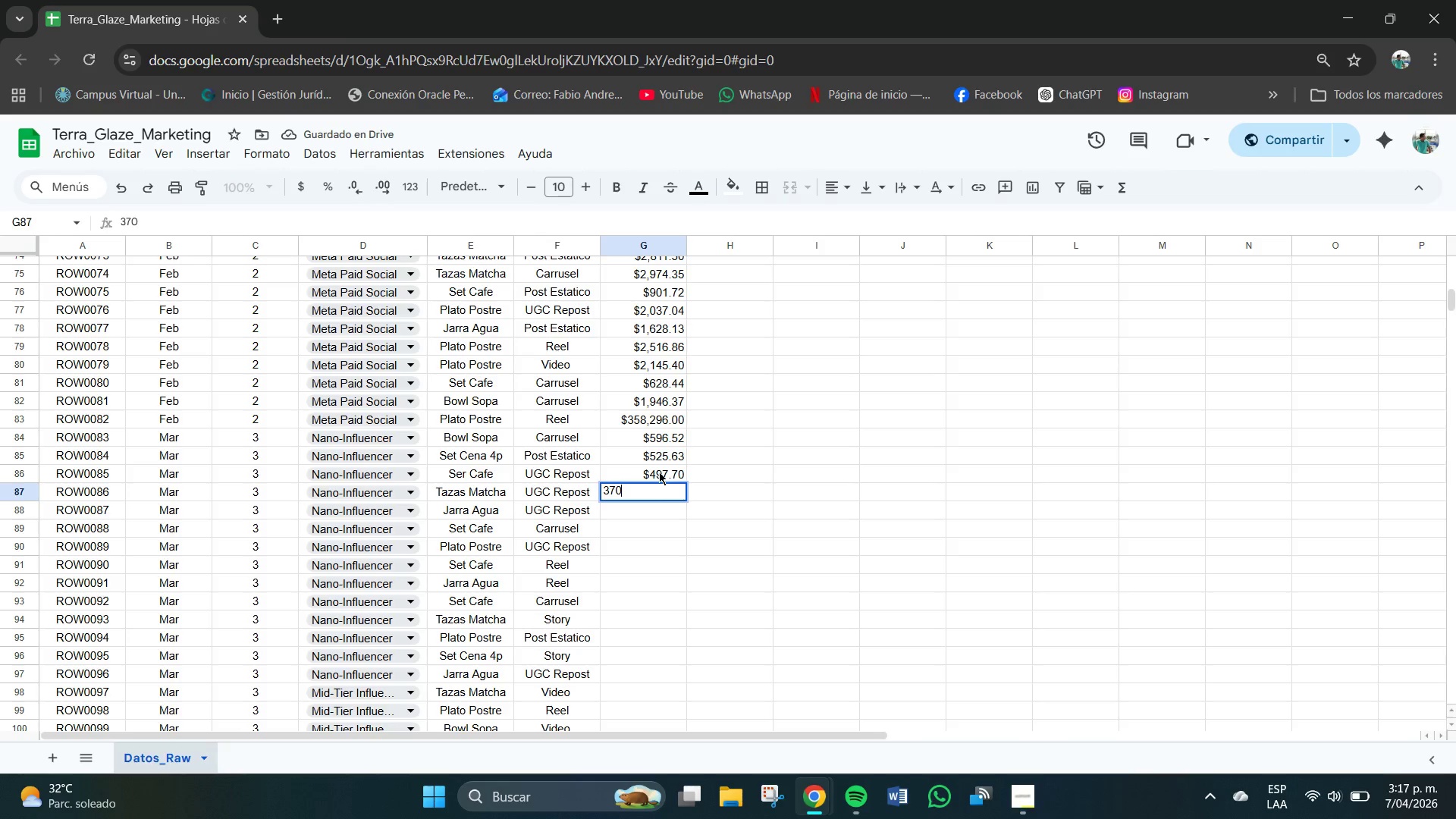 
key(NumpadDecimal)
 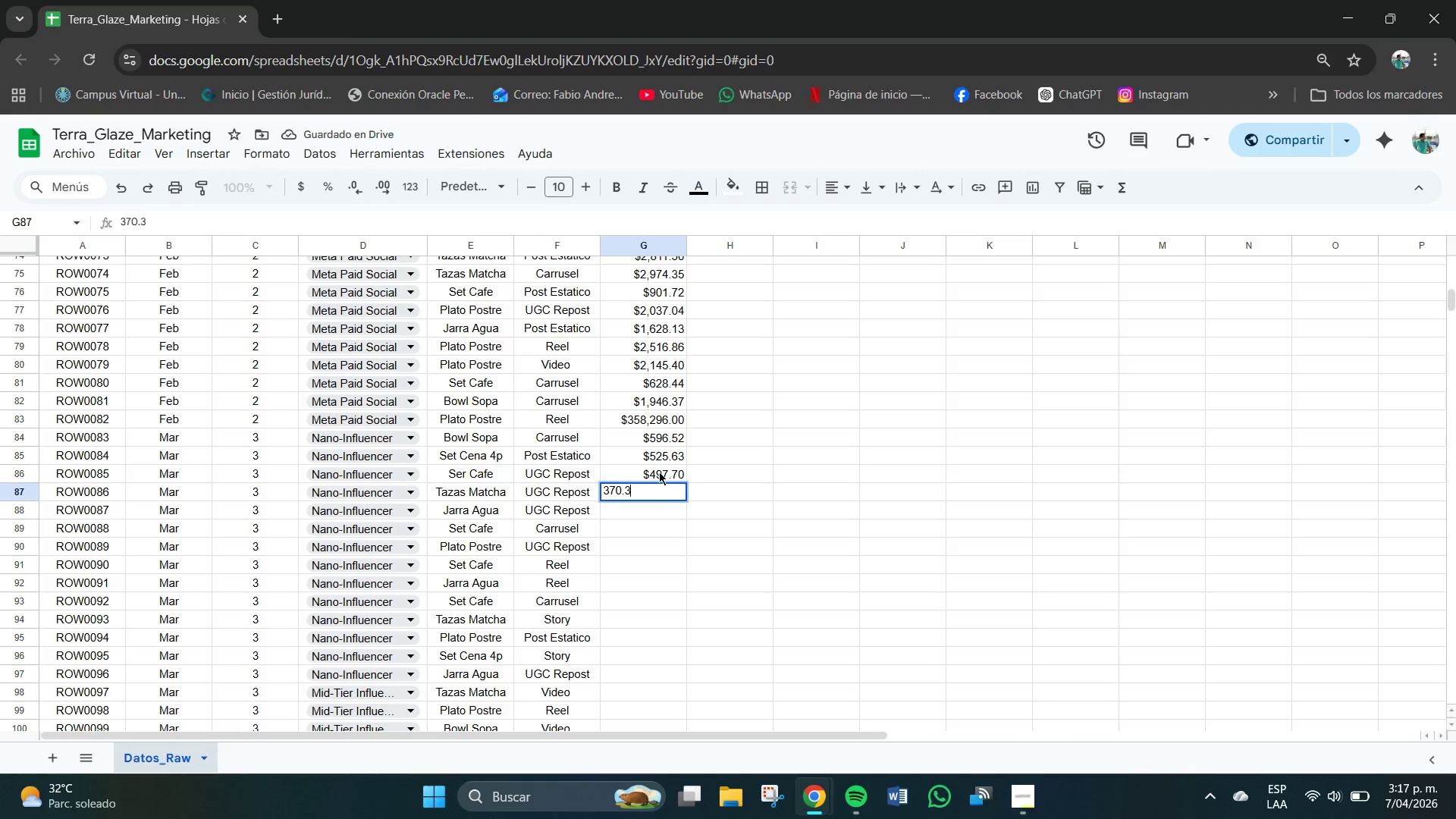 
key(Numpad3)
 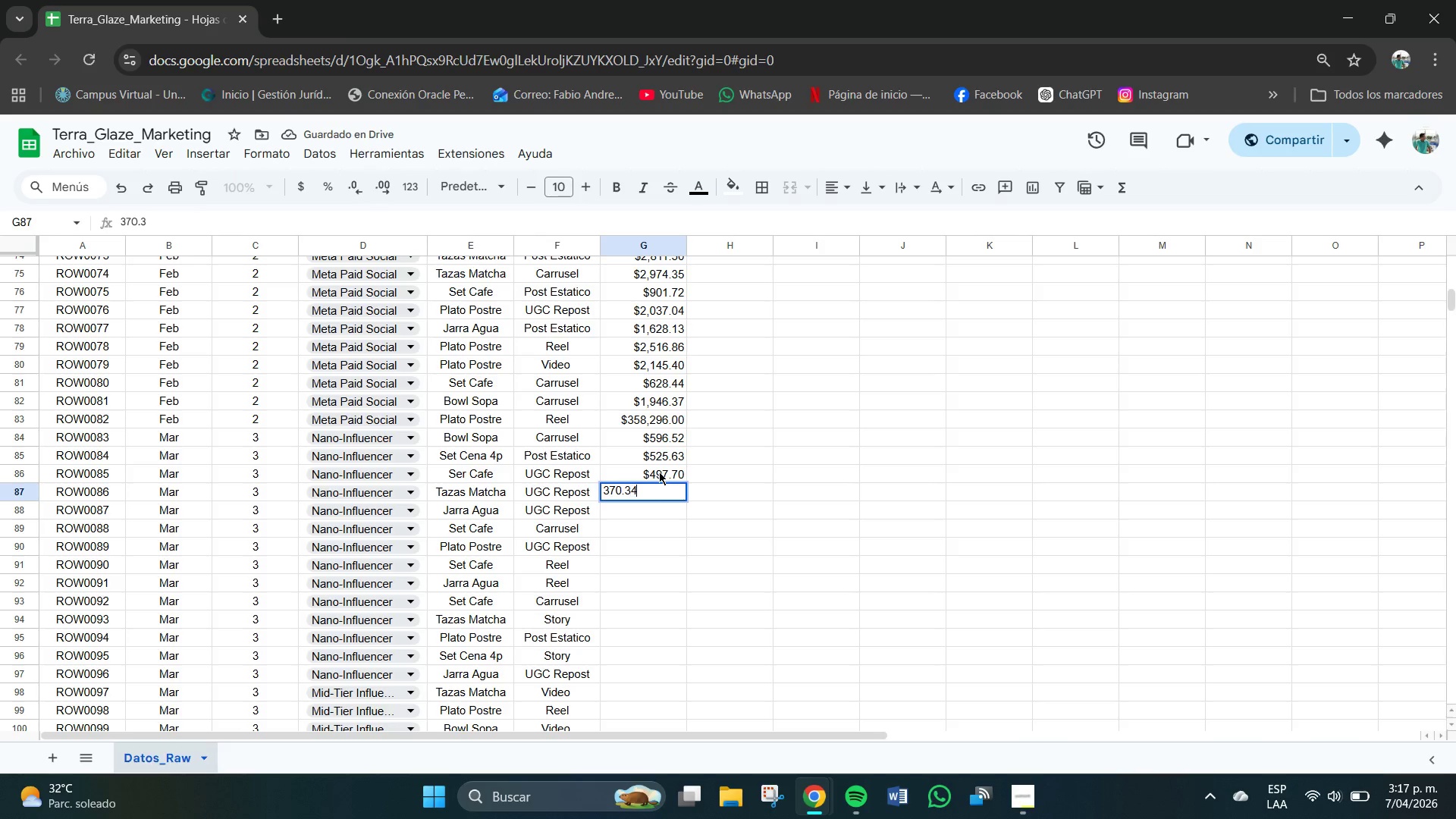 
key(Numpad4)
 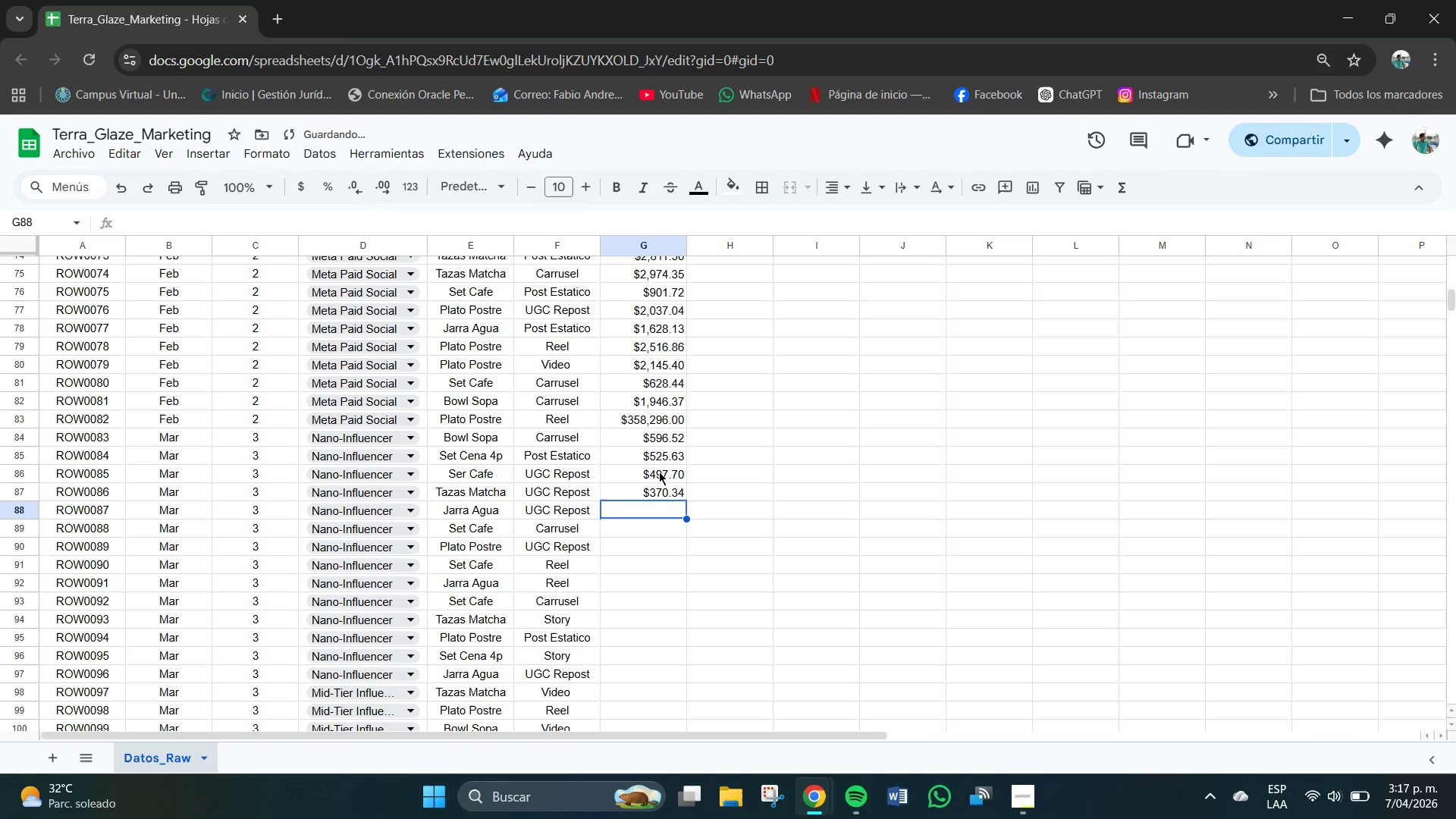 
key(NumpadEnter)
 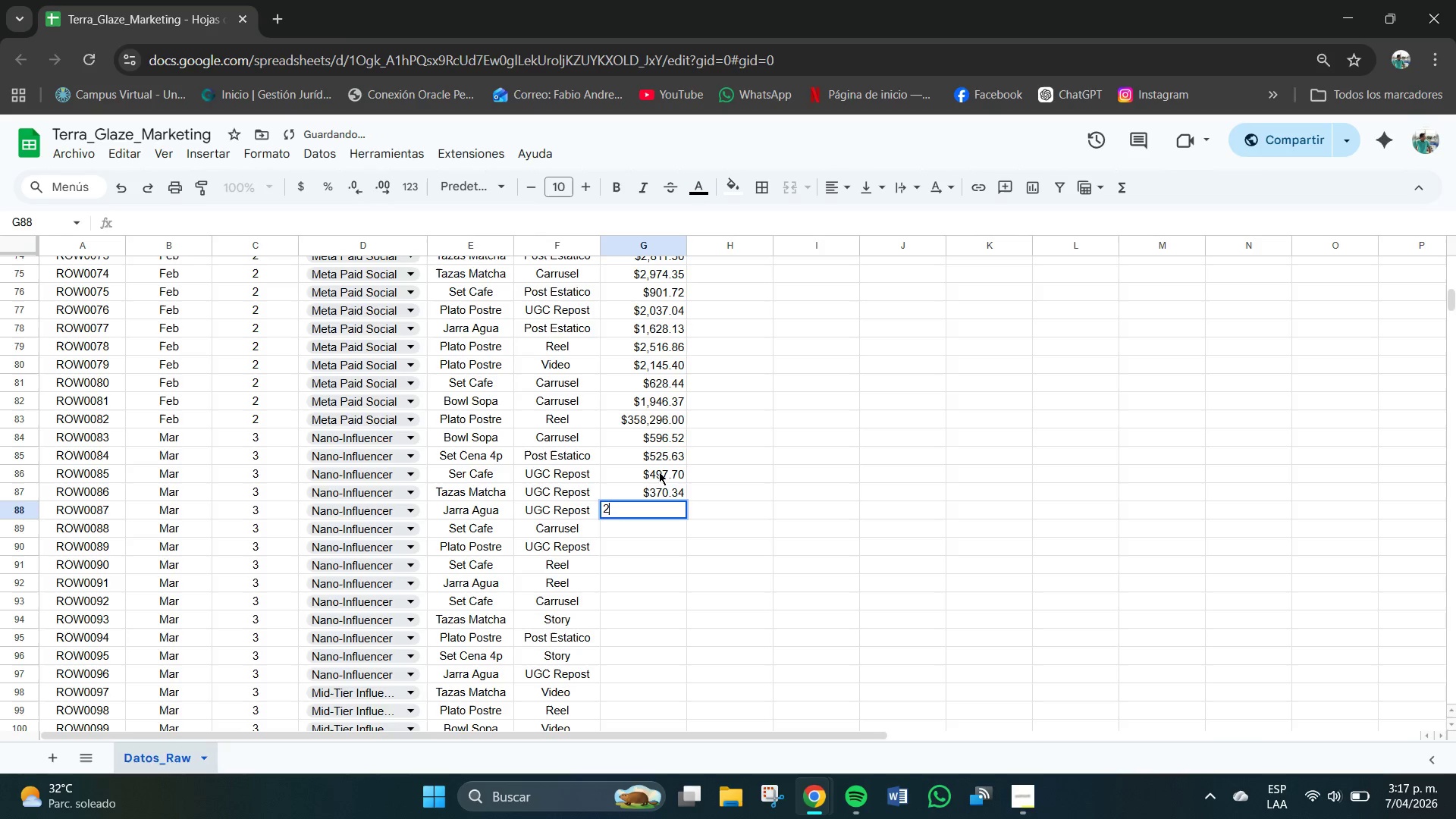 
key(Numpad2)
 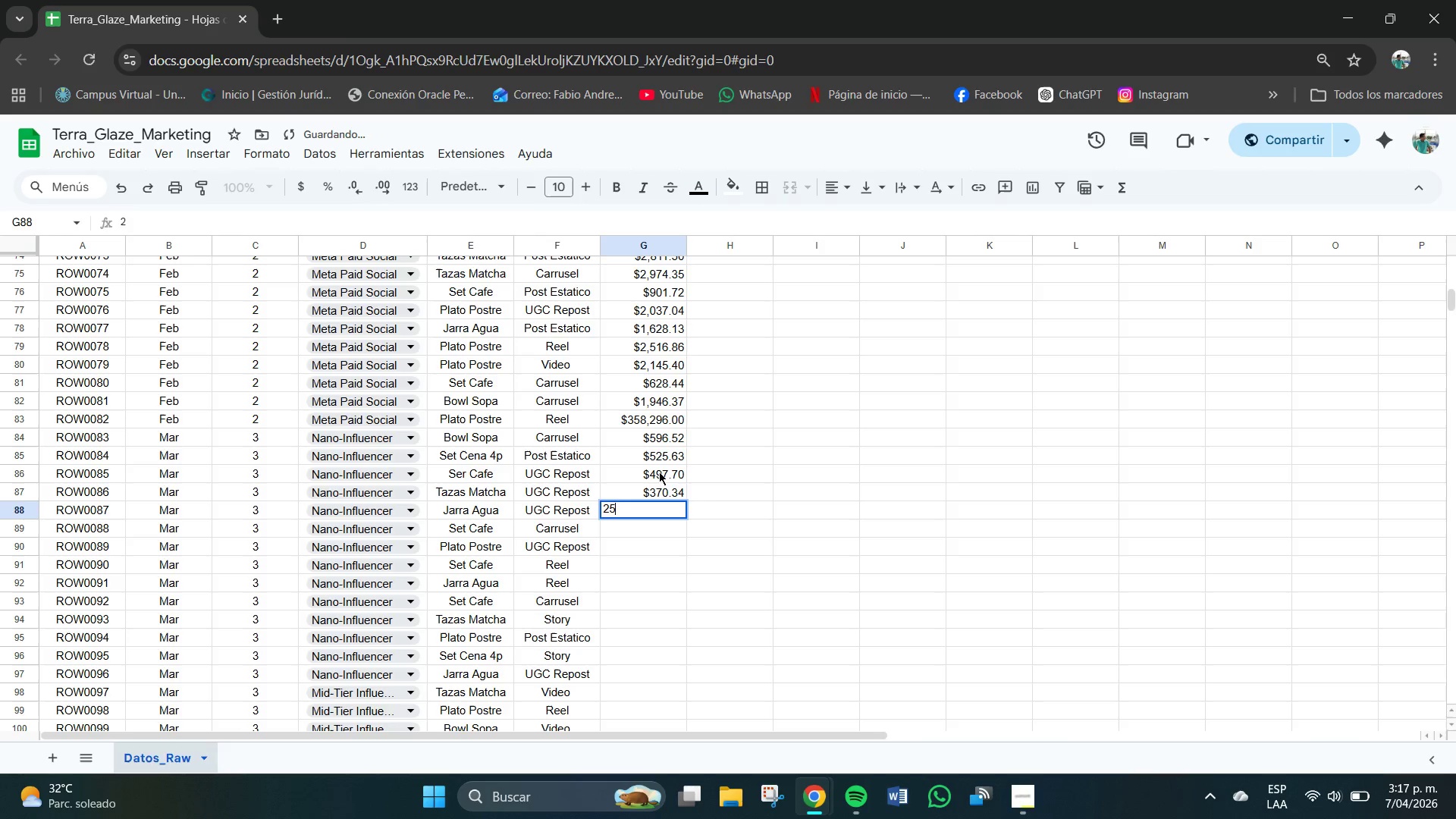 
key(Numpad5)
 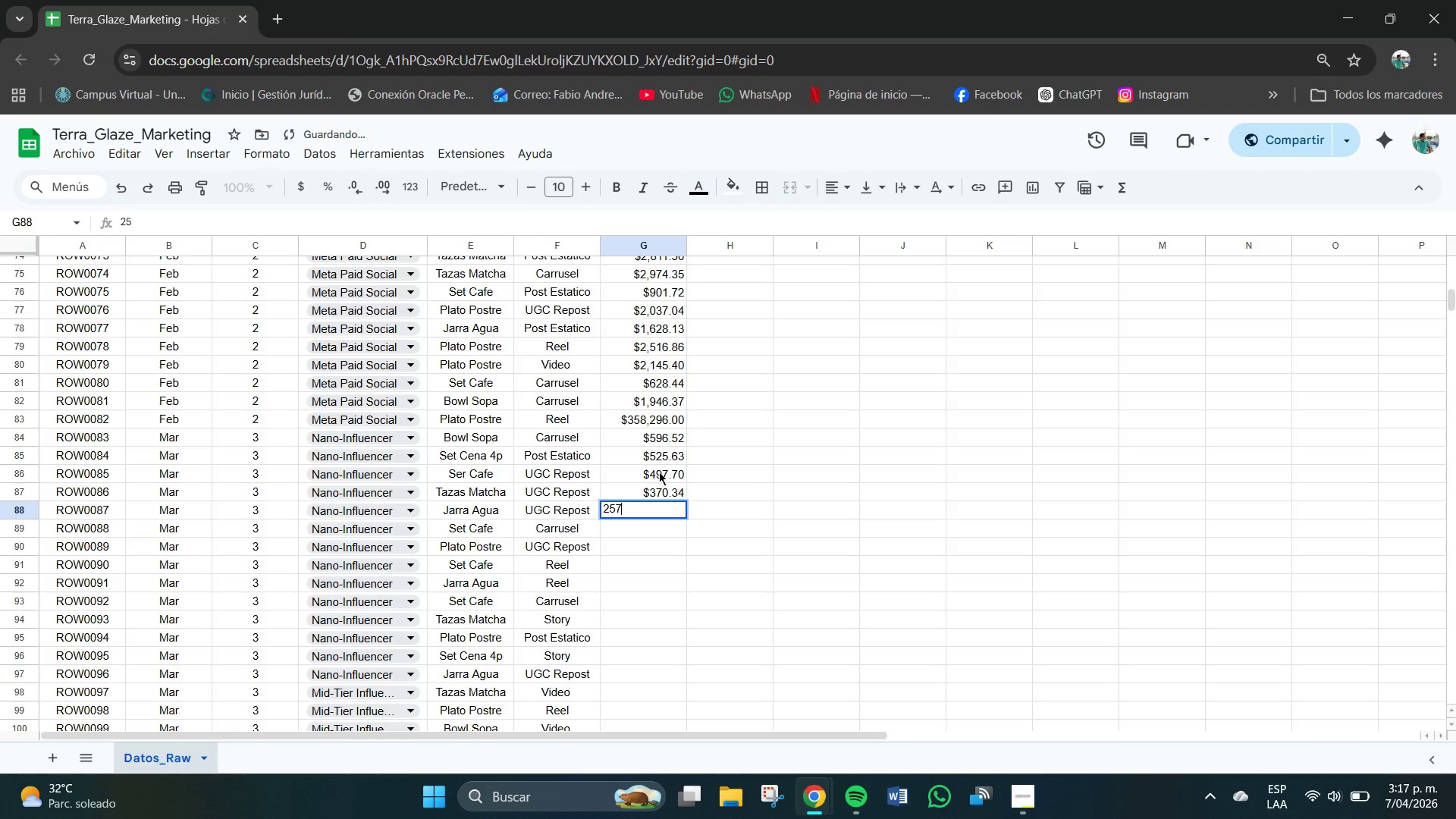 
key(Numpad7)
 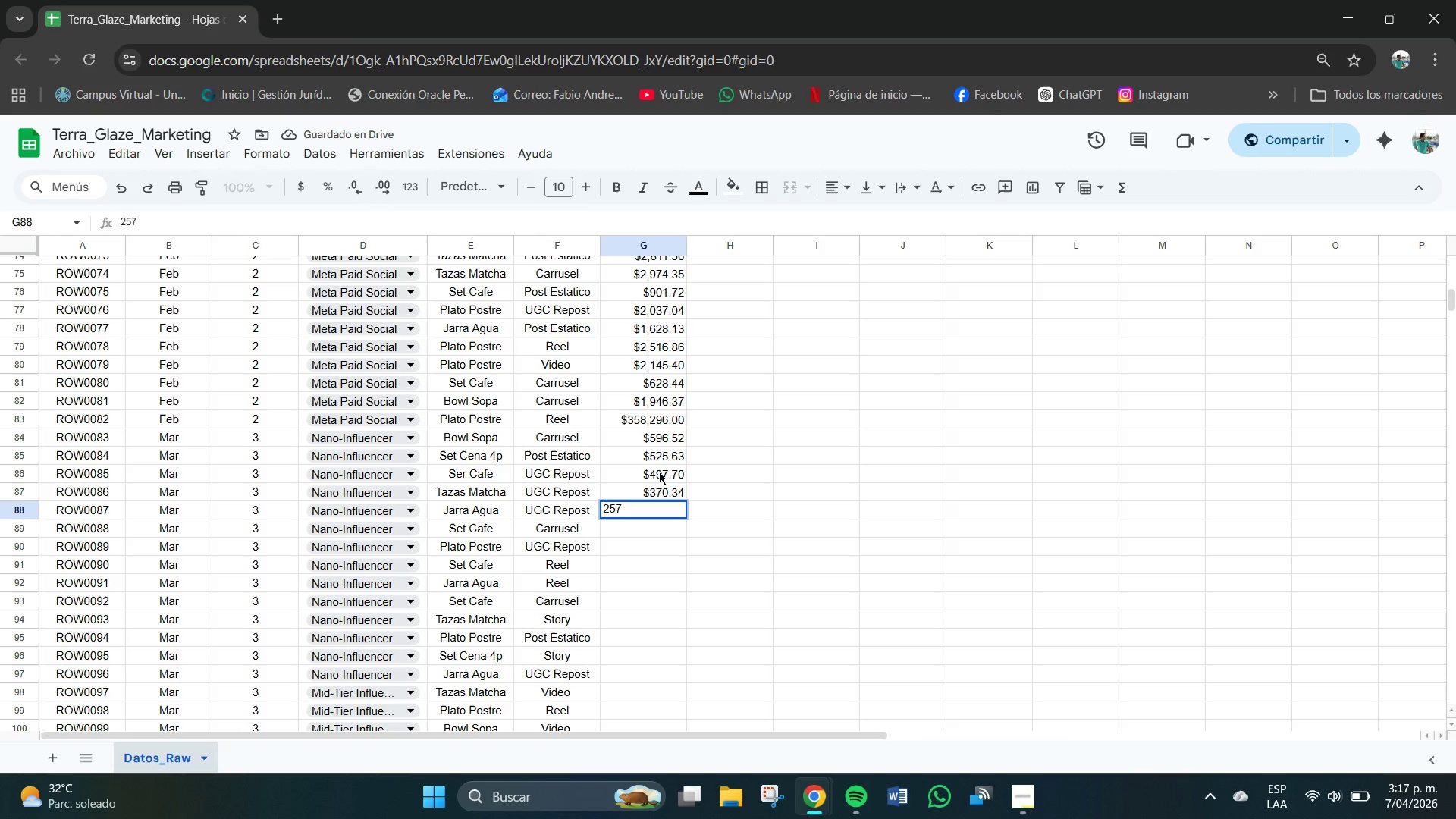 
key(NumpadDecimal)
 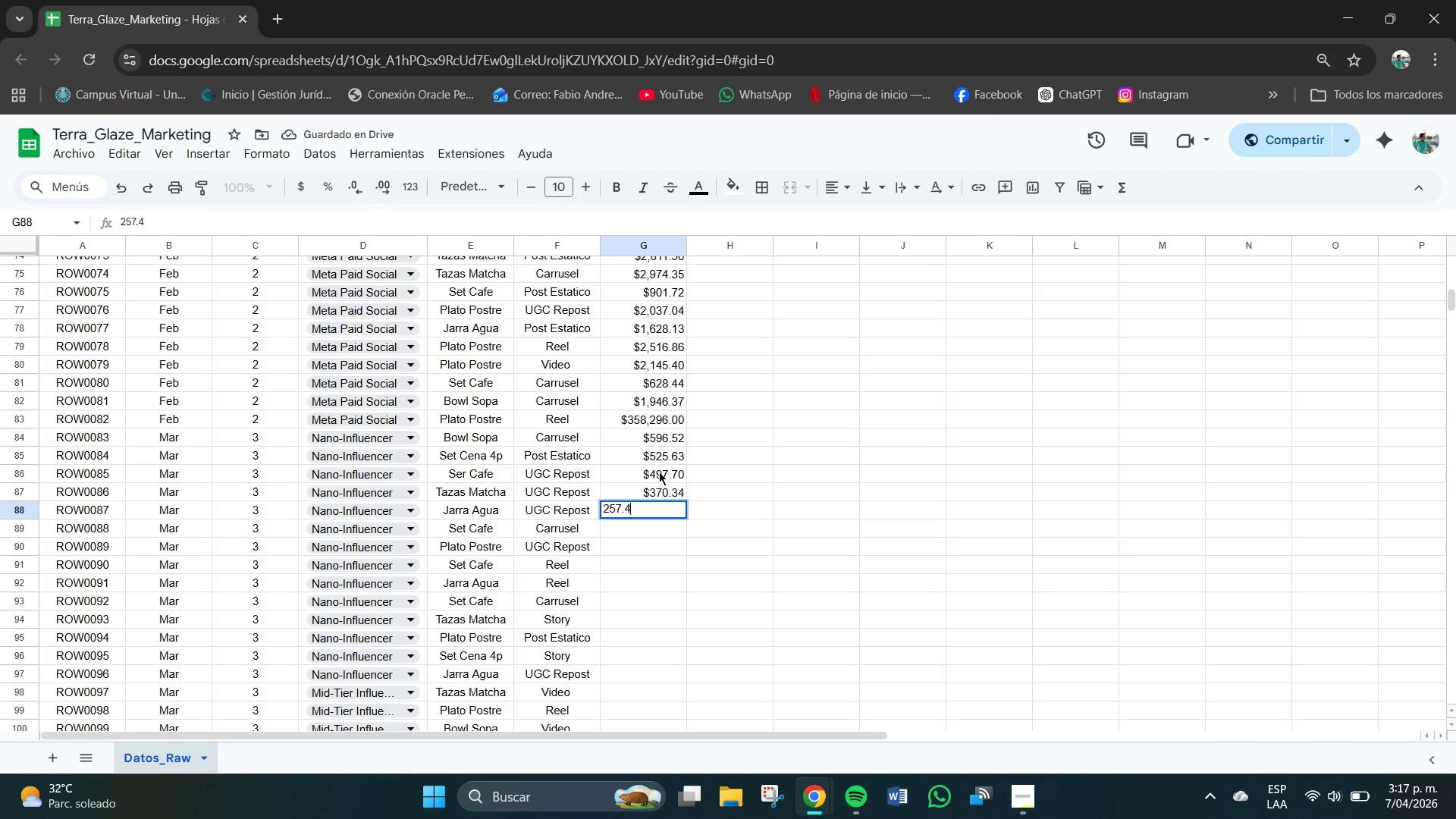 
key(Numpad4)
 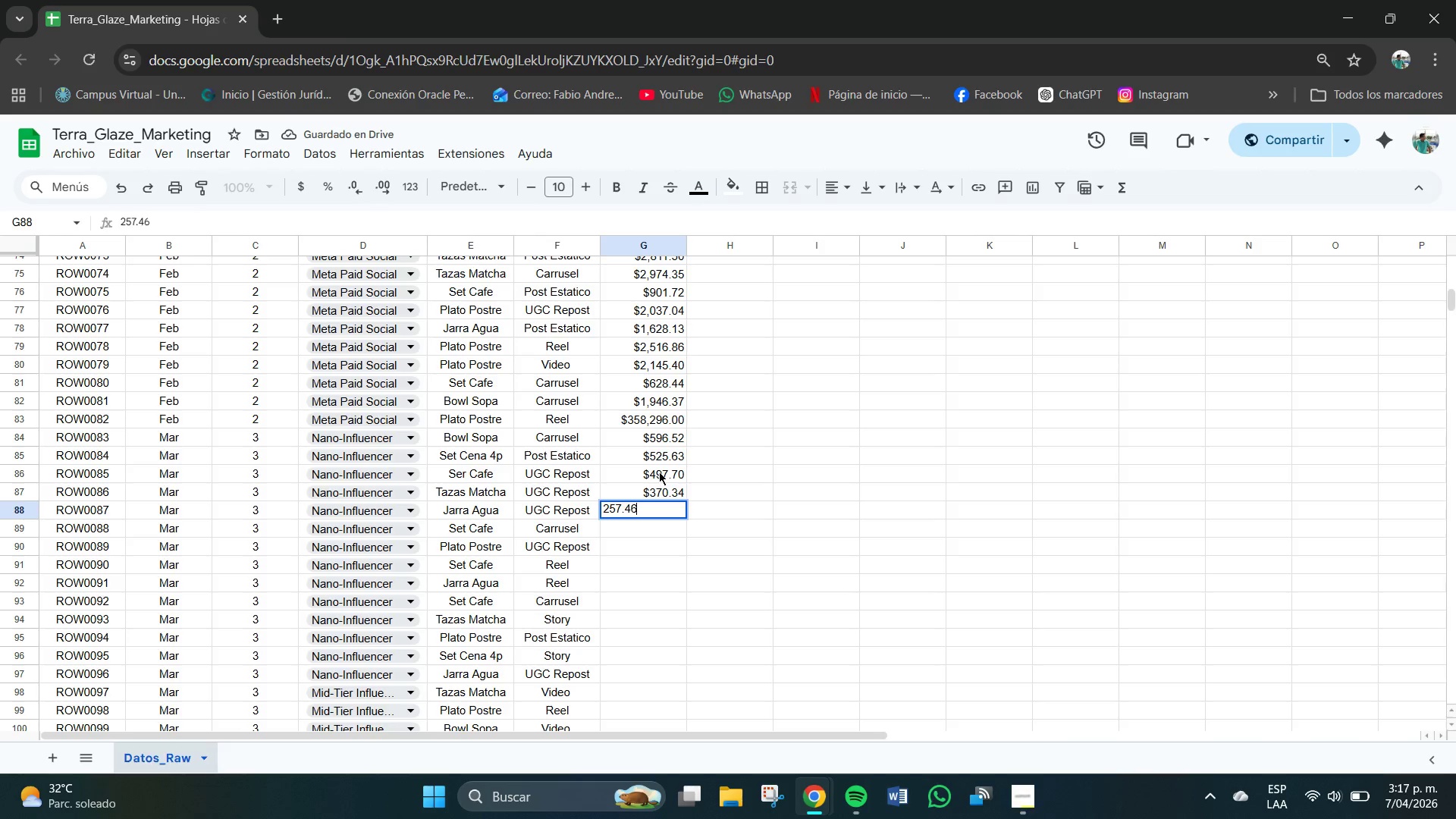 
key(Numpad6)
 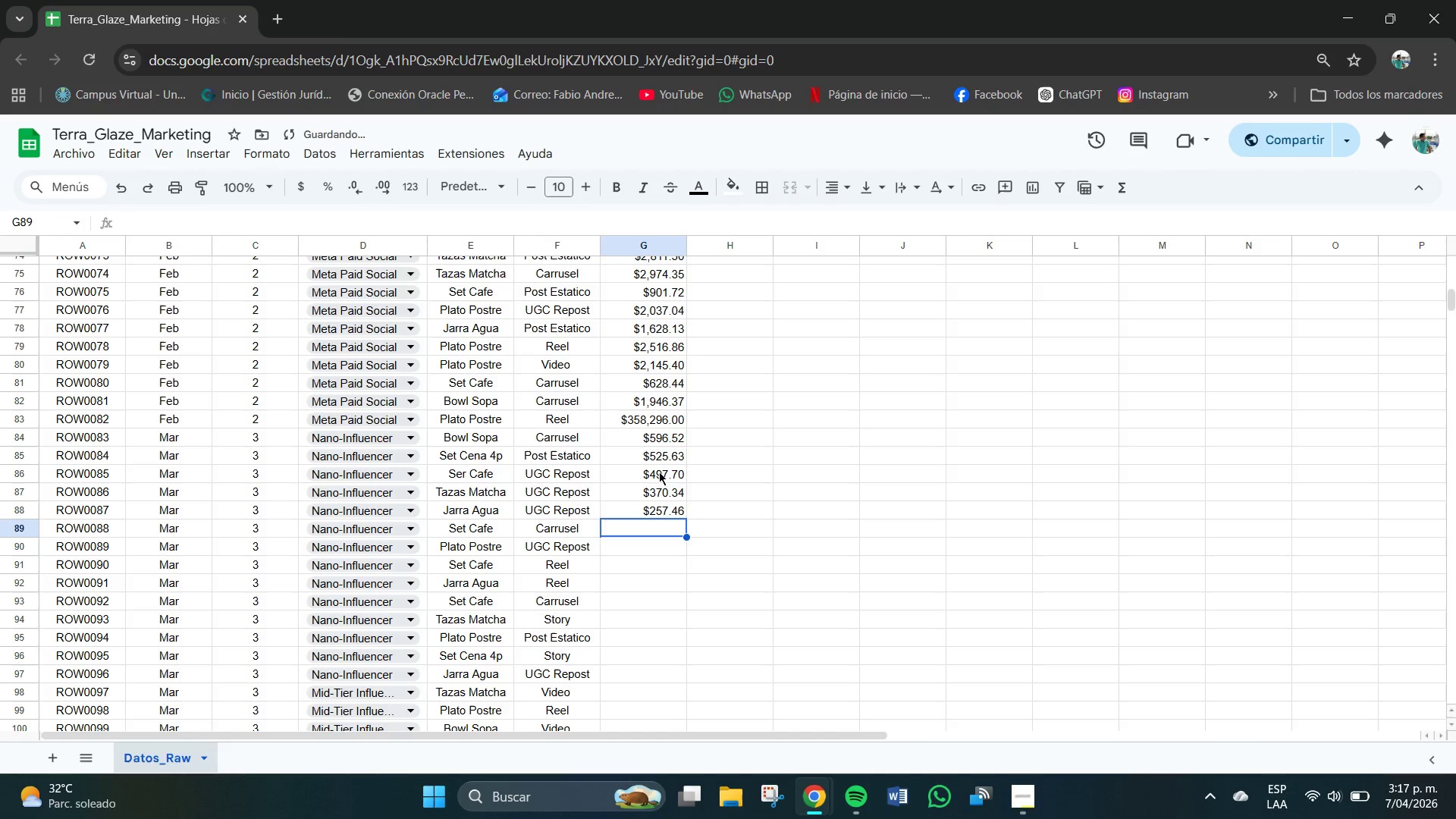 
key(NumpadEnter)
 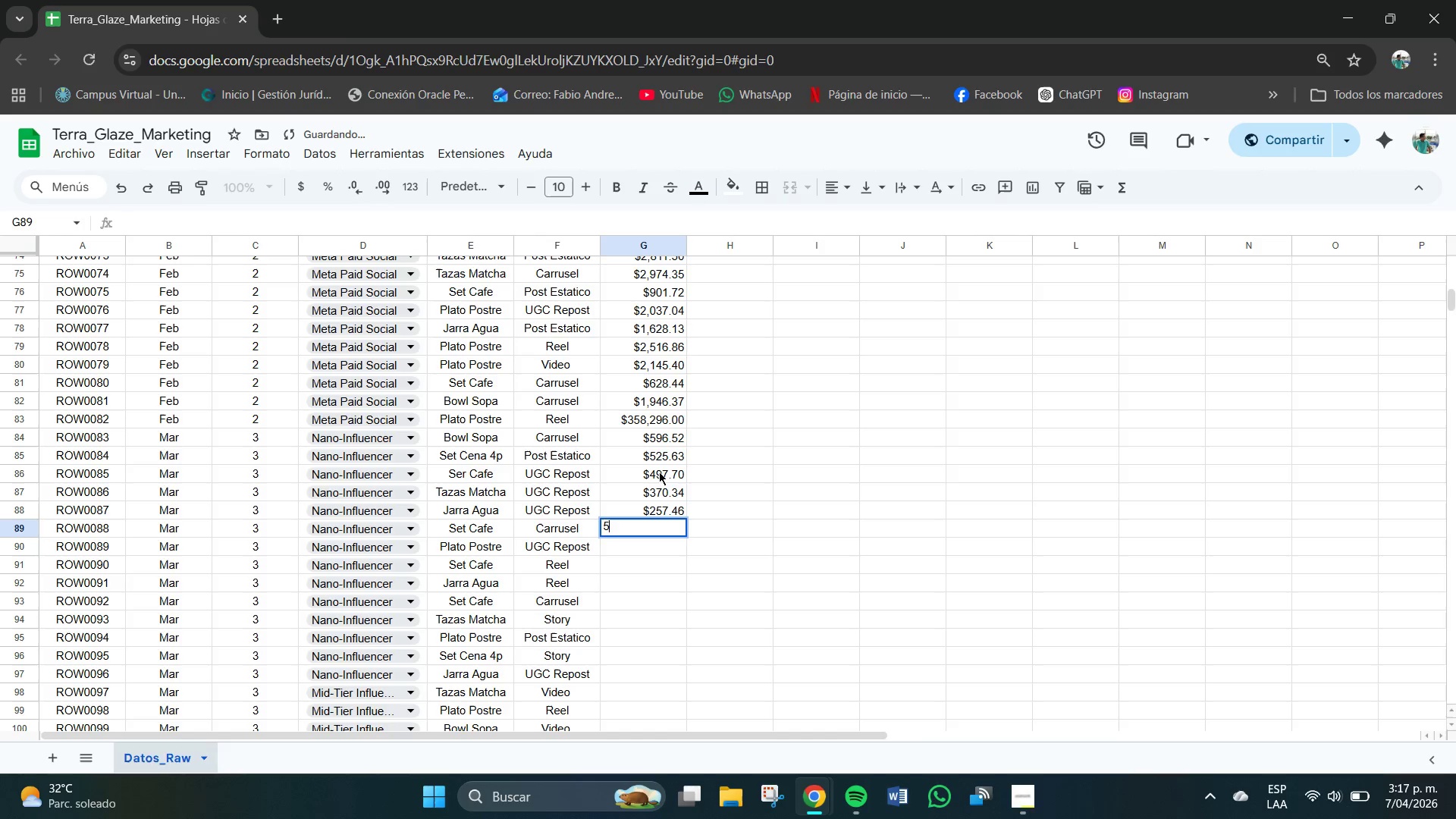 
key(Numpad5)
 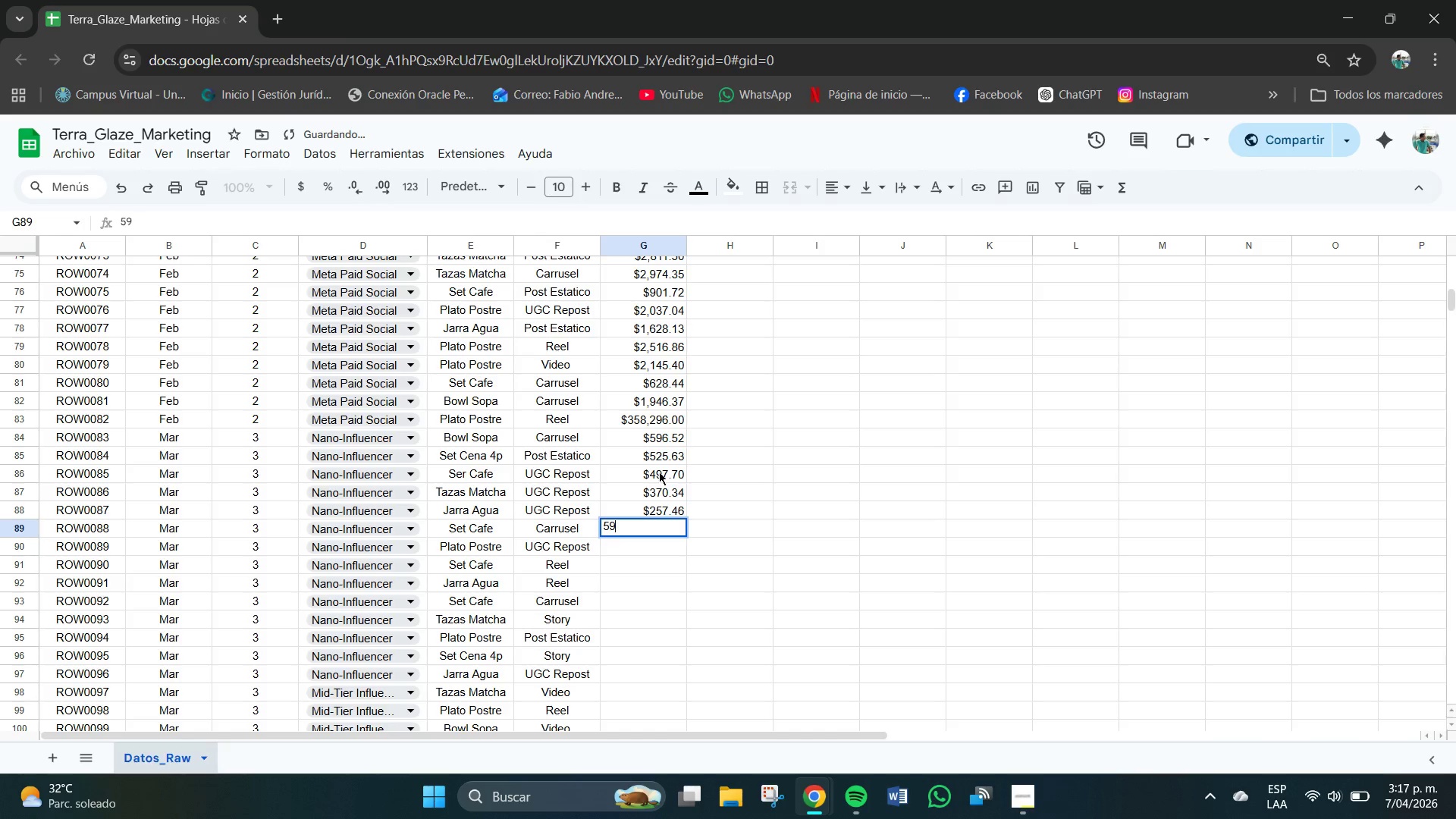 
key(Numpad9)
 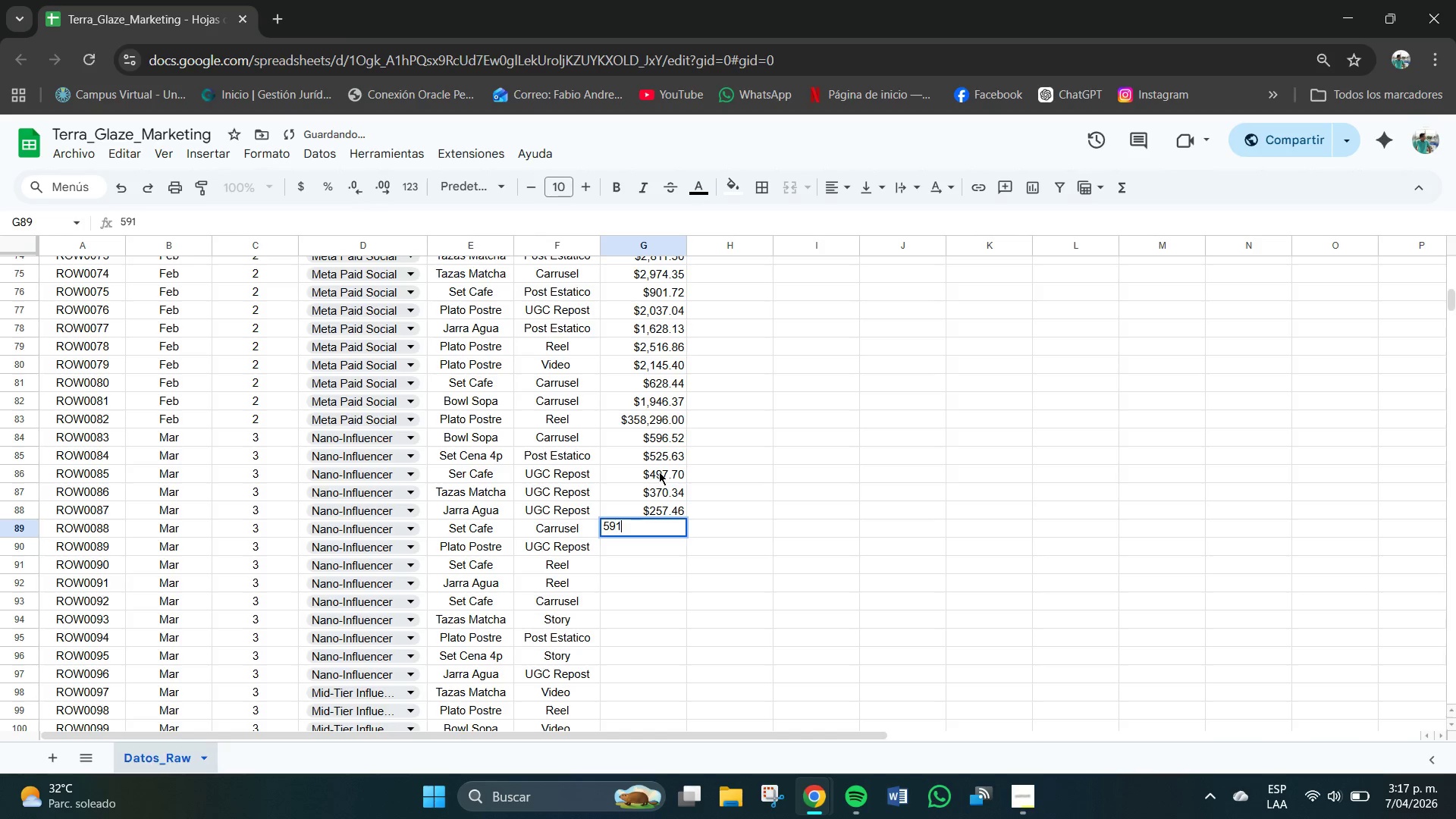 
key(Numpad1)
 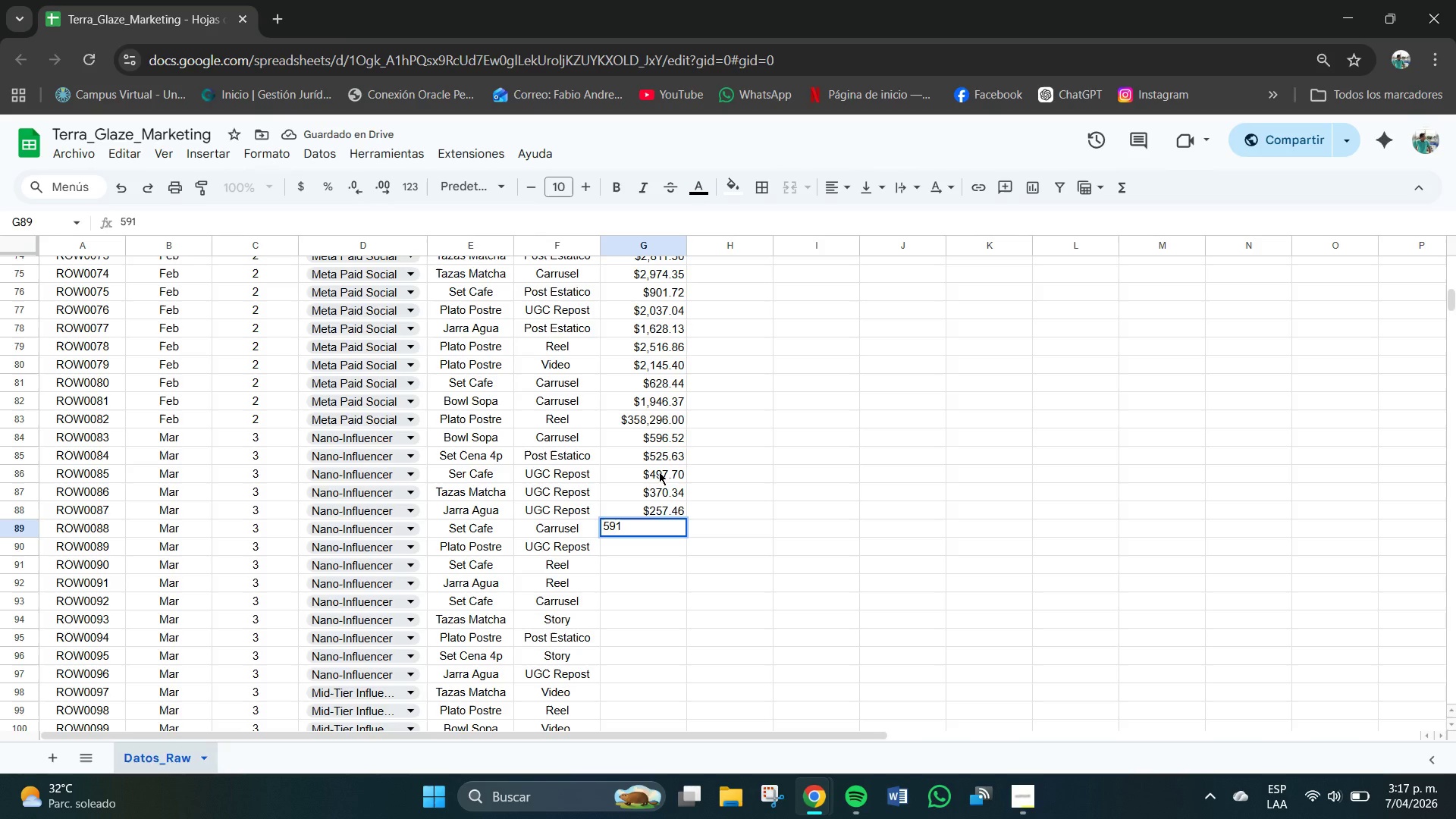 
key(NumpadDecimal)
 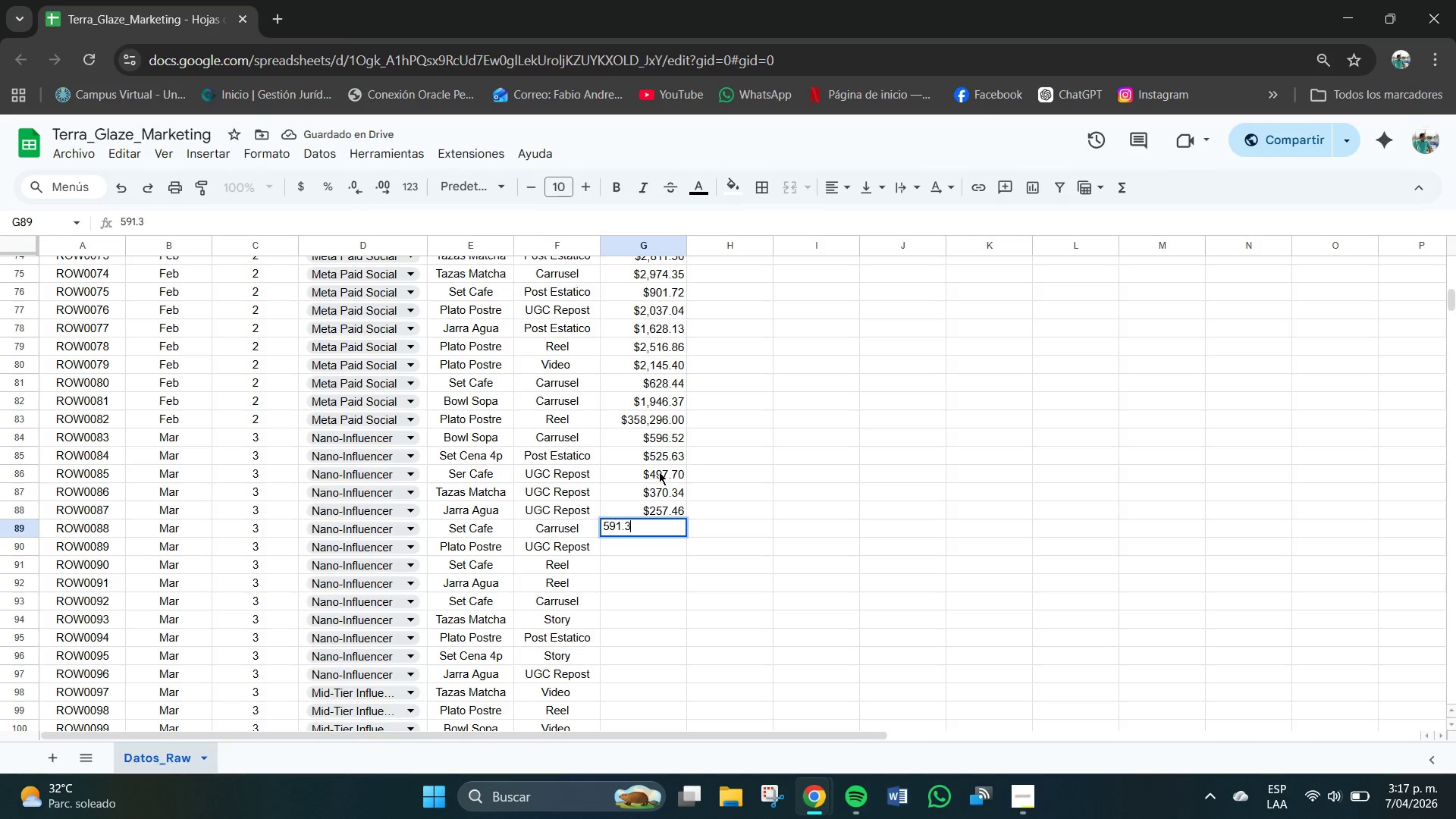 
key(Numpad3)
 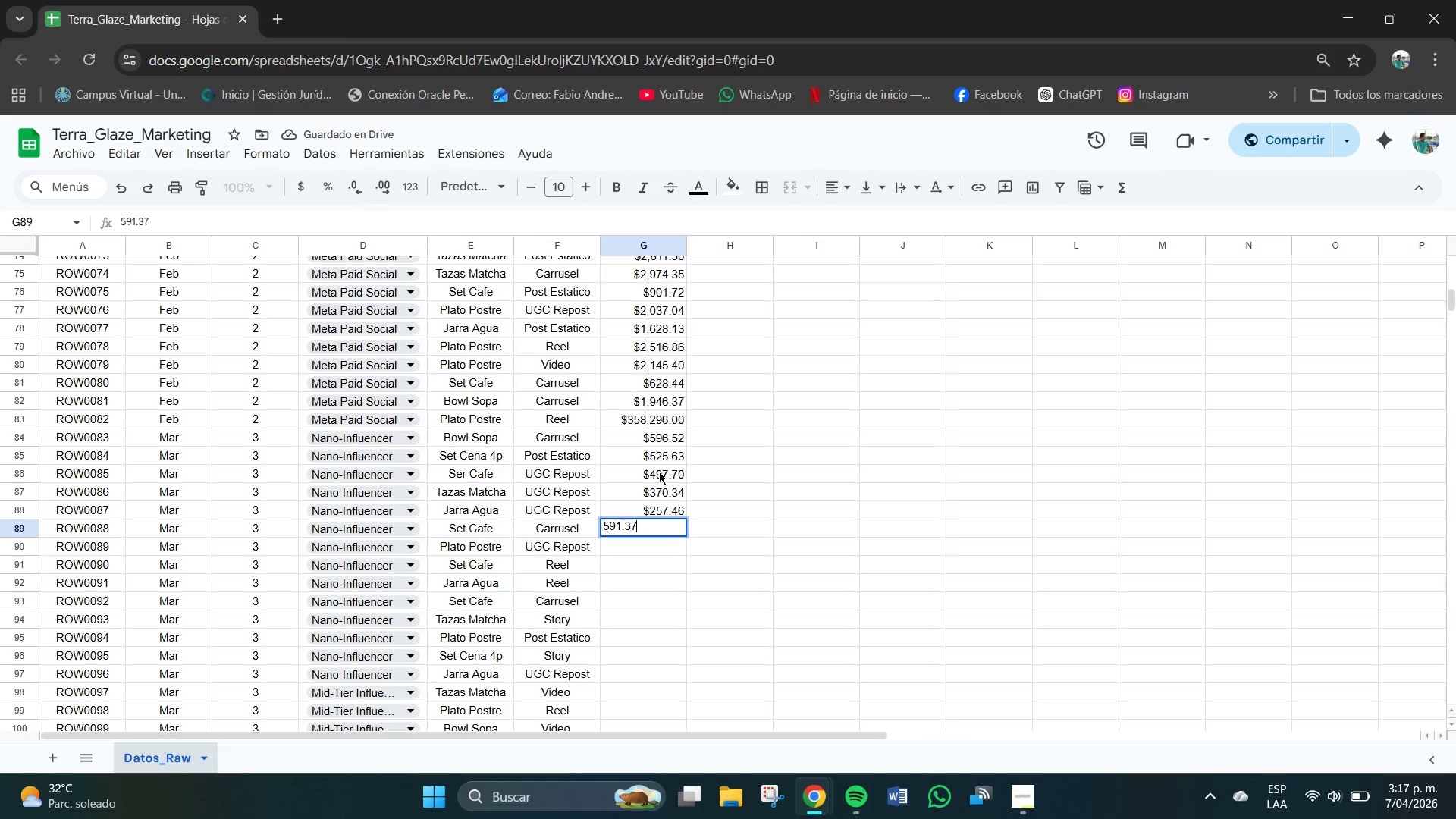 
key(Numpad7)
 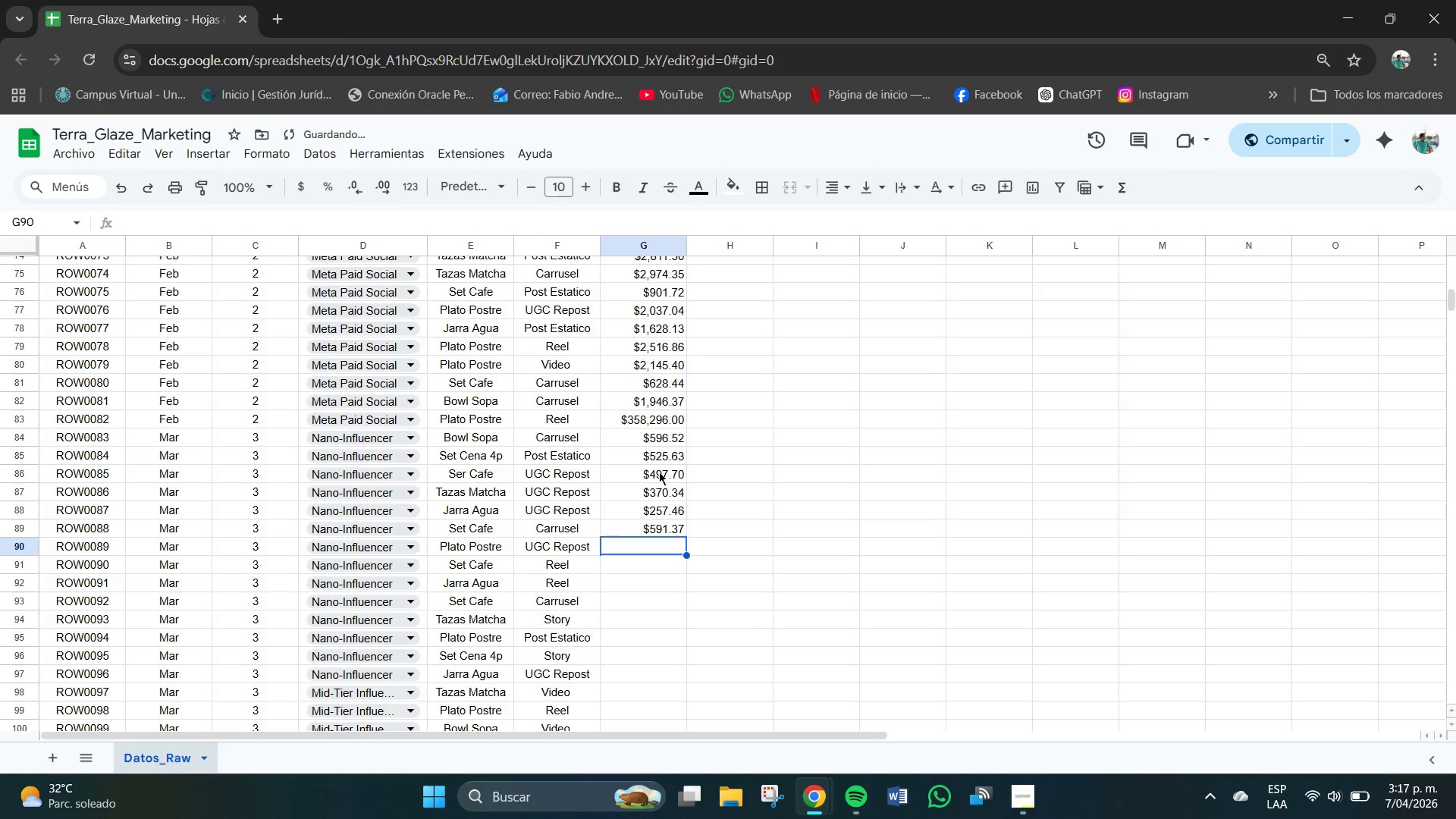 
key(NumpadEnter)
 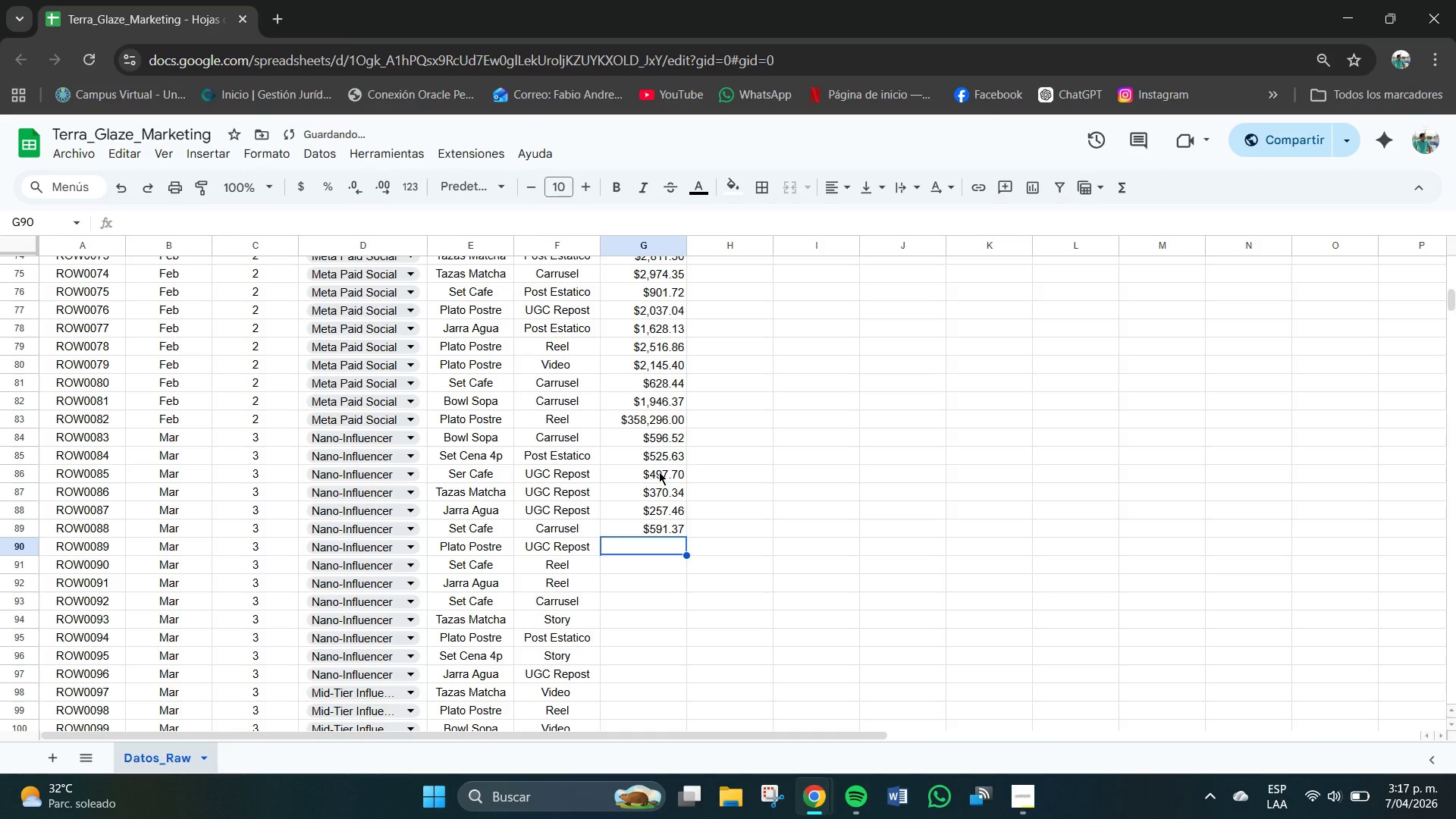 
key(Numpad1)
 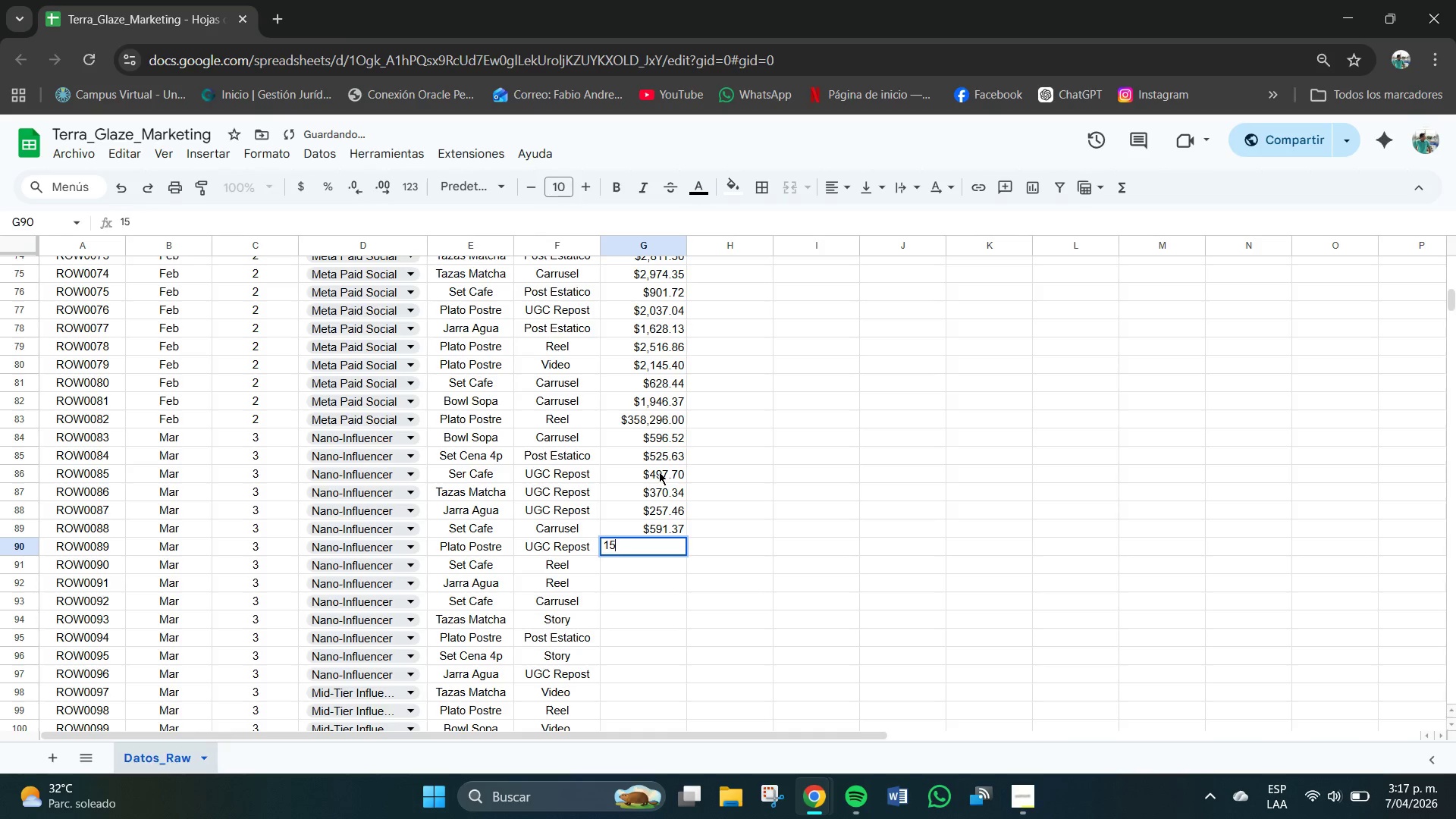 
key(Numpad5)
 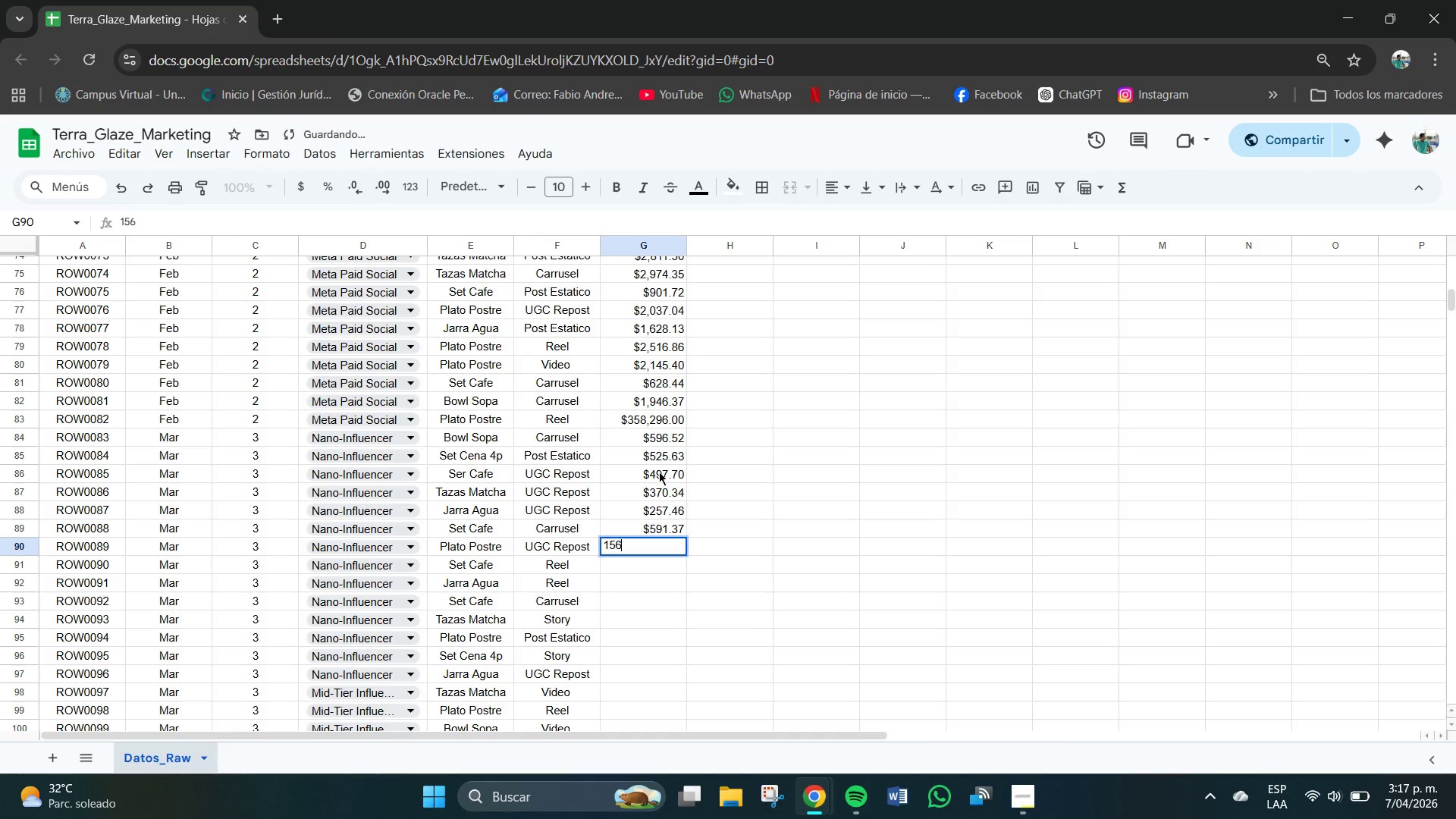 
key(Numpad6)
 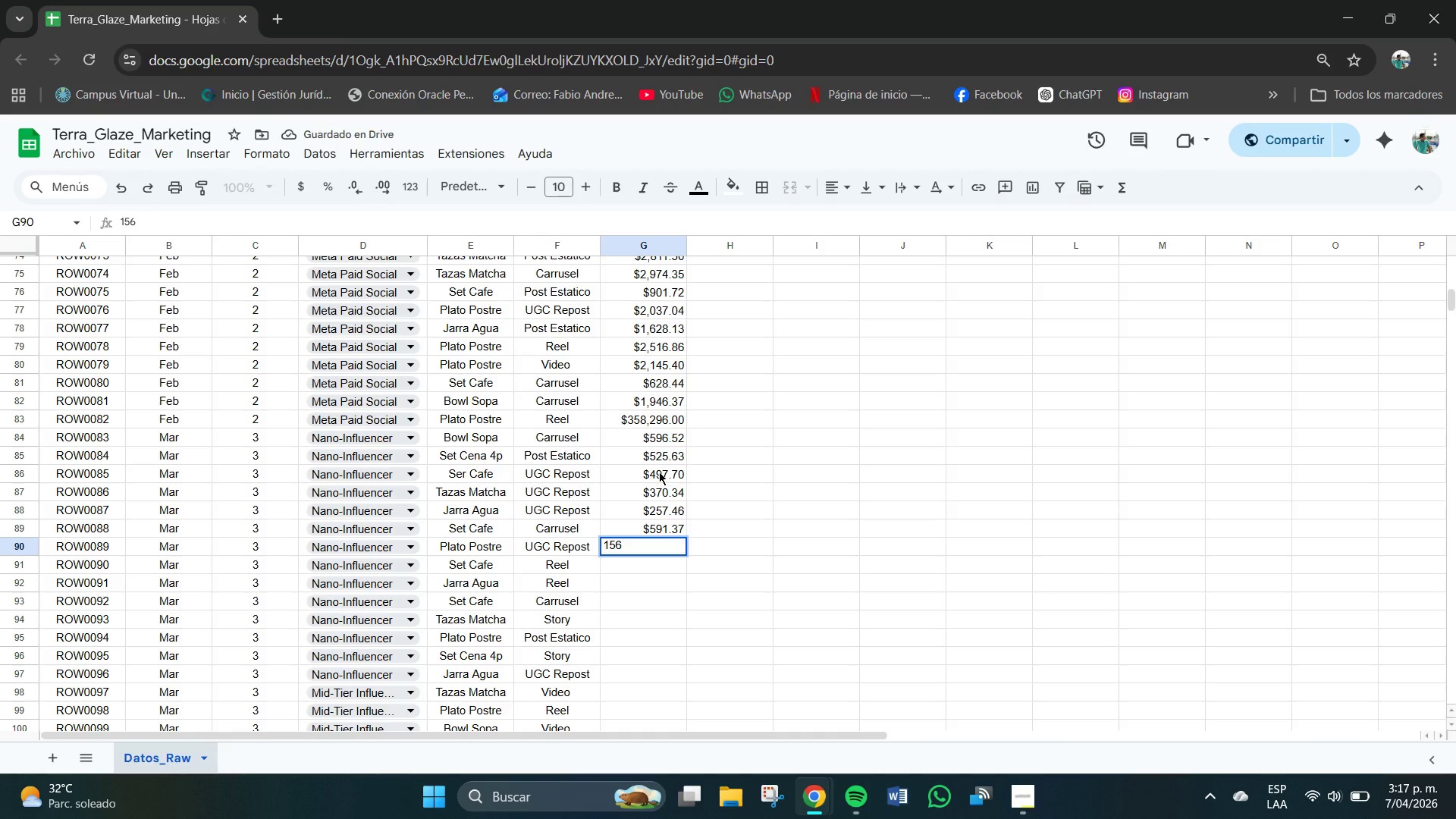 
key(NumpadDecimal)
 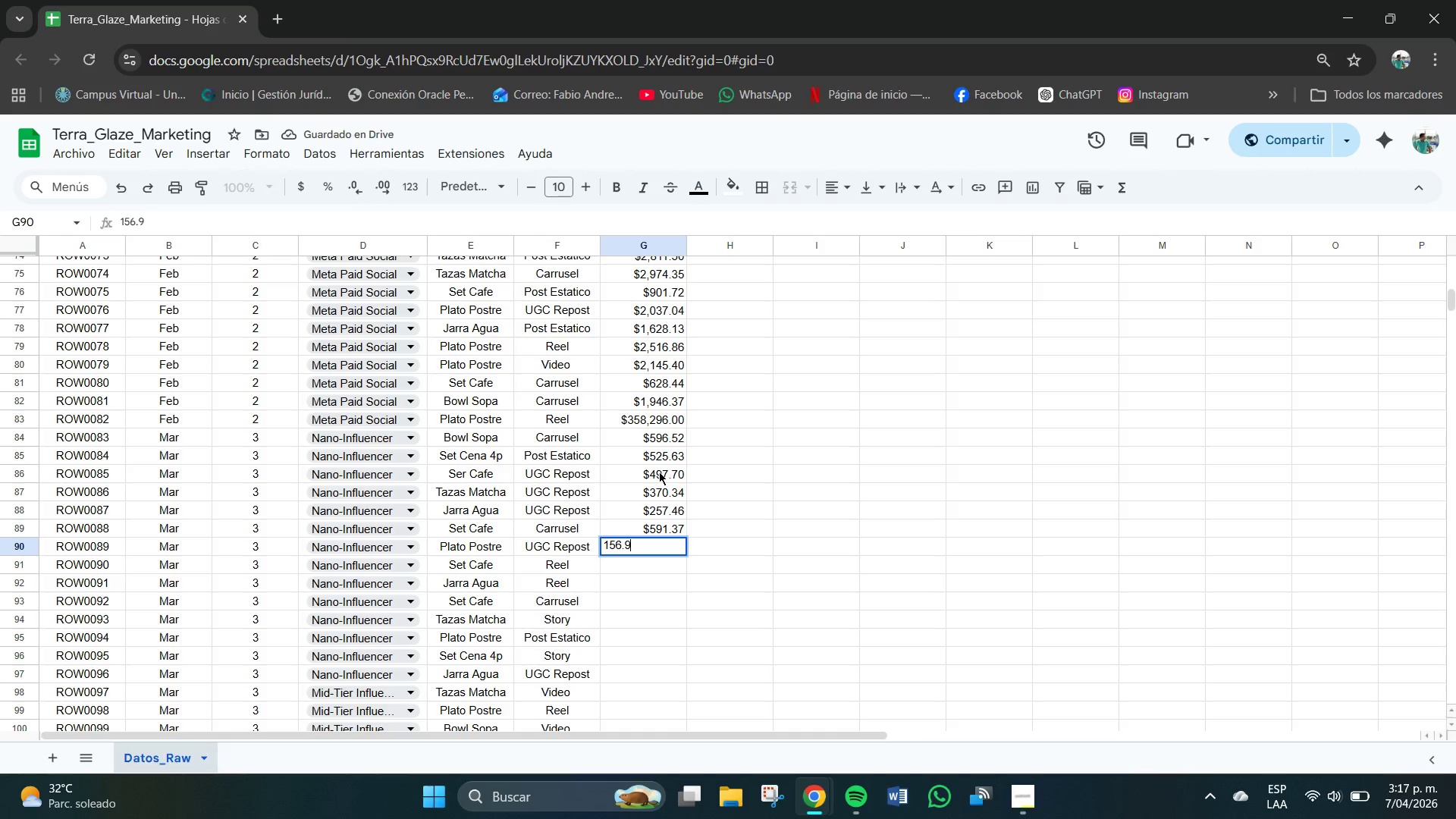 
key(Numpad9)
 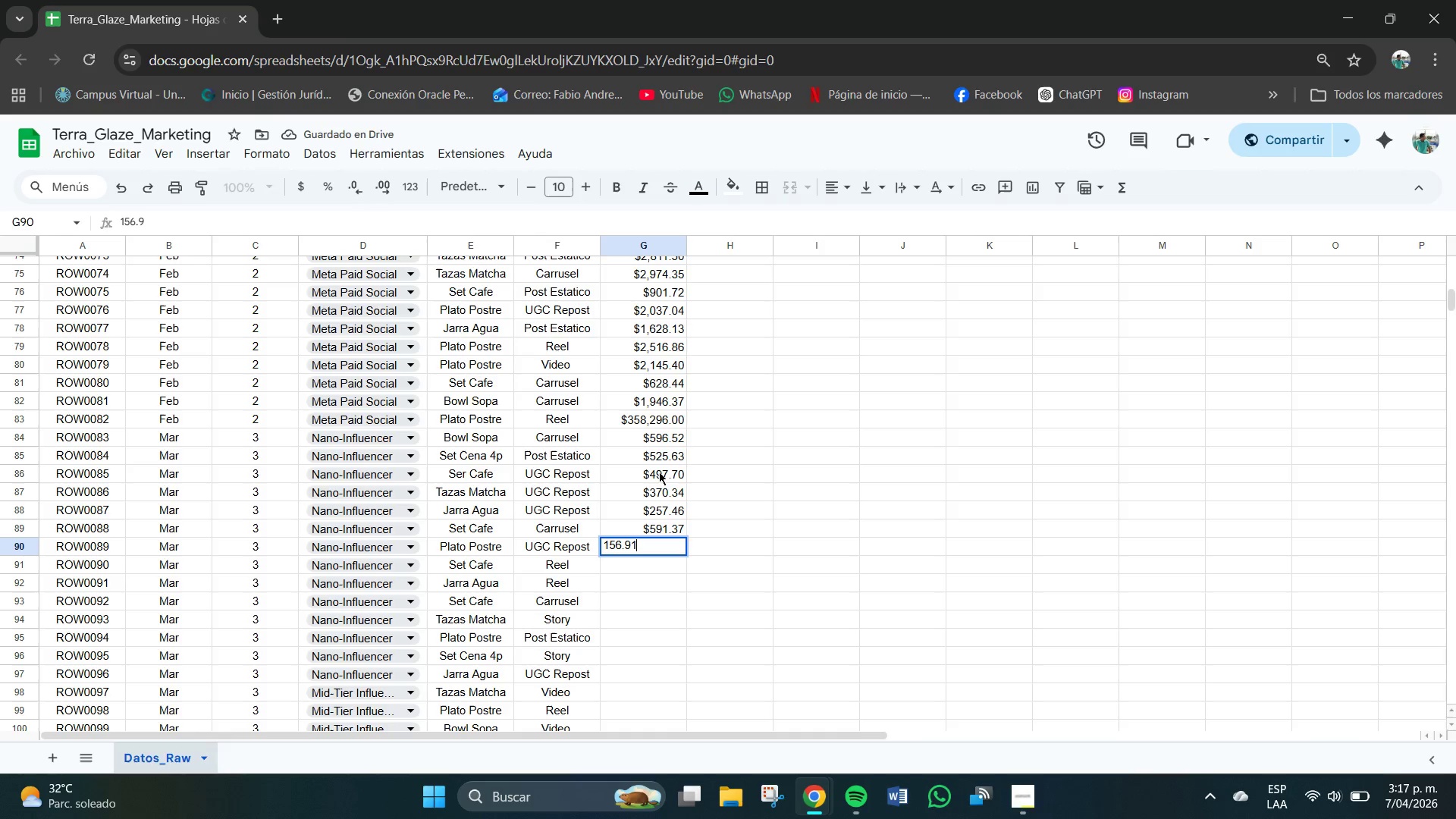 
key(Numpad1)
 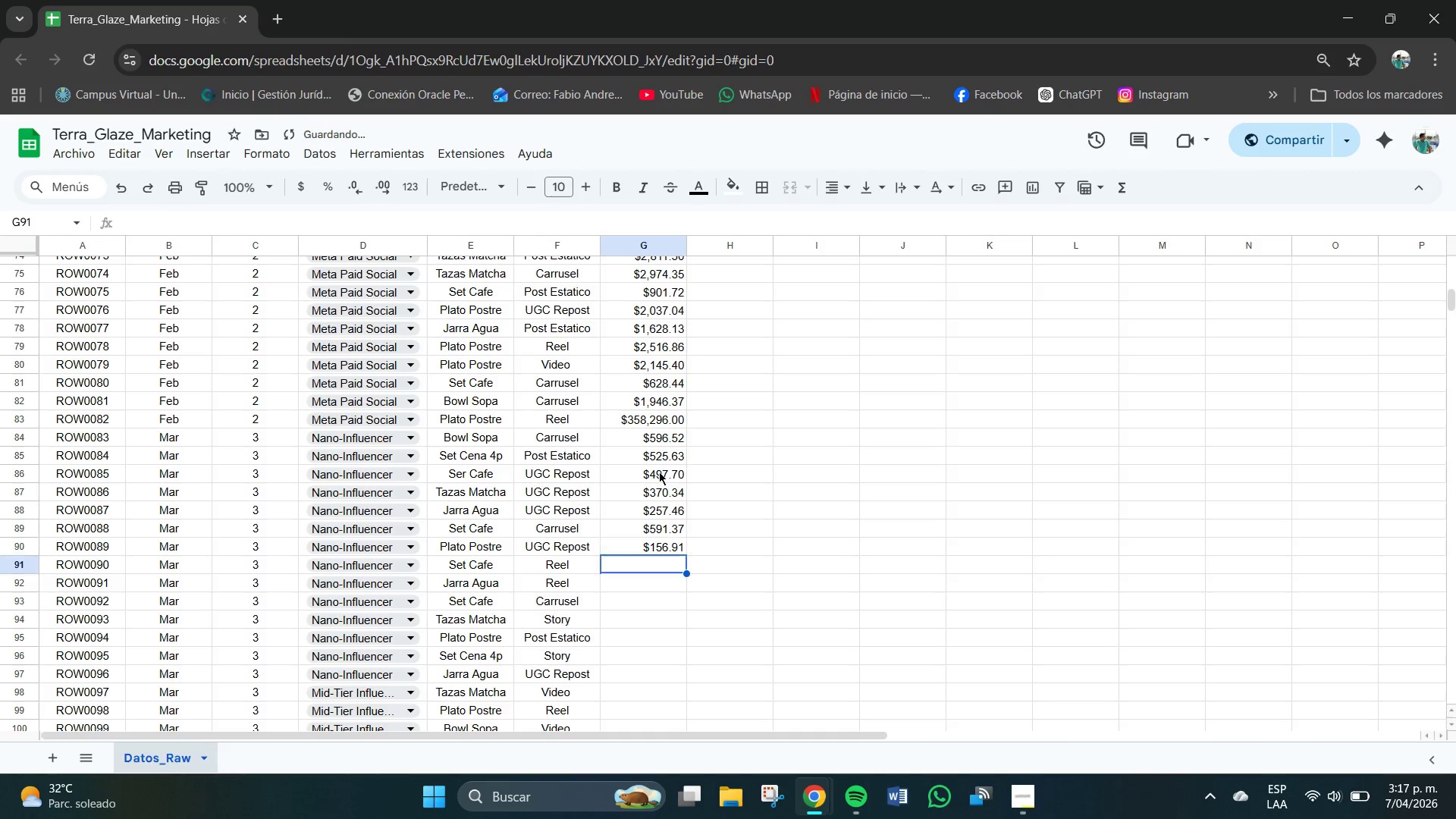 
key(NumpadEnter)
 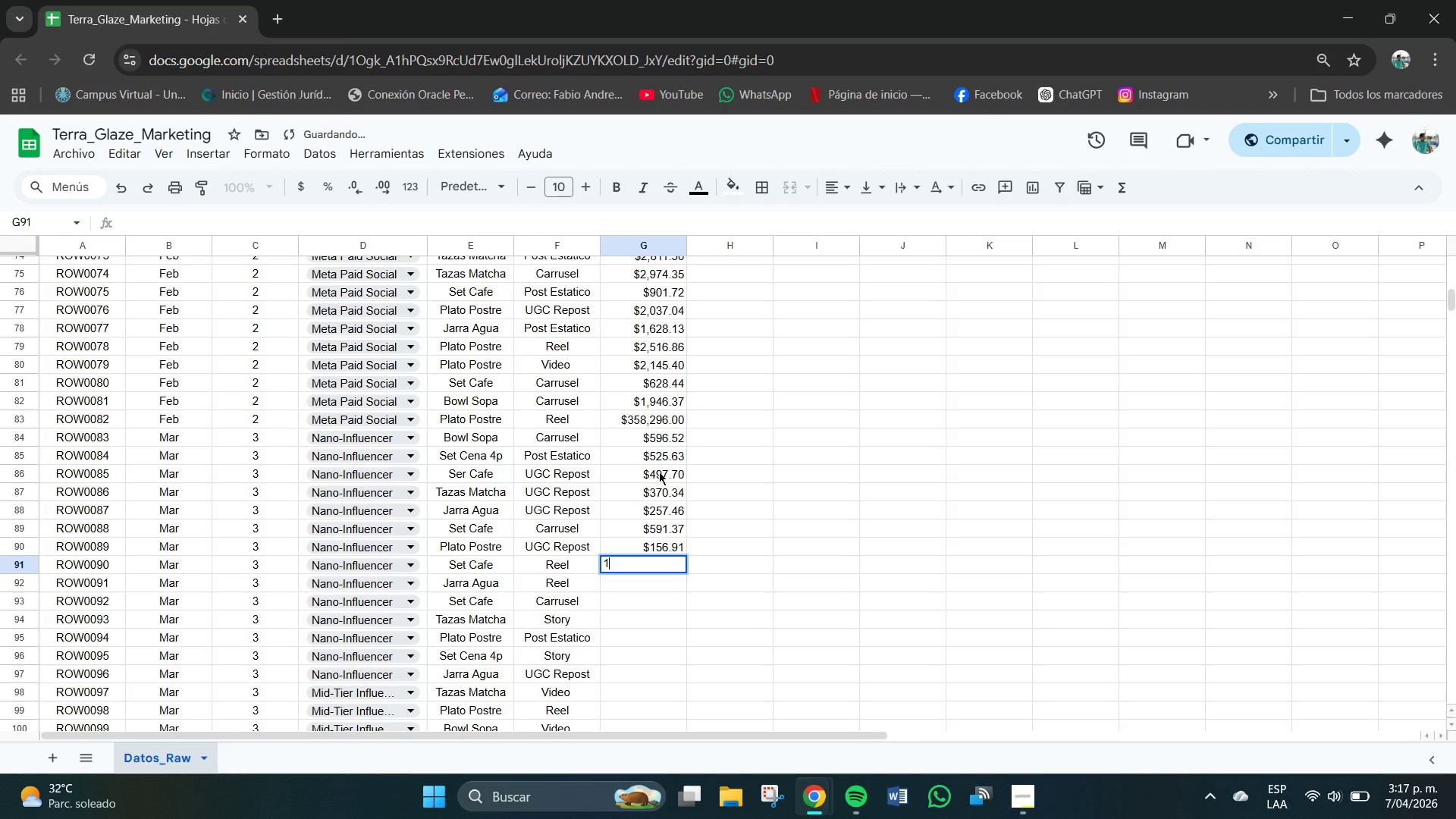 
key(Numpad1)
 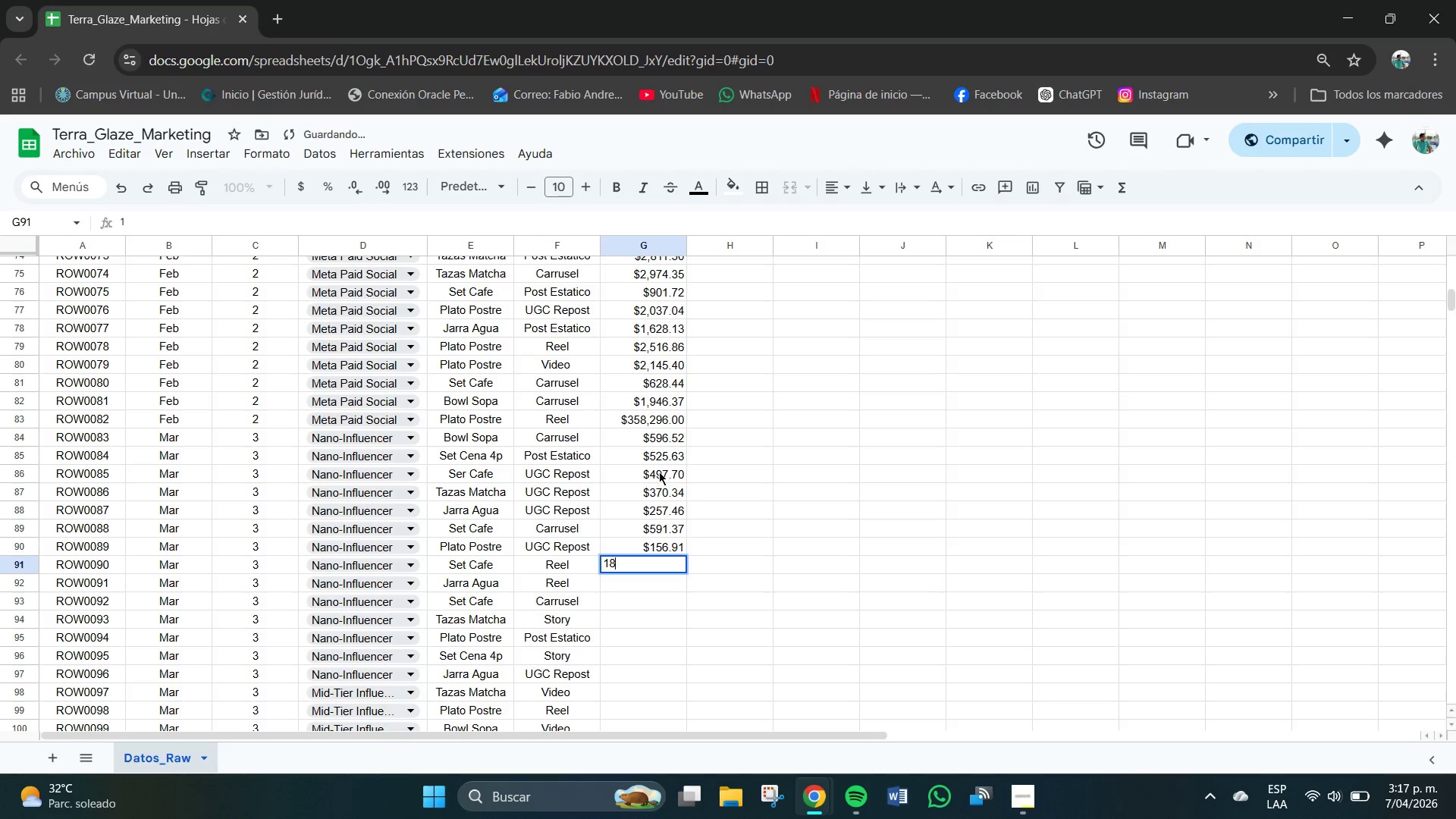 
key(Numpad8)
 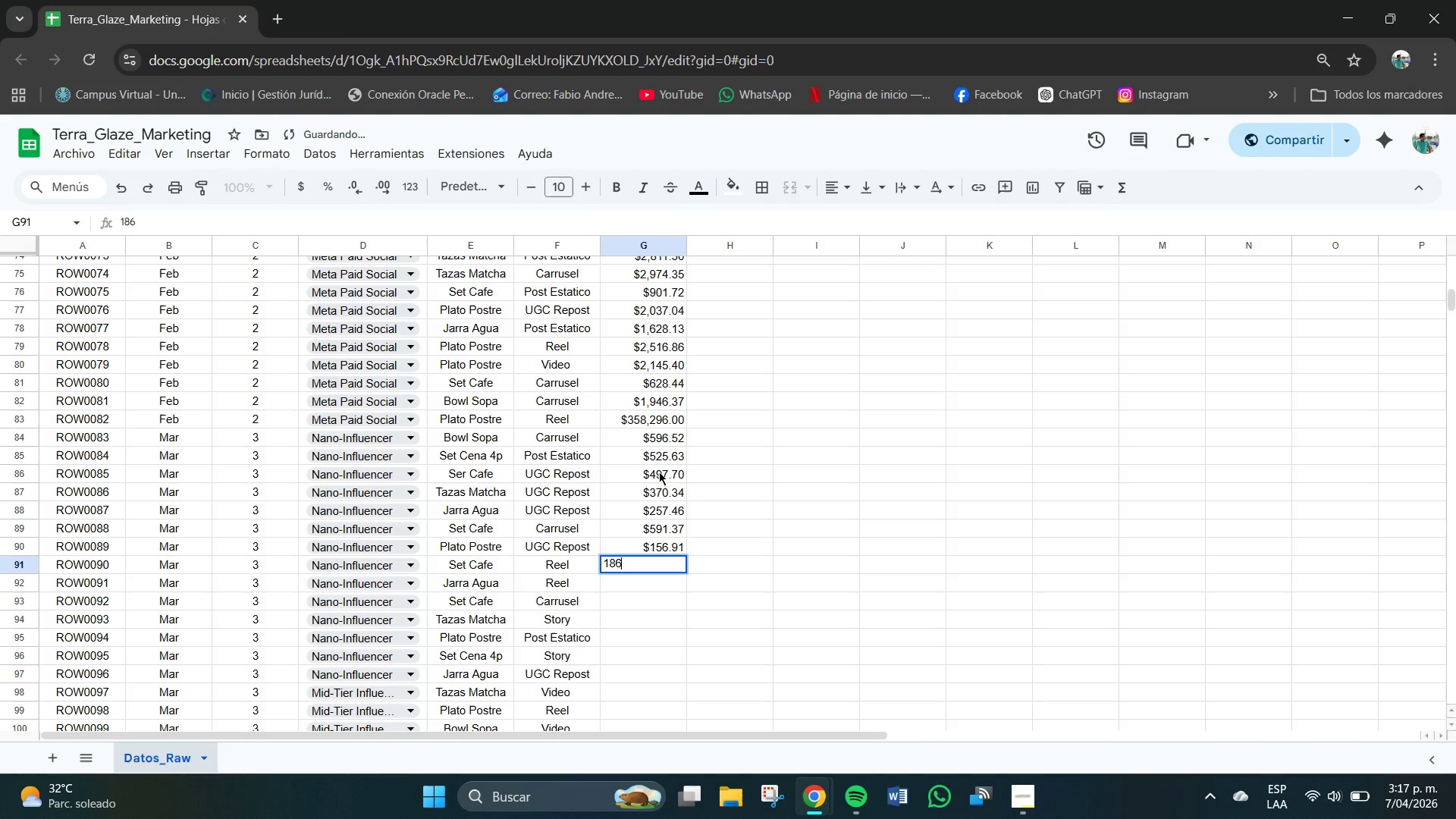 
key(Numpad6)
 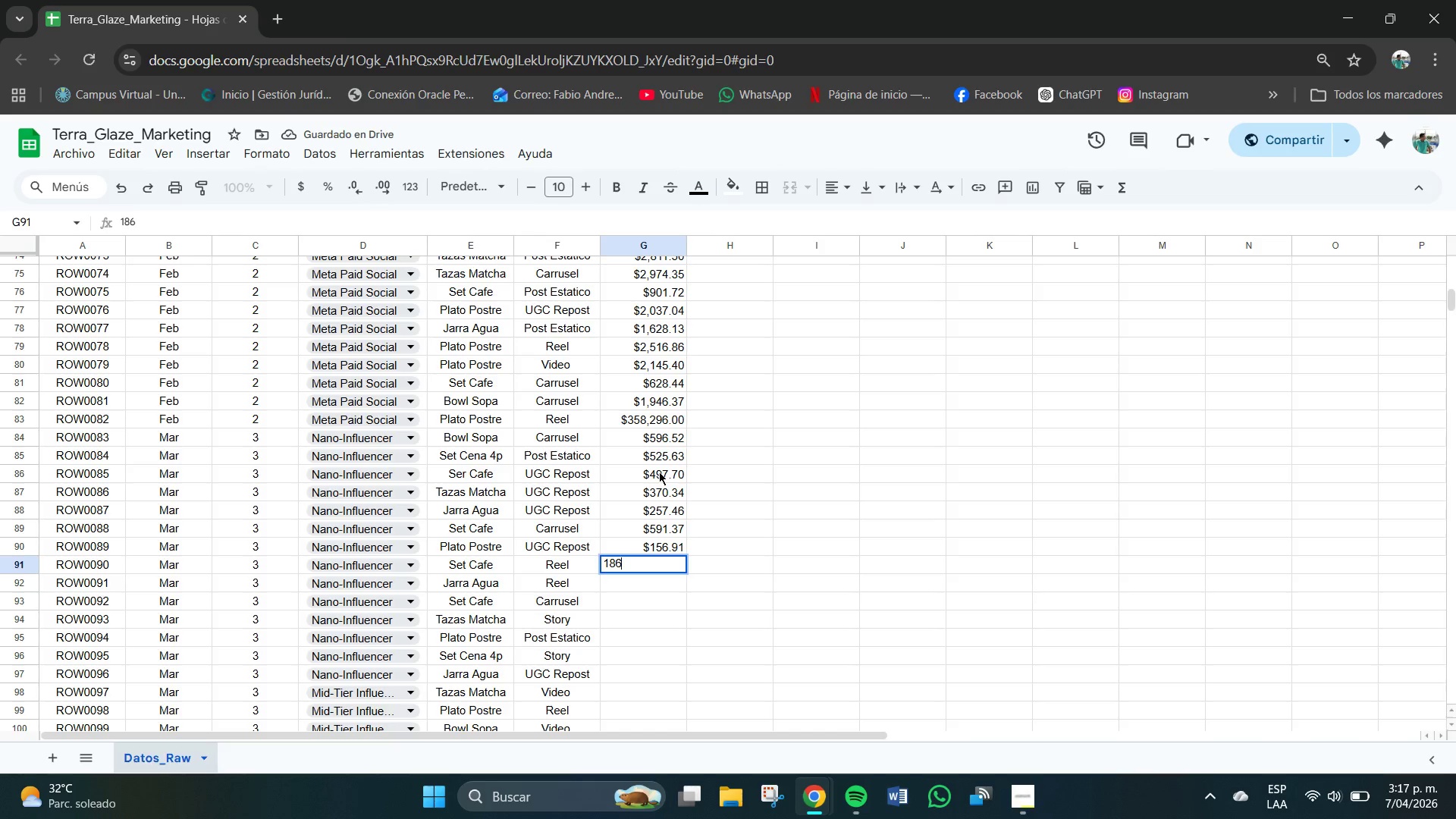 
key(NumpadDecimal)
 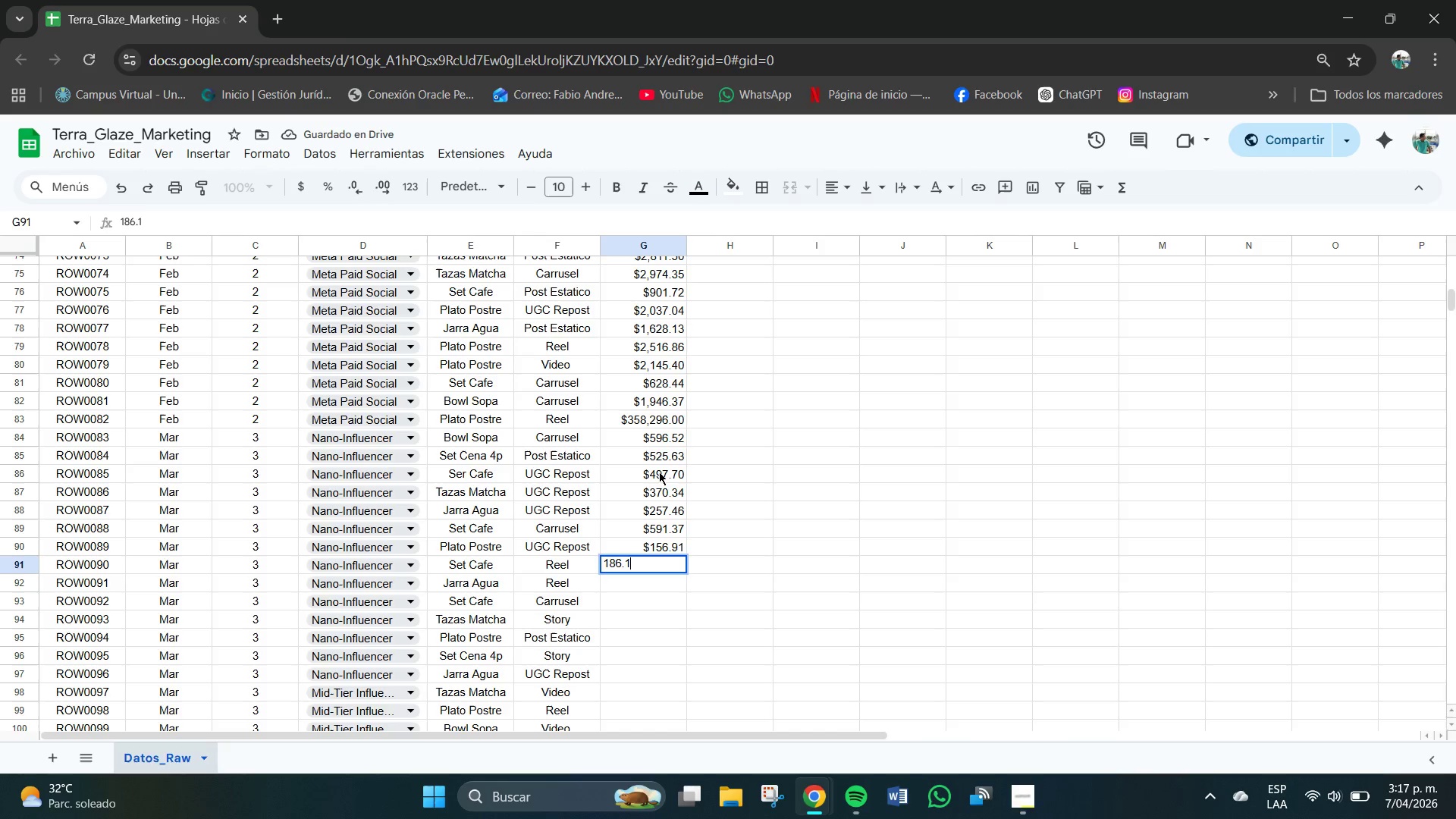 
key(Numpad1)
 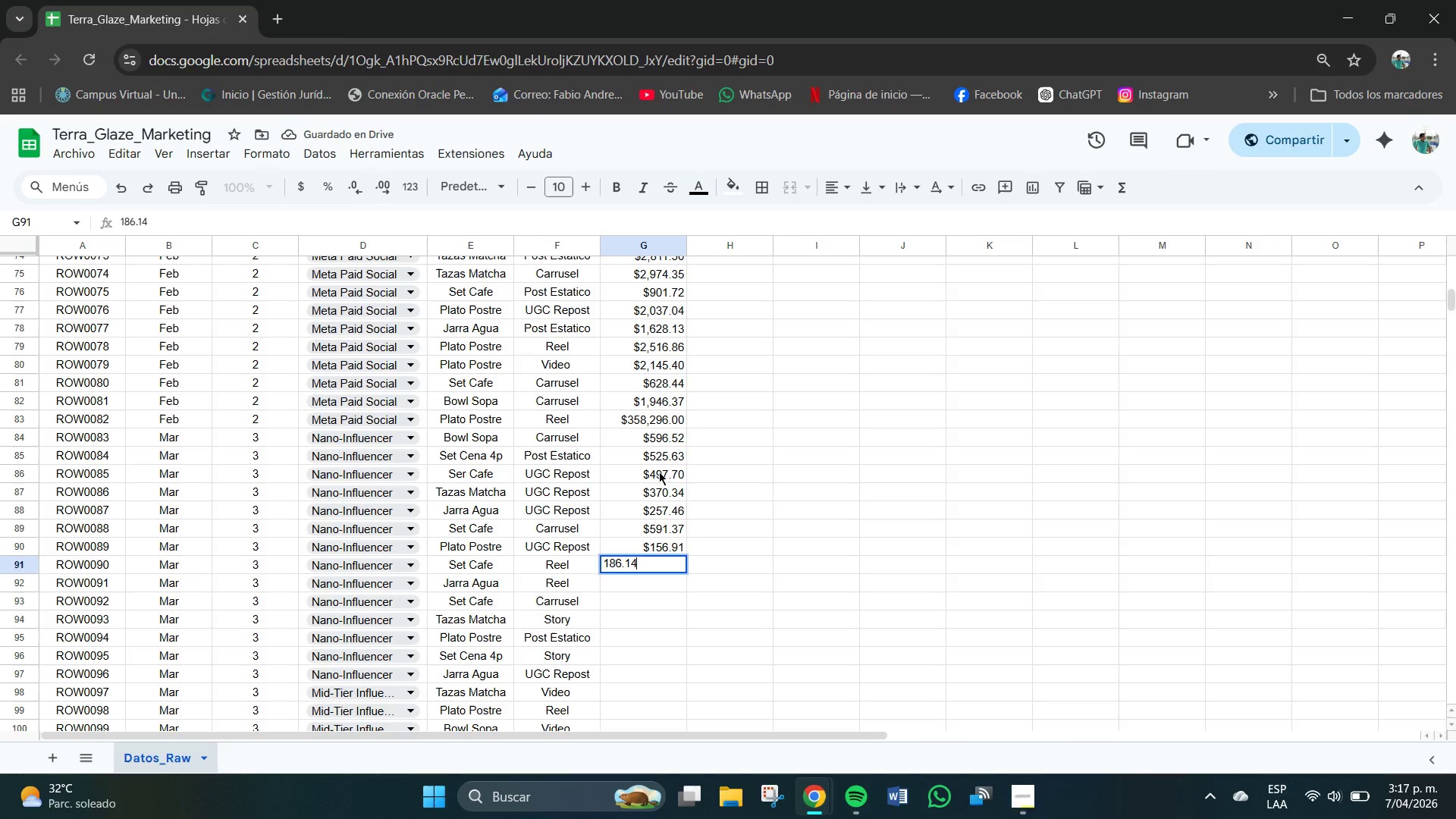 
key(Numpad4)
 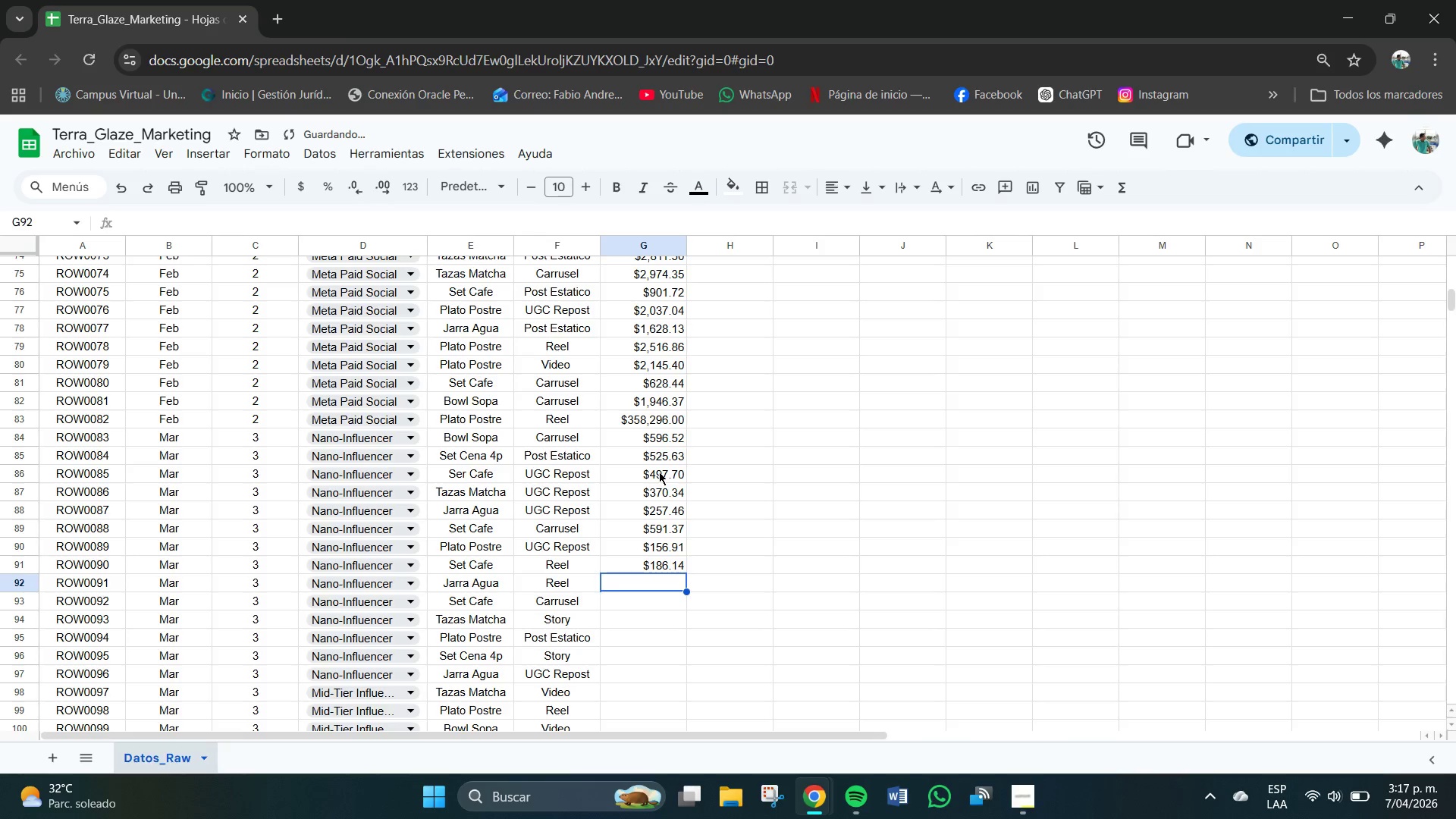 
key(NumpadEnter)
 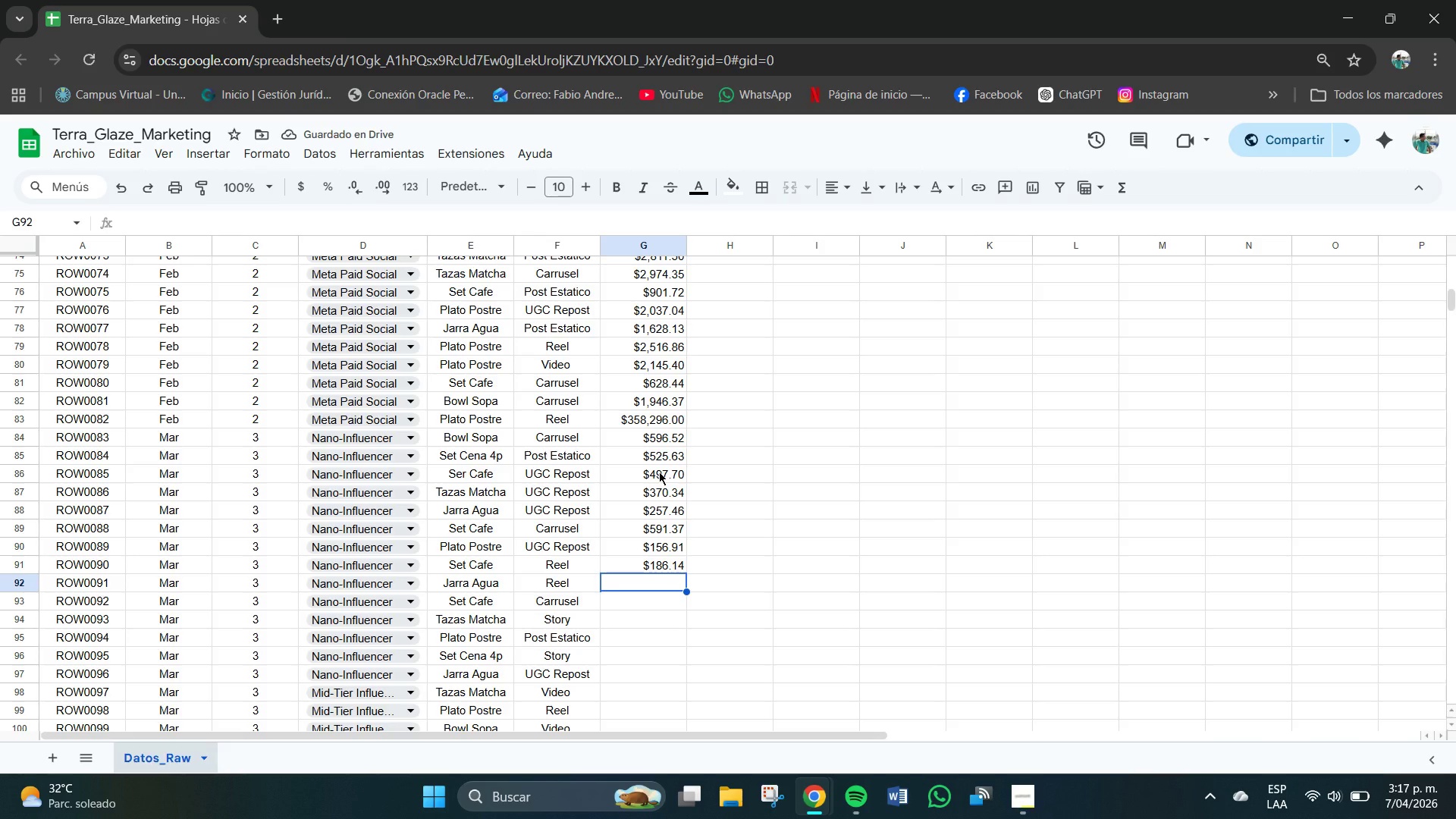 
wait(5.47)
 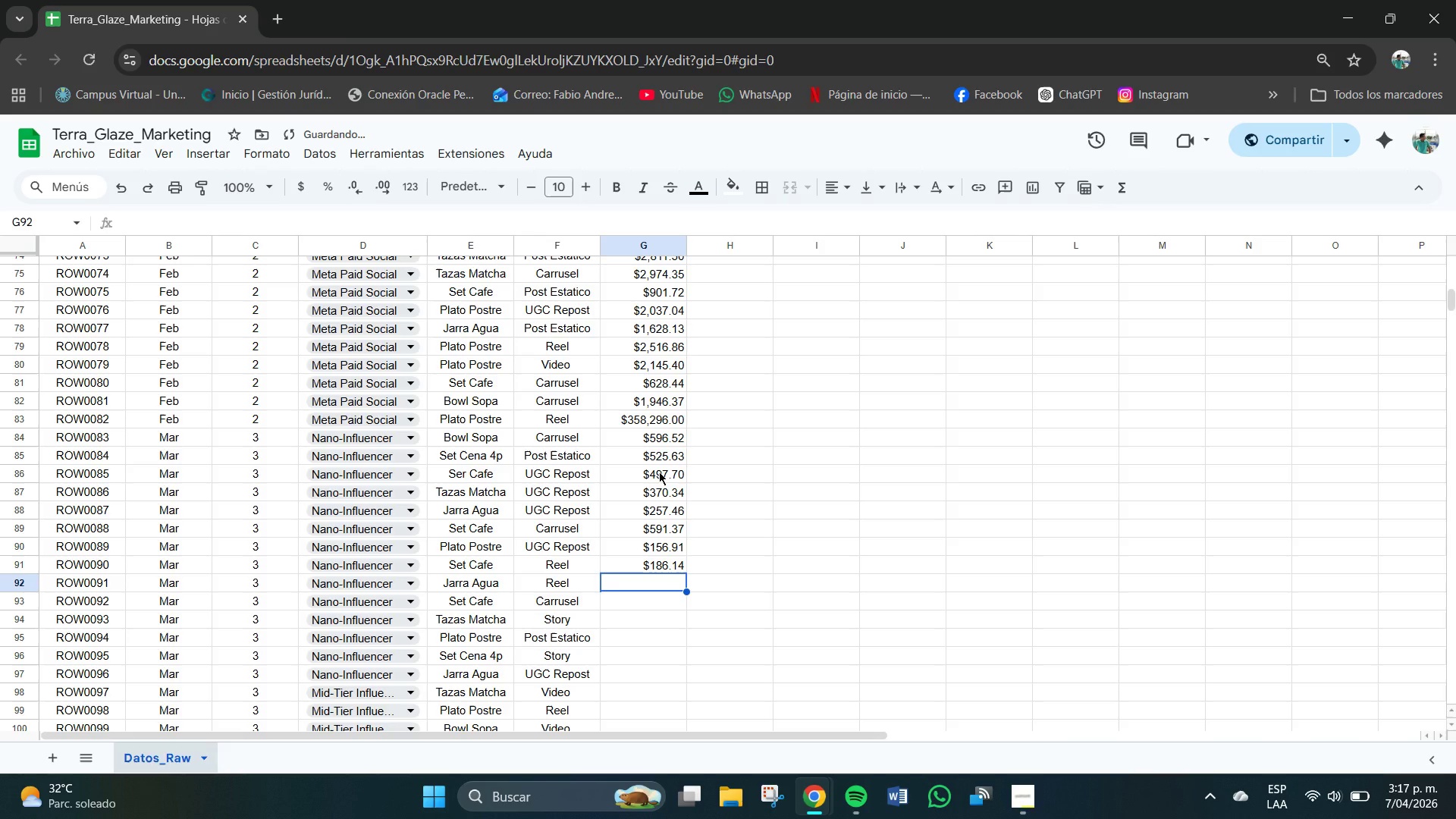 
key(Numpad4)
 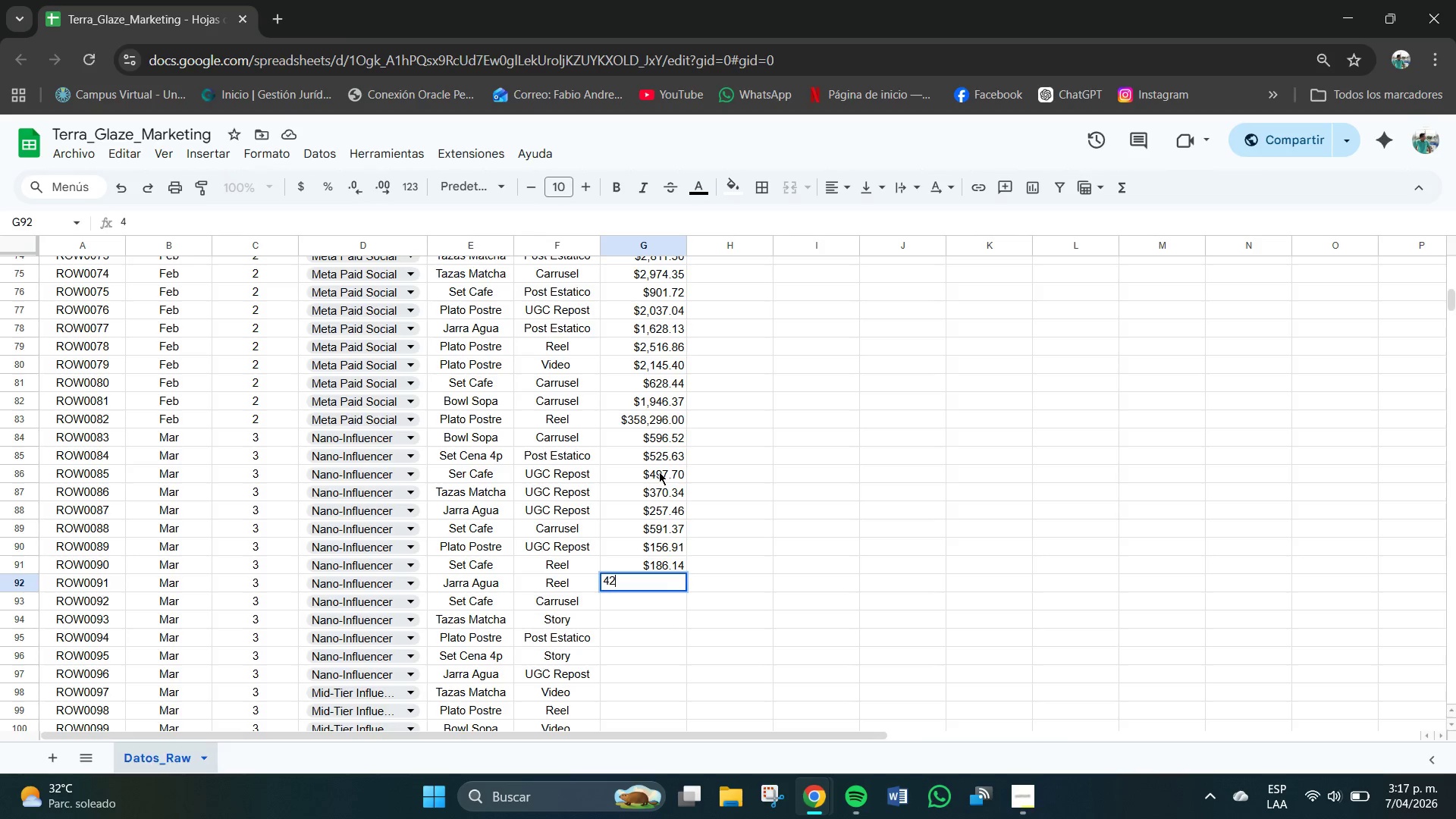 
key(Numpad2)
 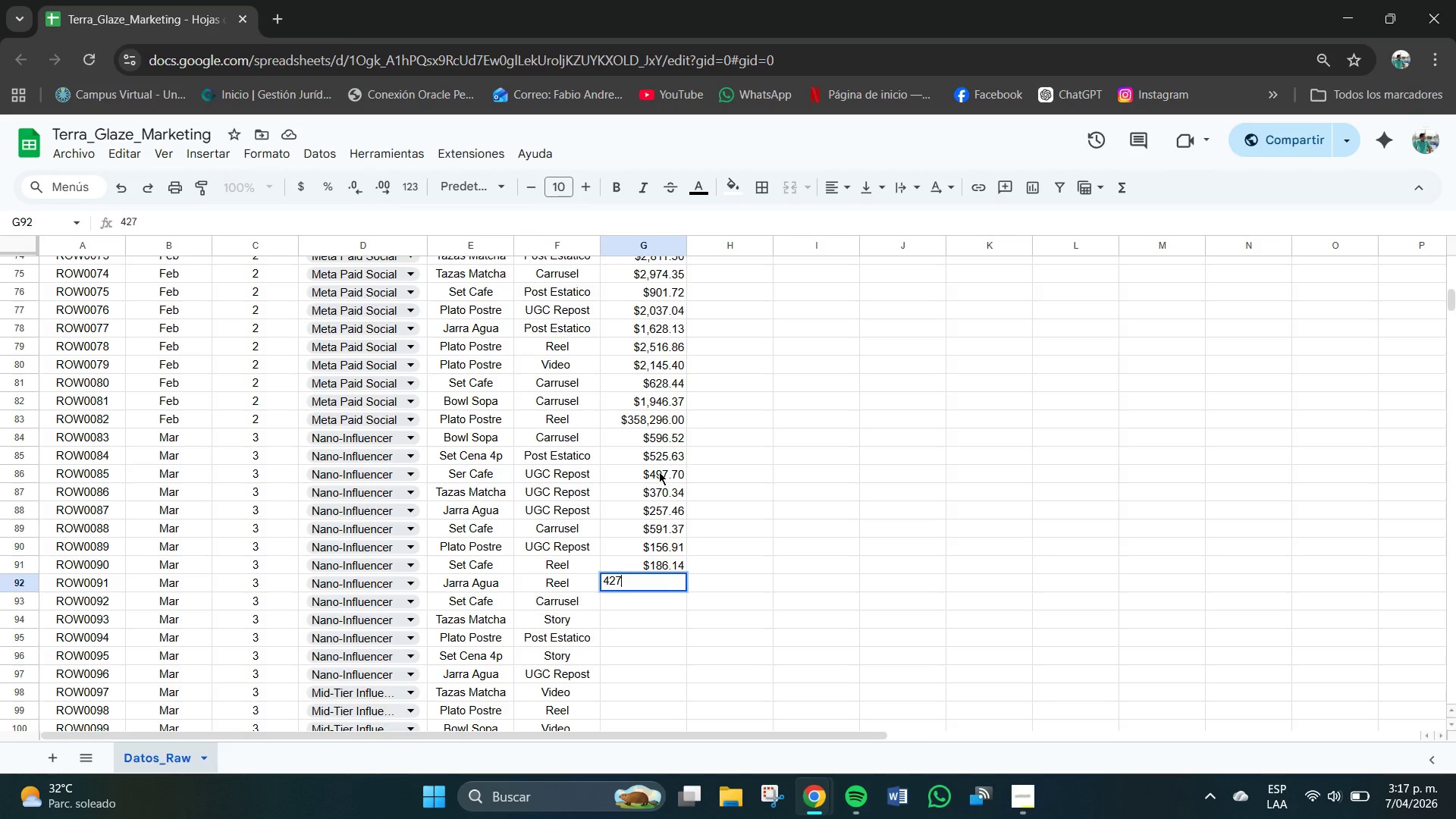 
key(Numpad7)
 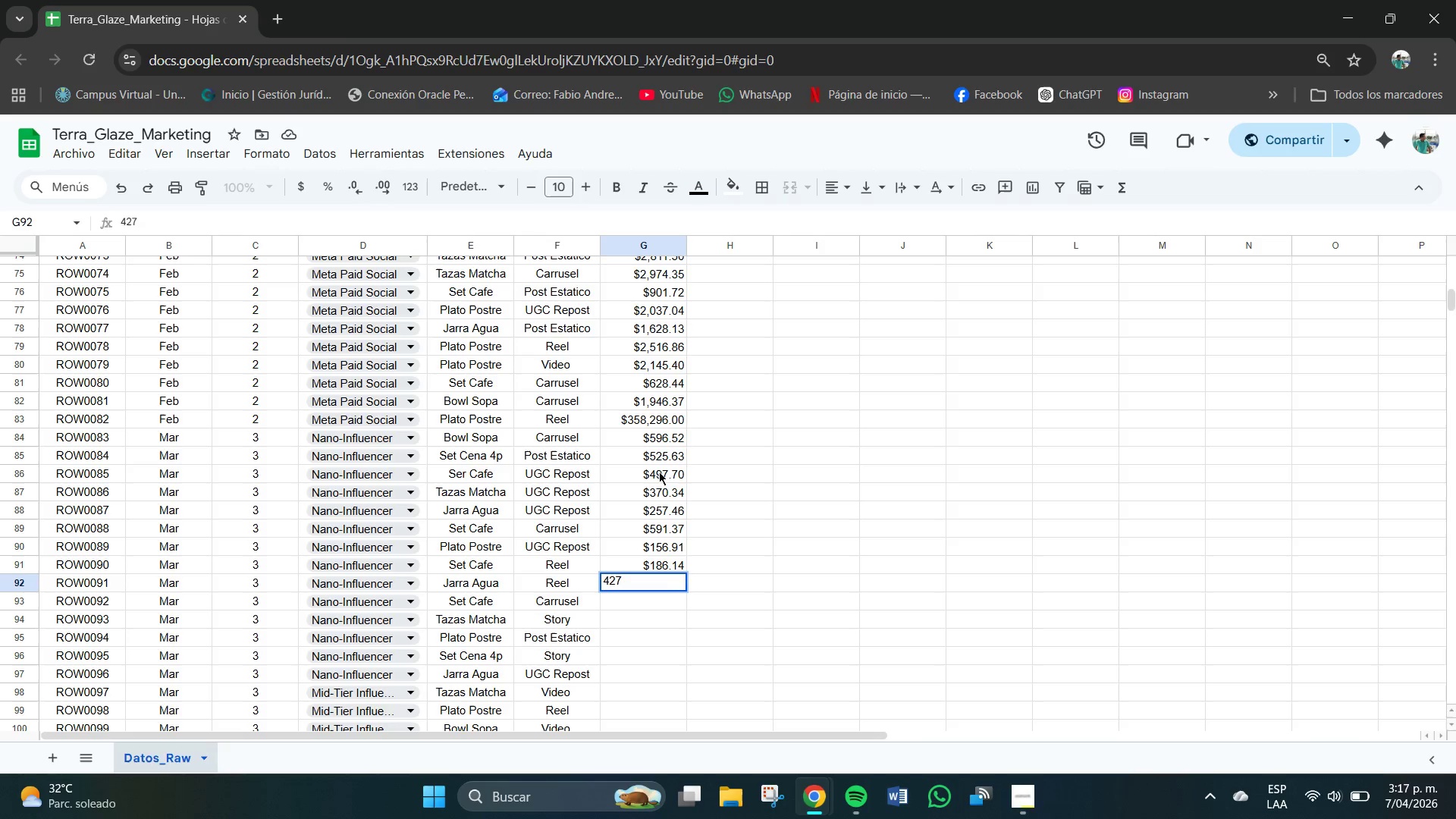 
key(NumpadDecimal)
 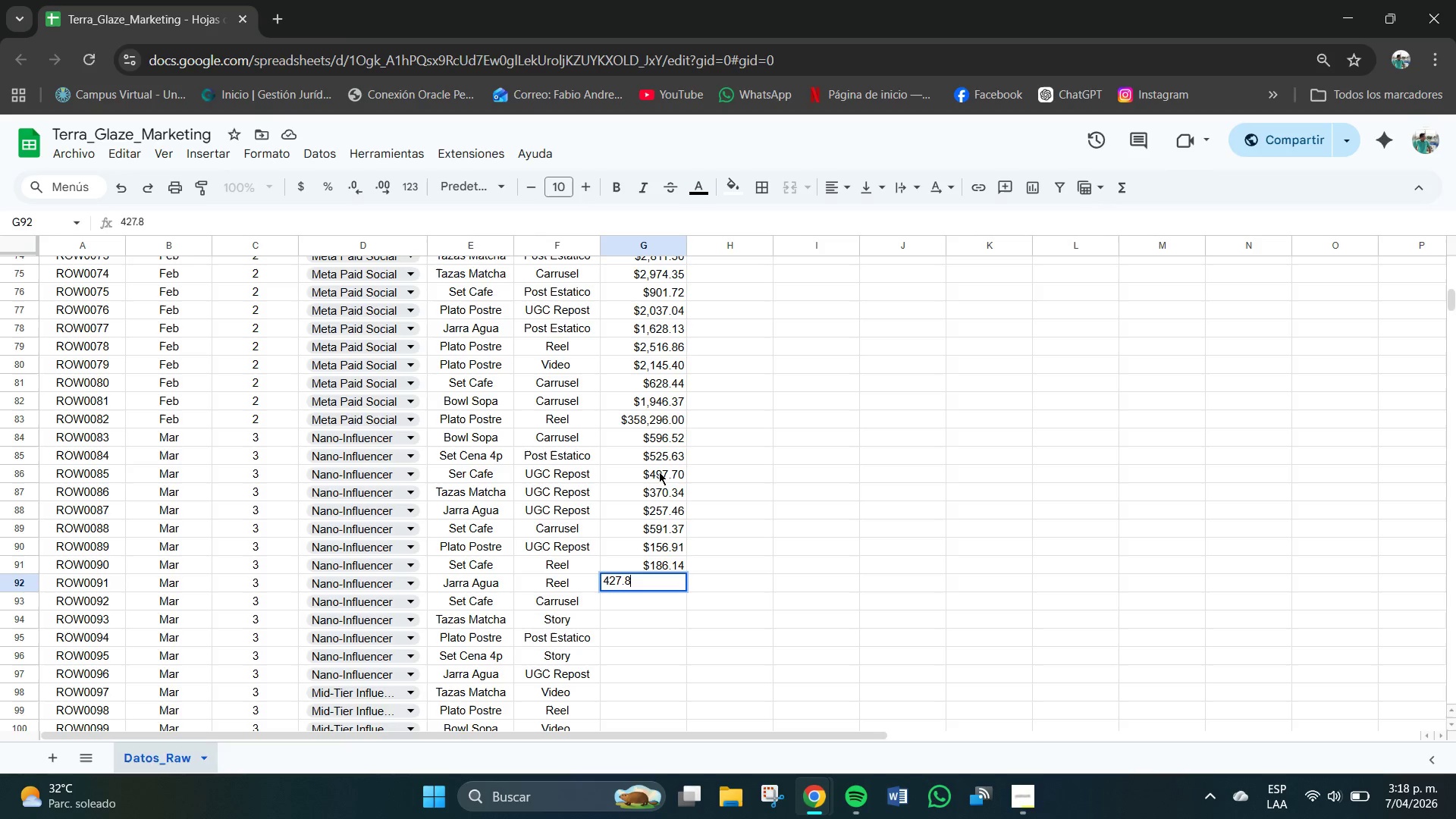 
key(Numpad8)
 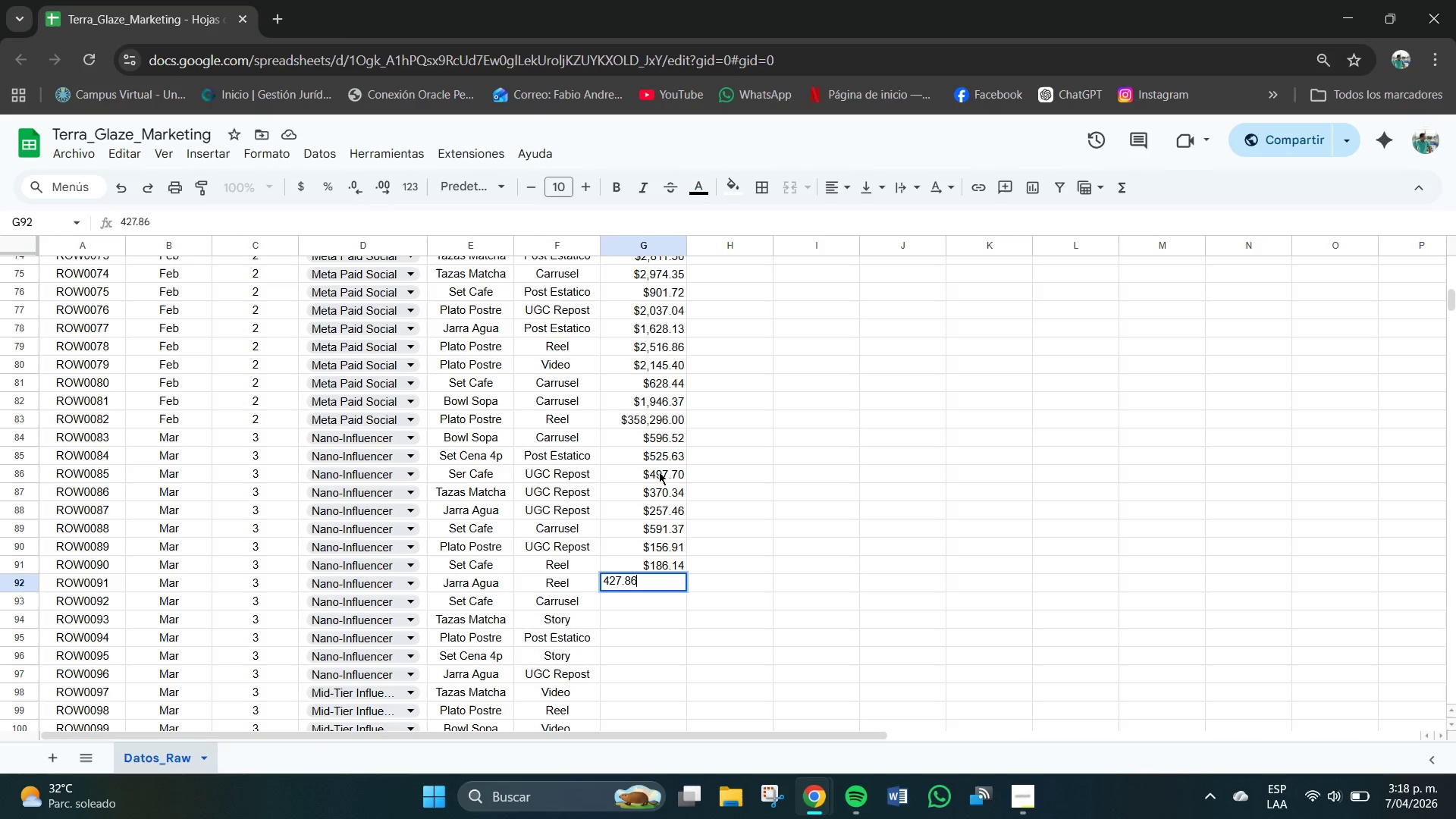 
key(Numpad6)
 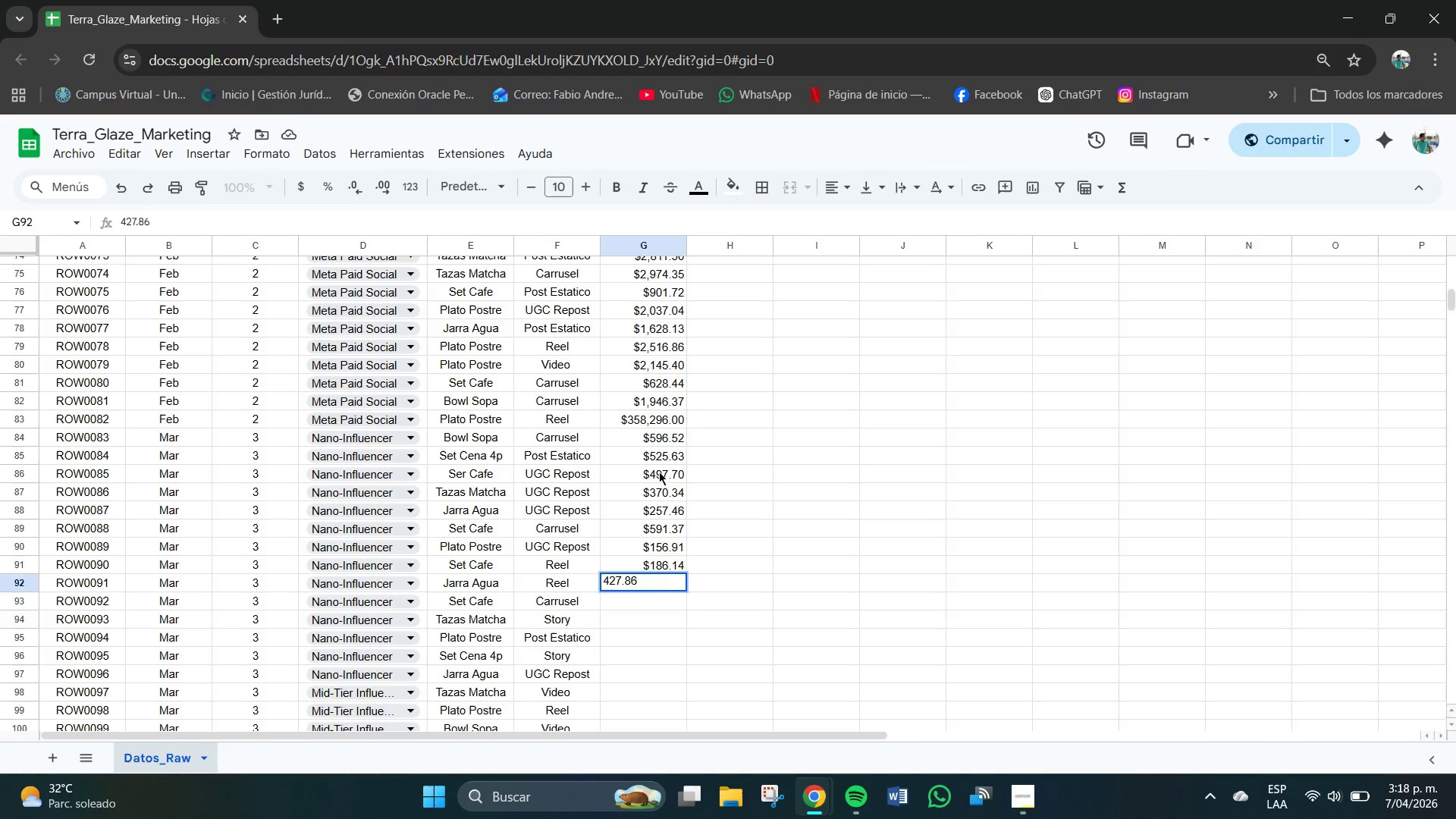 
key(NumpadEnter)
 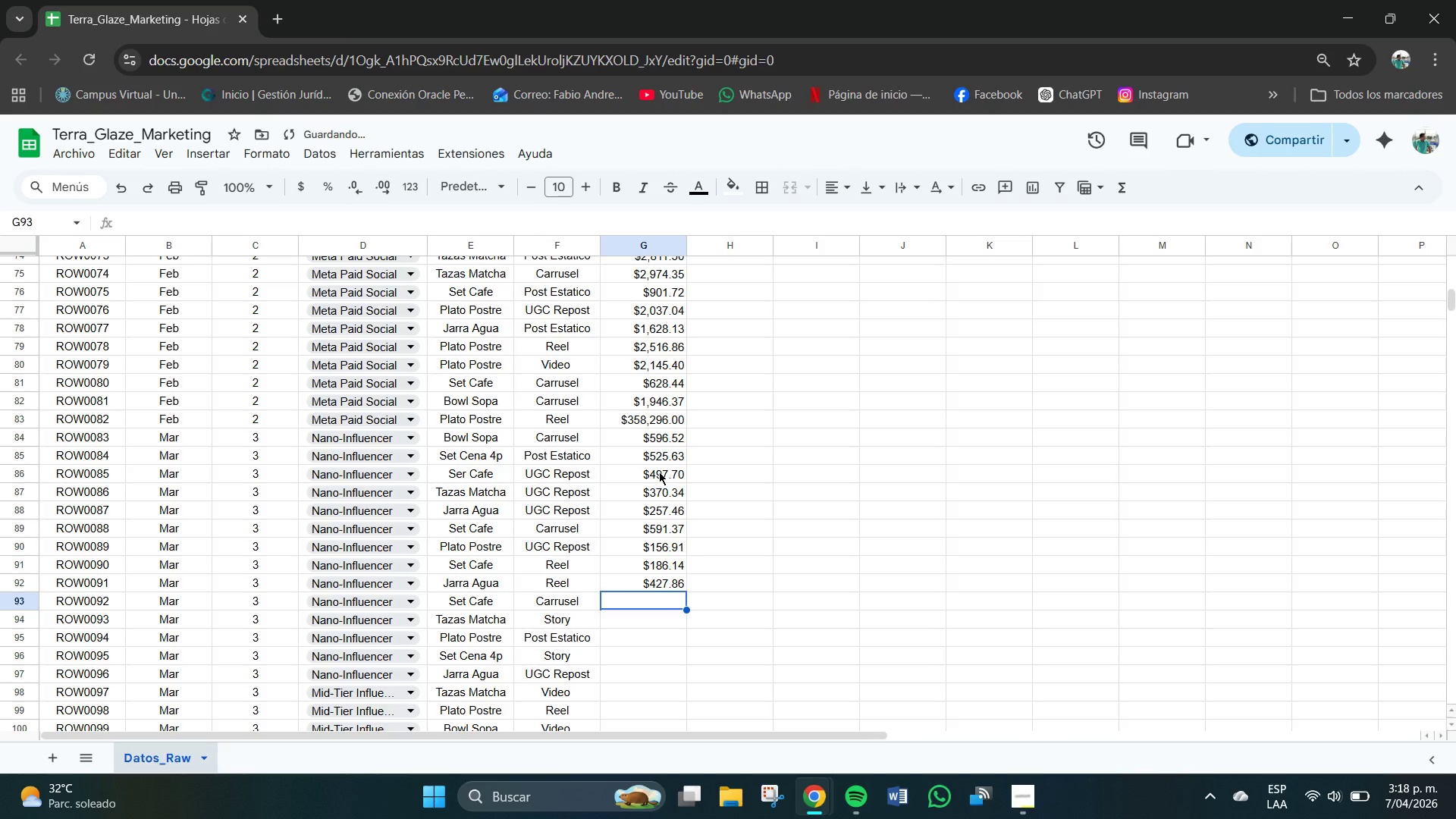 
key(Numpad3)
 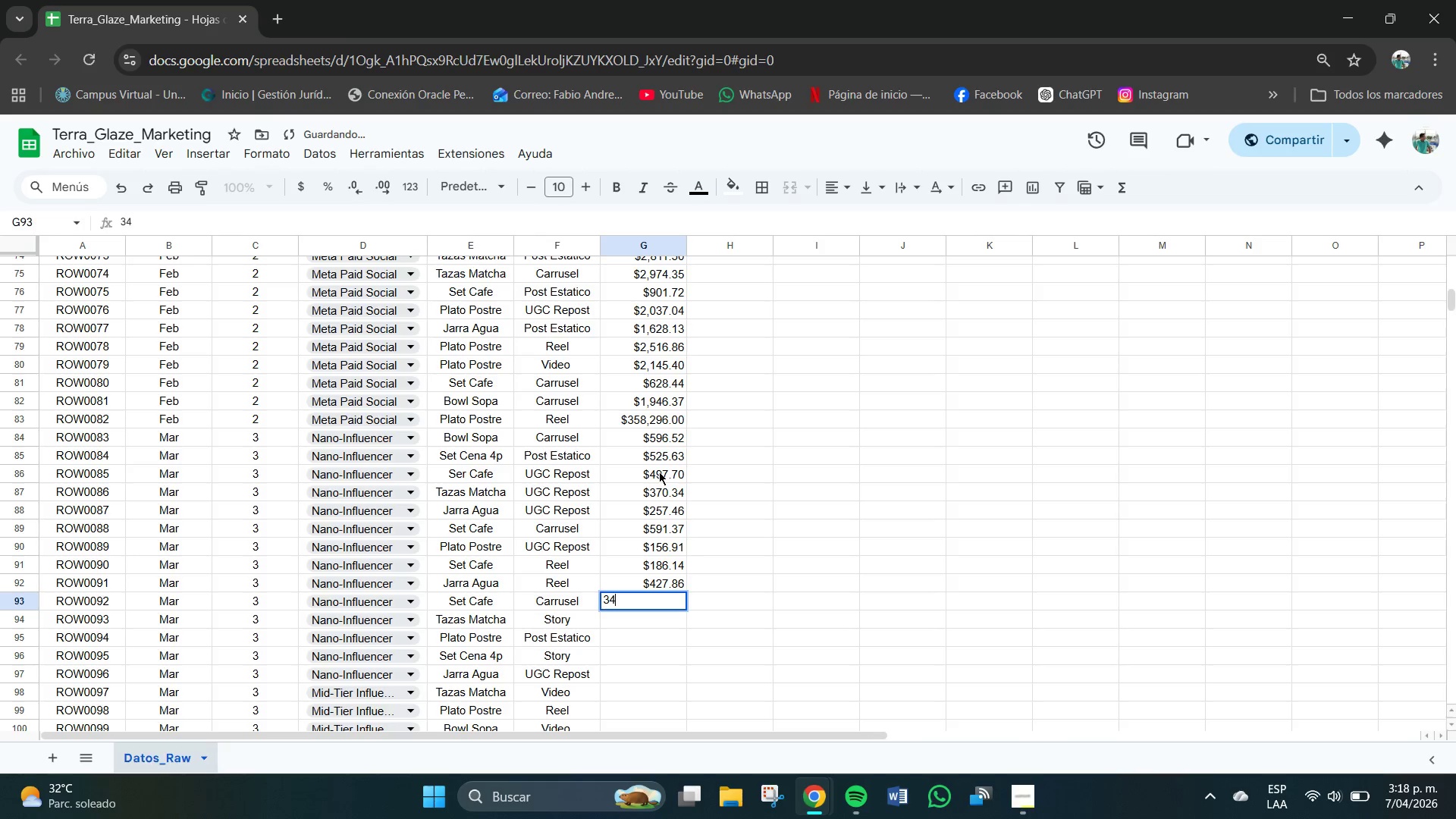 
key(Numpad4)
 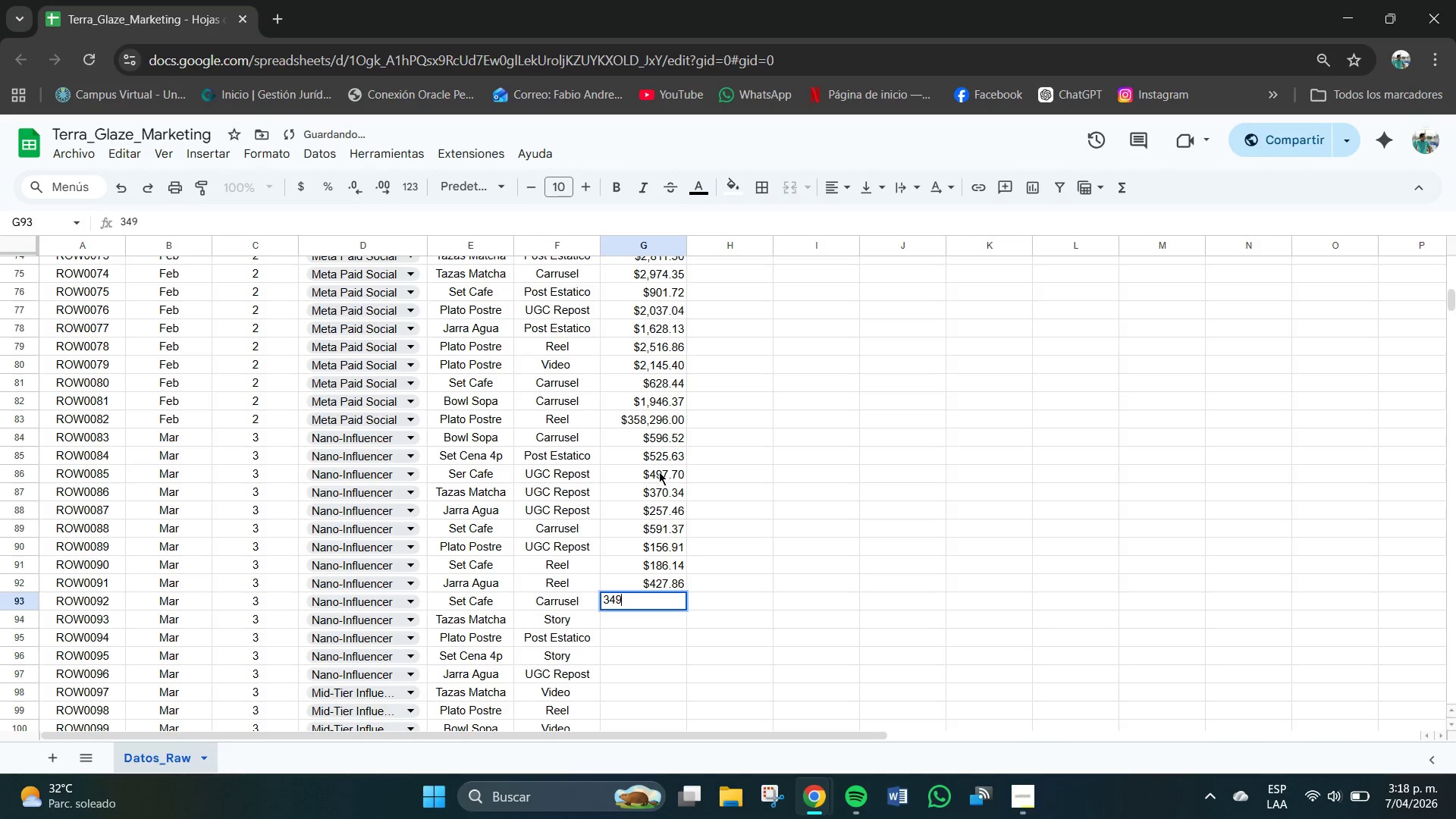 
key(Numpad9)
 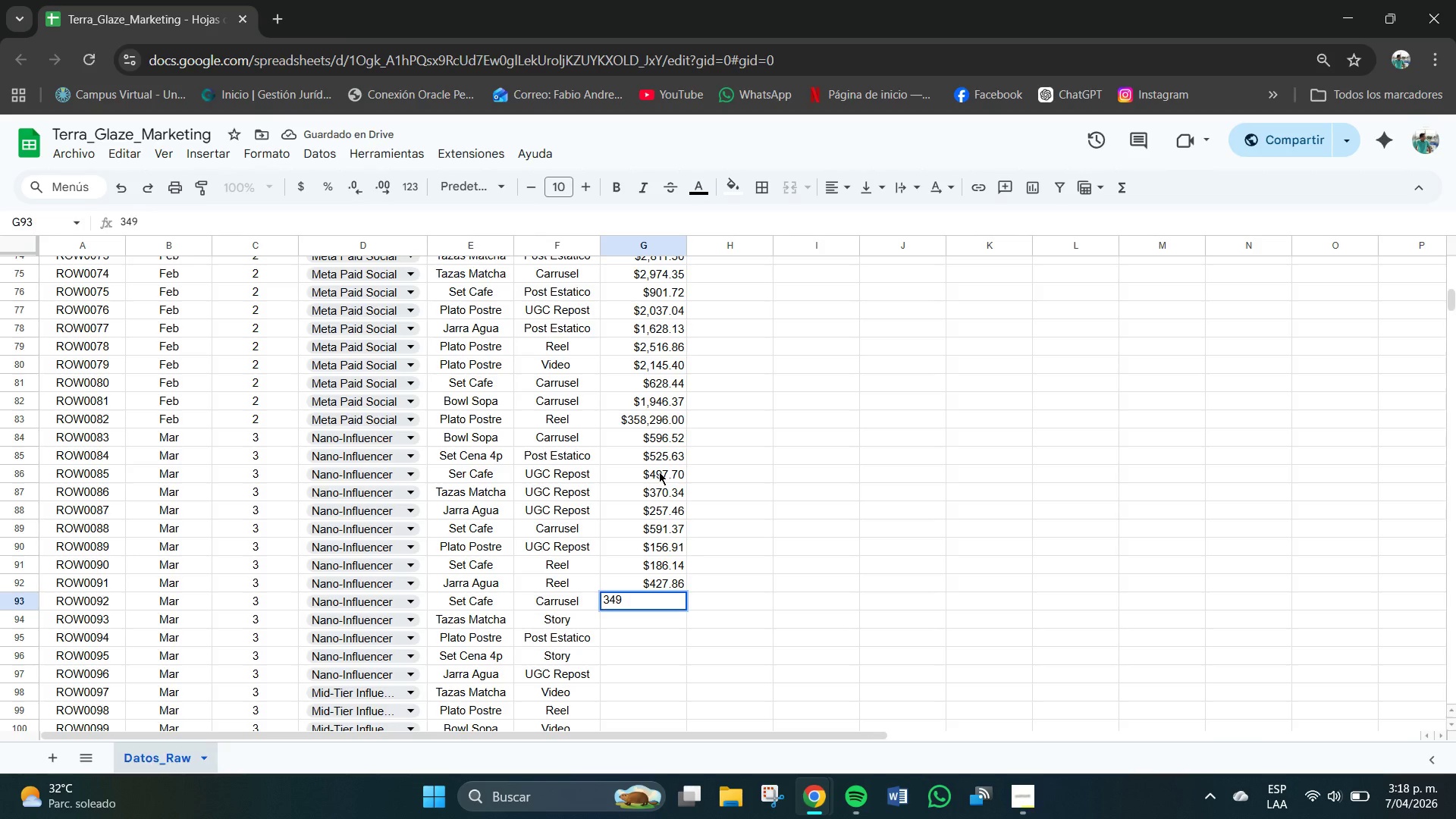 
key(NumpadDecimal)
 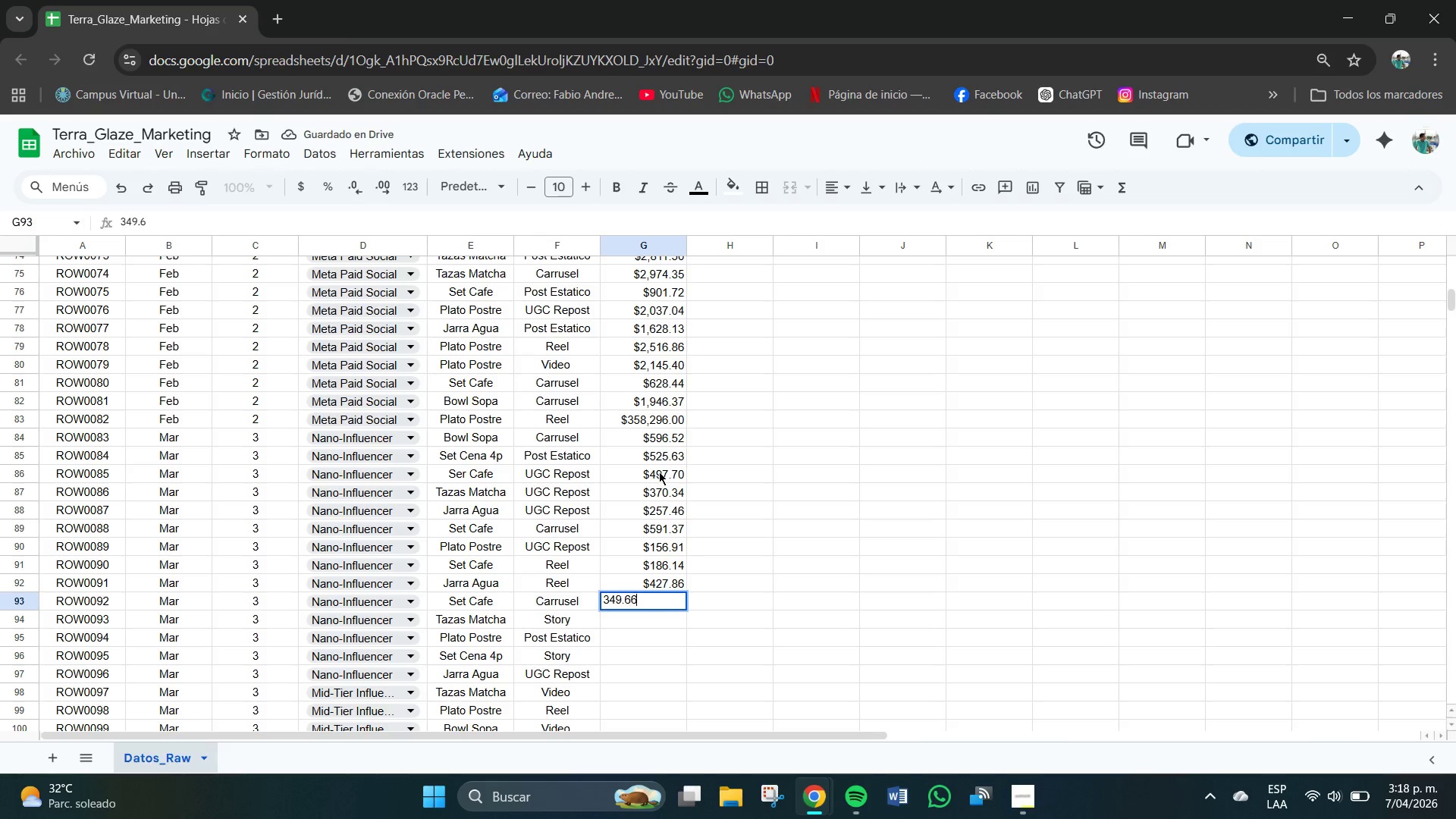 
key(Numpad6)
 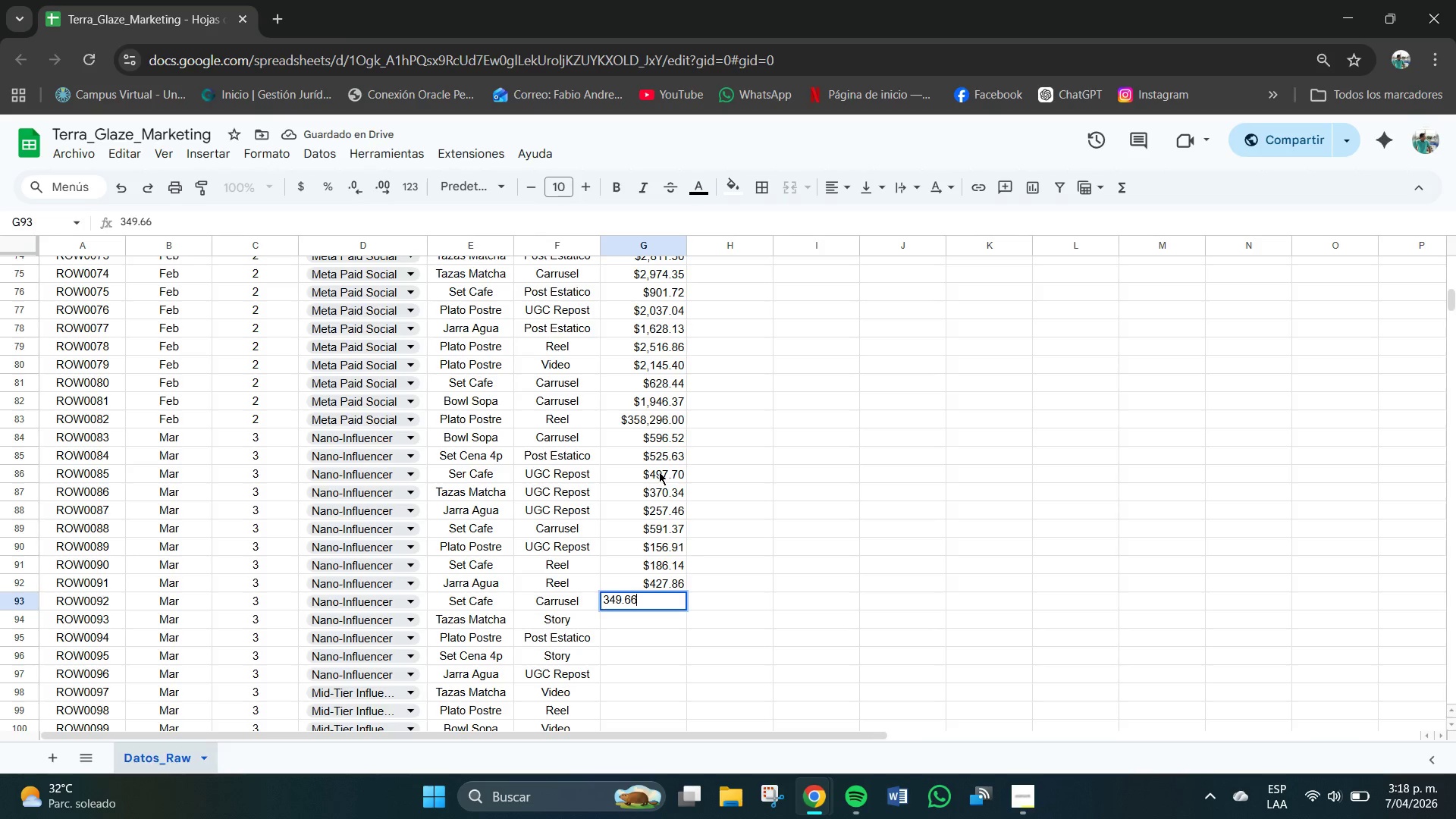 
key(Numpad6)
 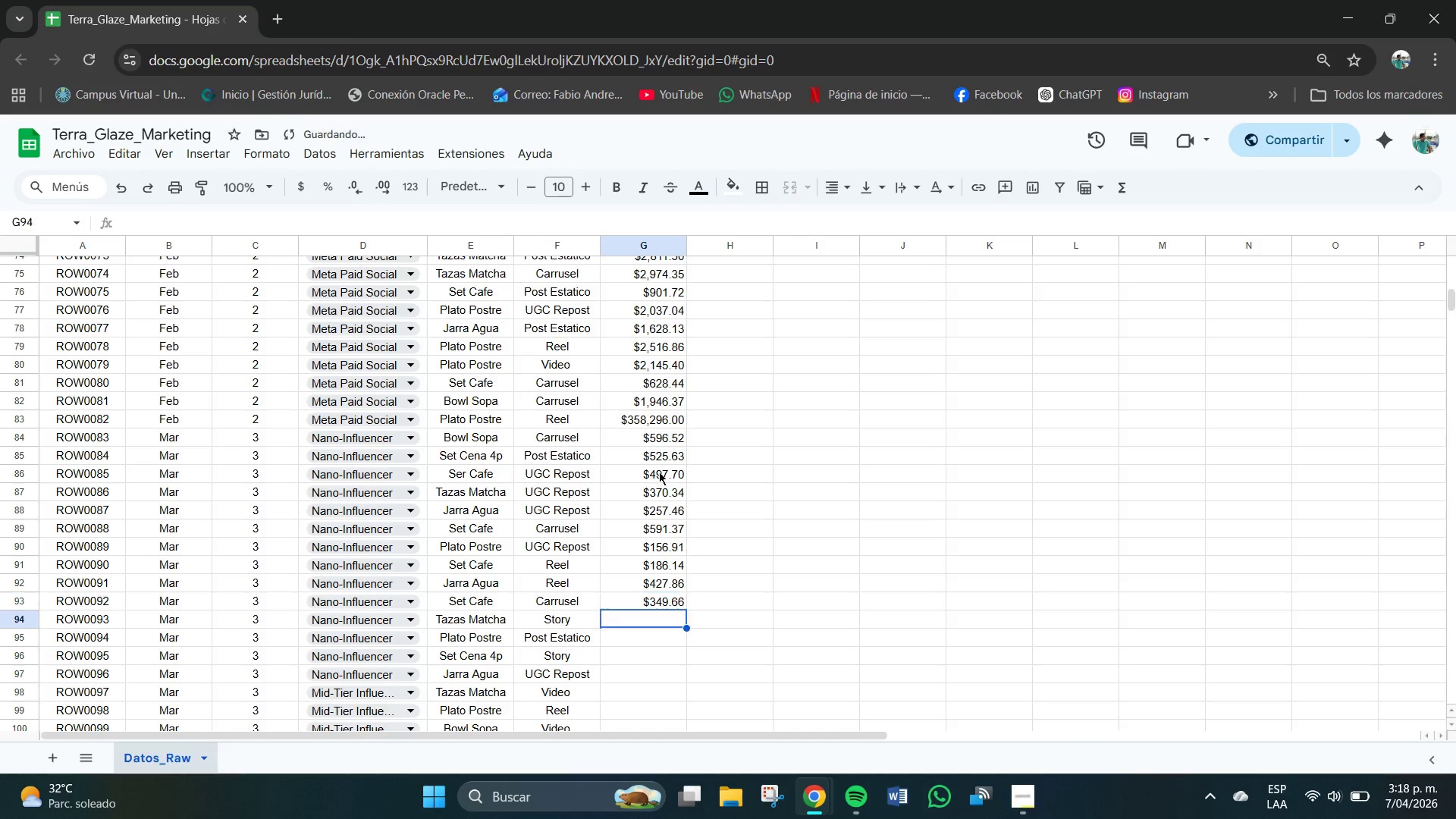 
key(NumpadEnter)
 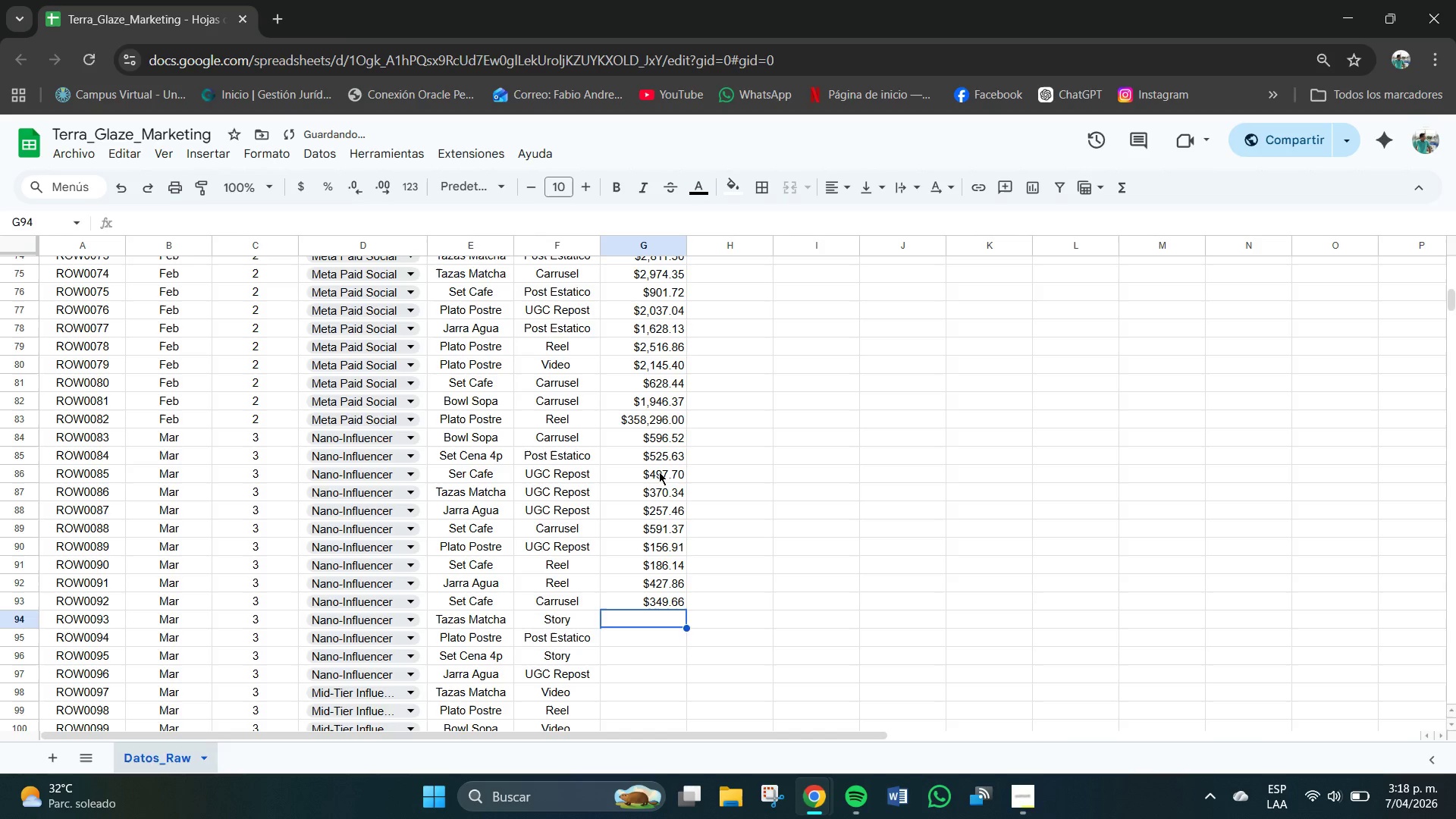 
key(Numpad4)
 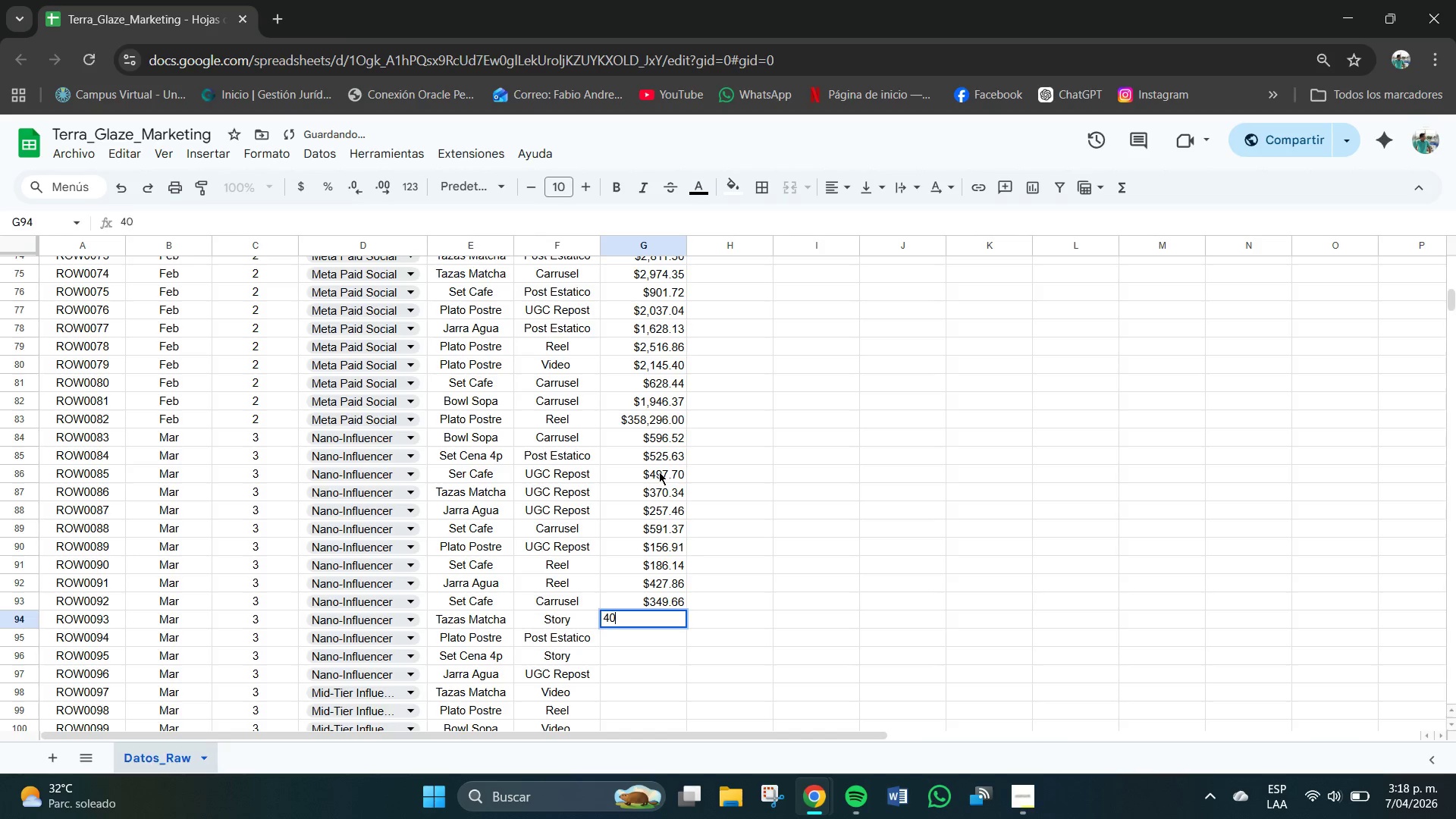 
key(Numpad0)
 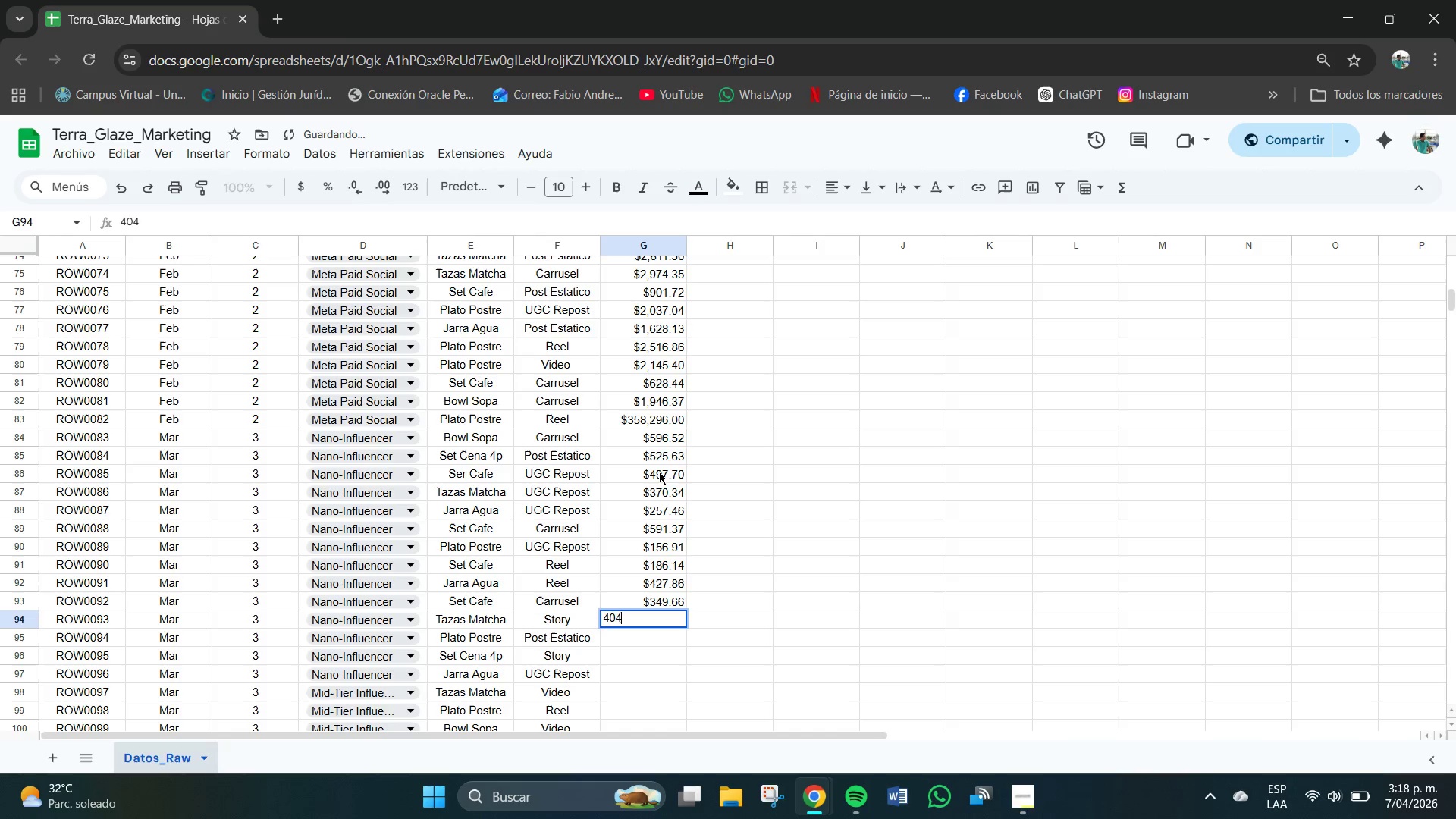 
key(Numpad4)
 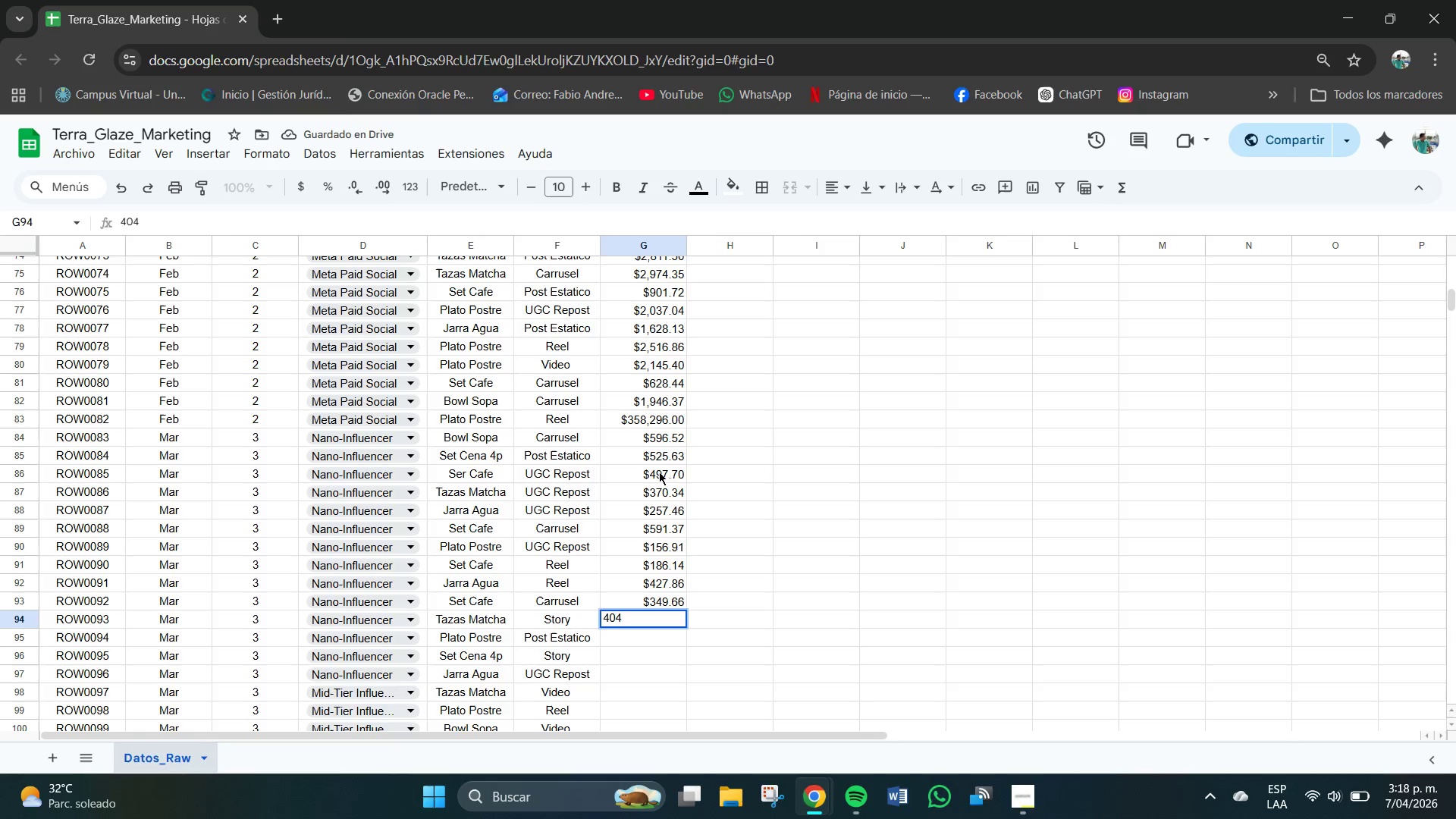 
key(NumpadDecimal)
 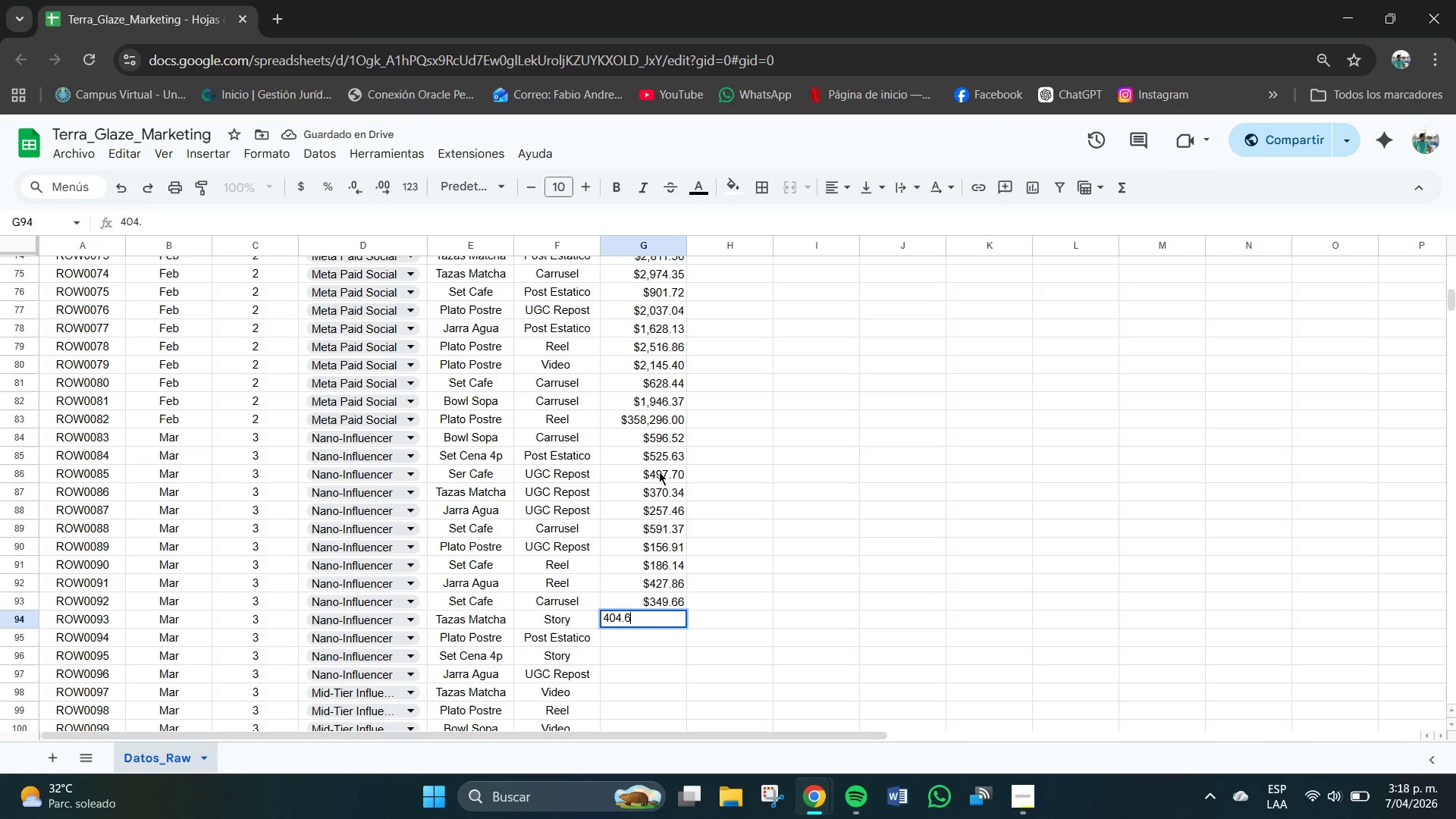 
key(Numpad6)
 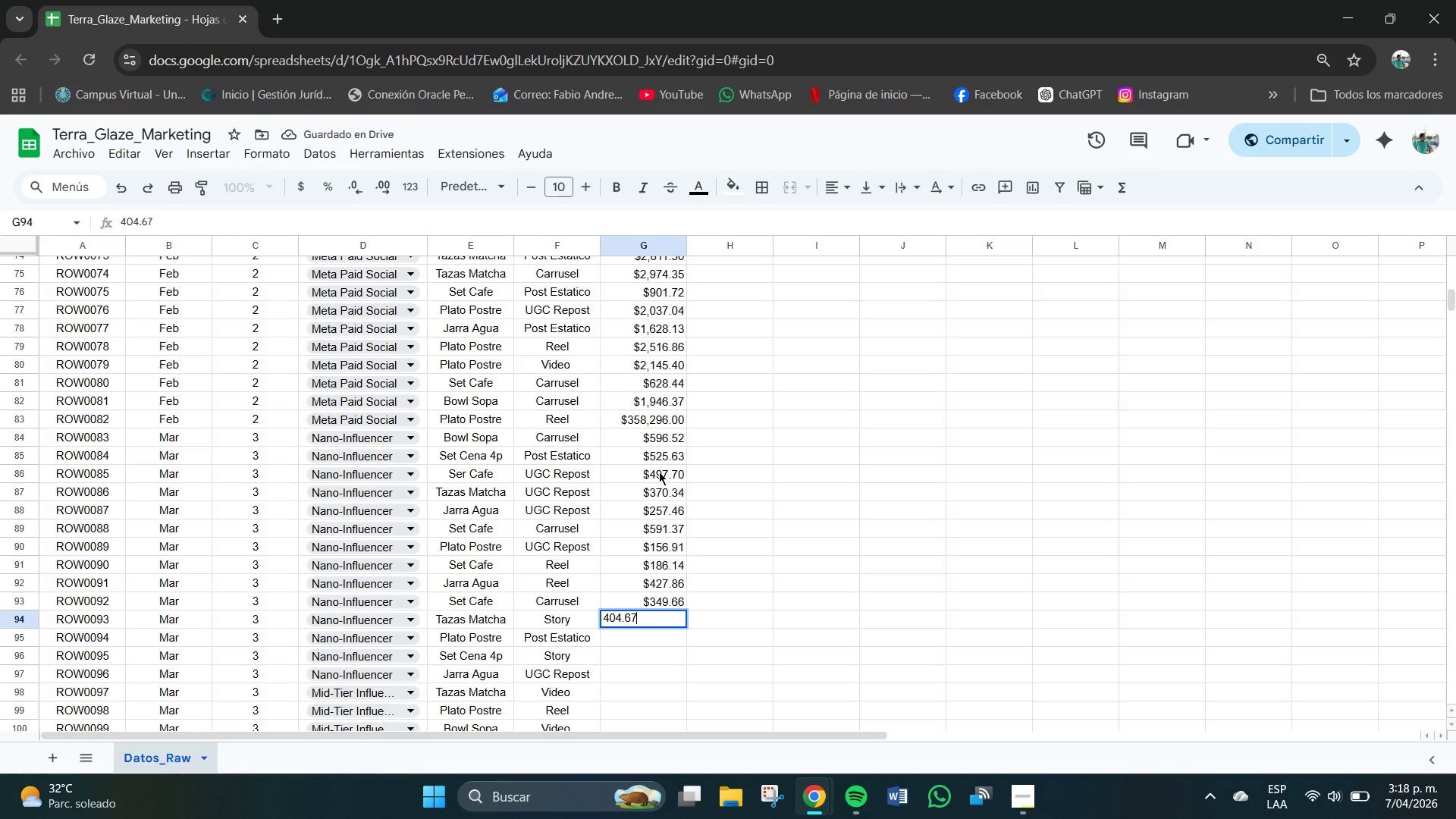 
key(Numpad7)
 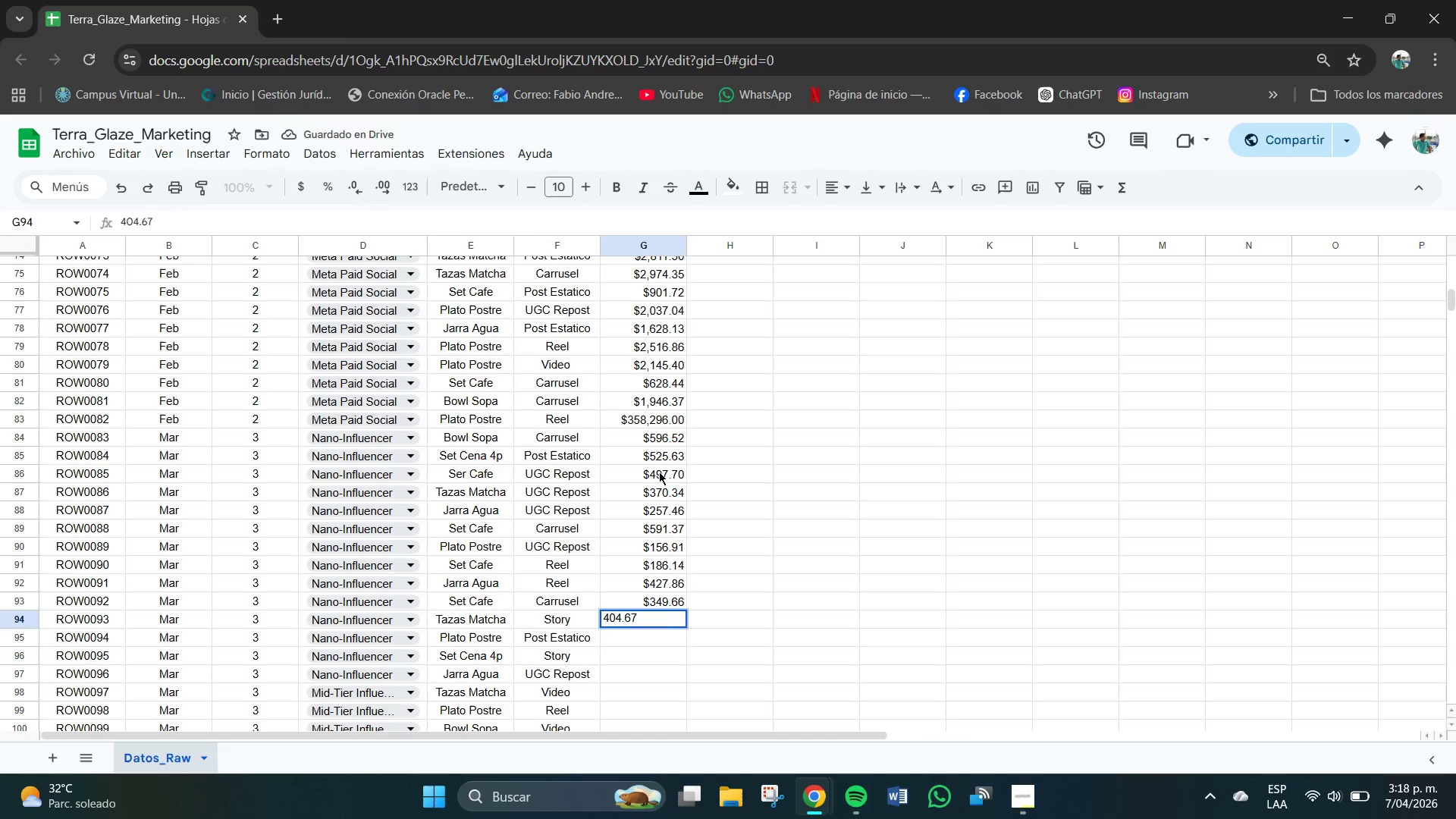 
key(NumpadEnter)
 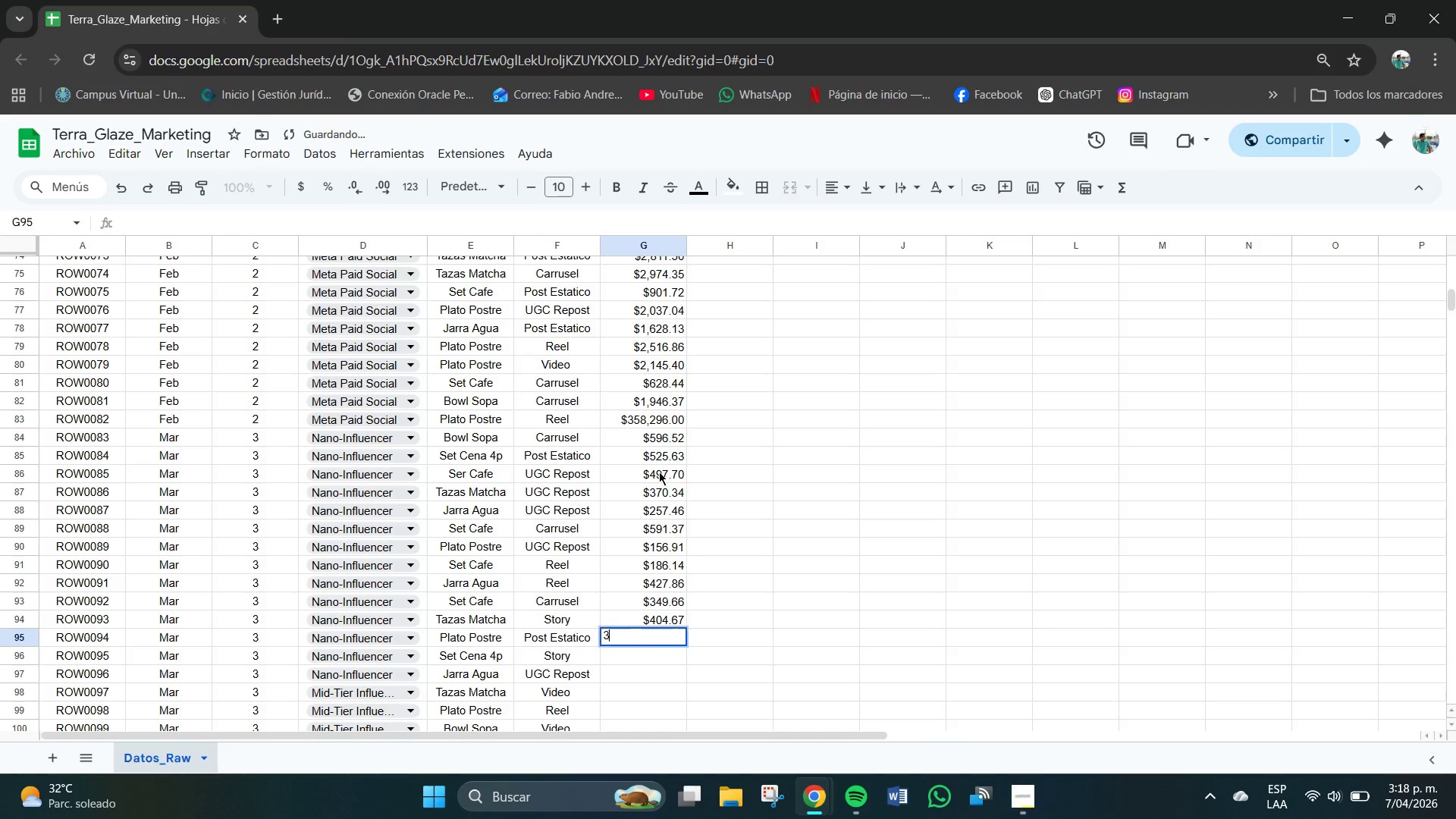 
key(Numpad3)
 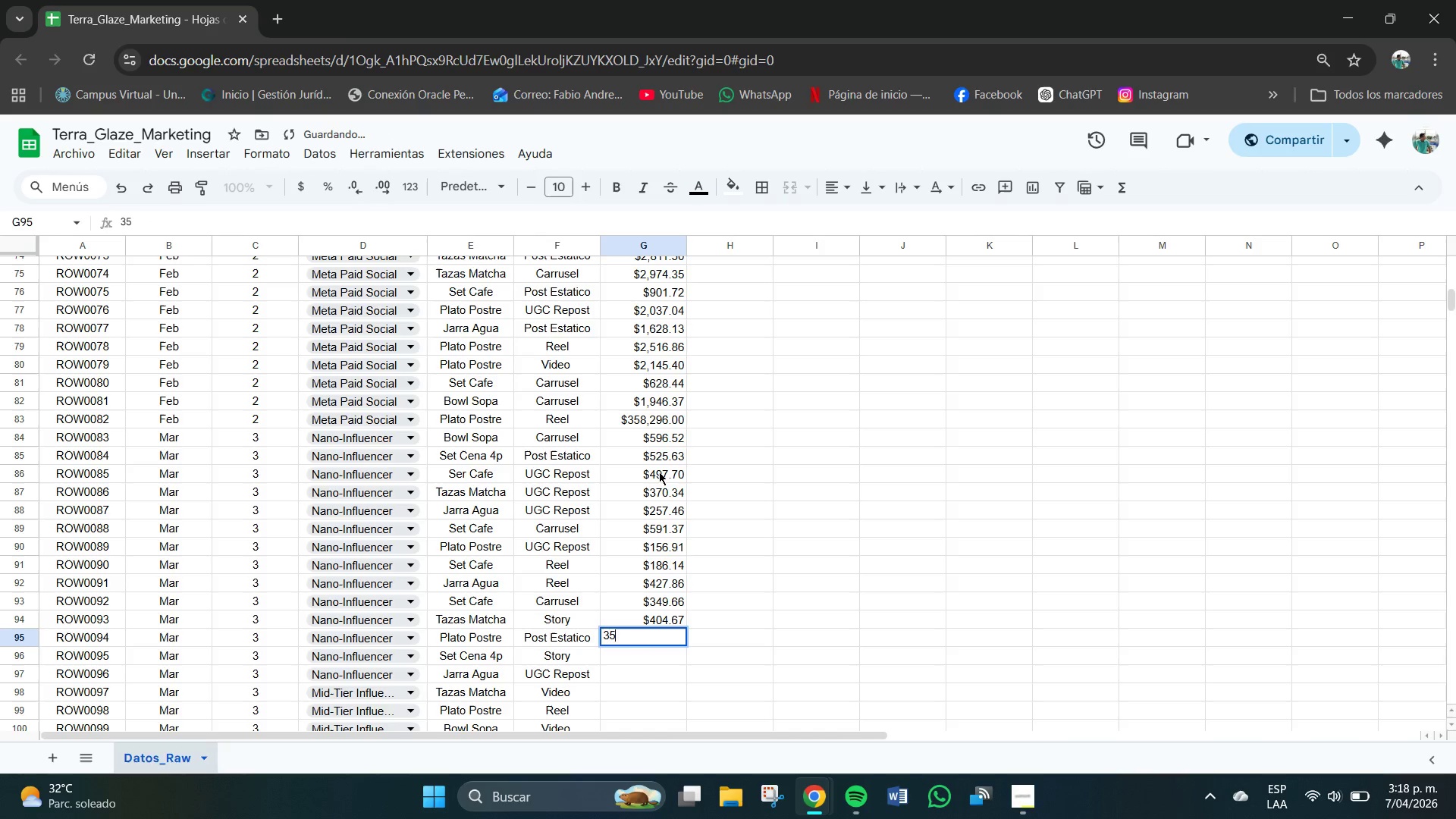 
key(Numpad5)
 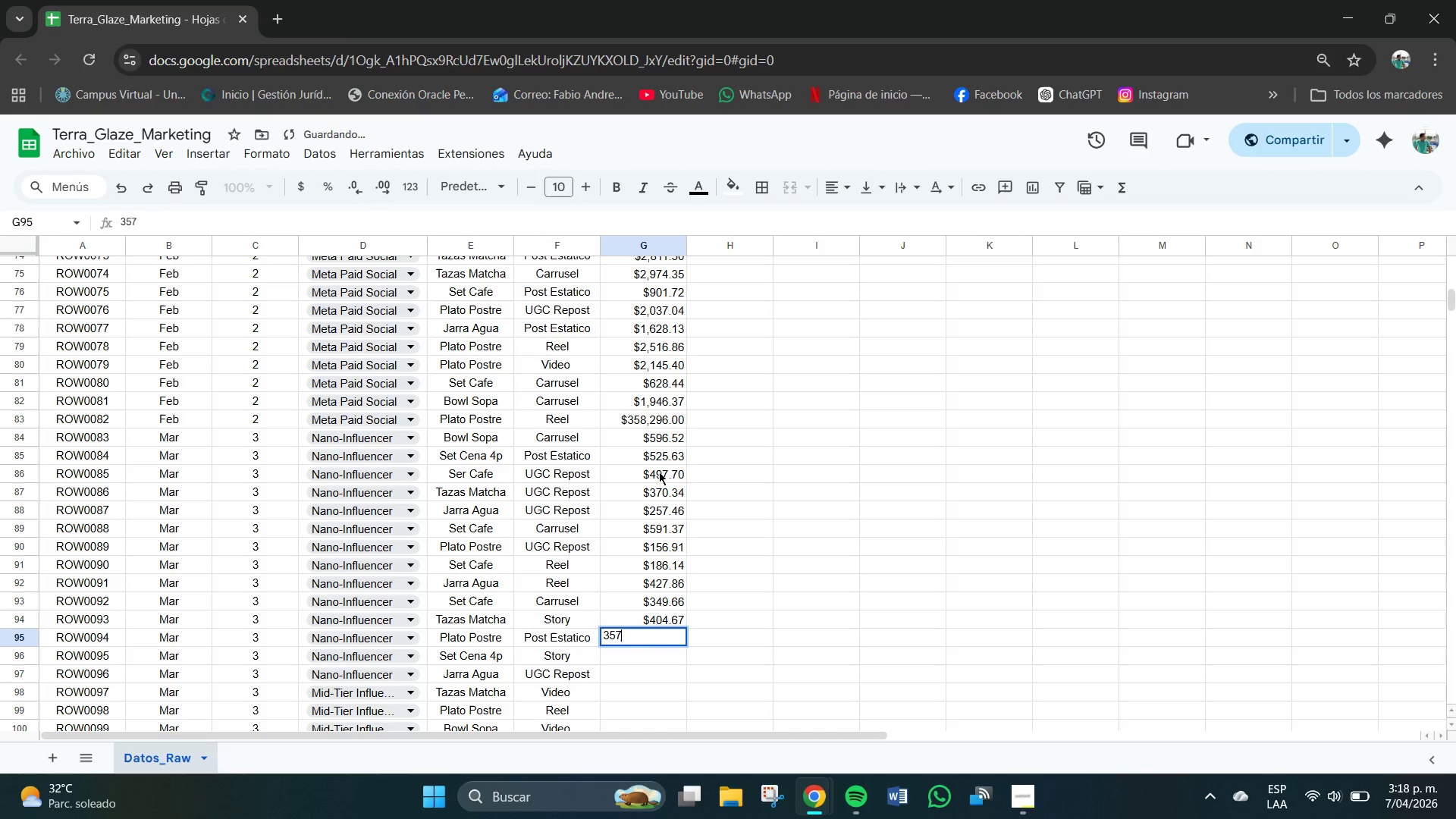 
key(Numpad7)
 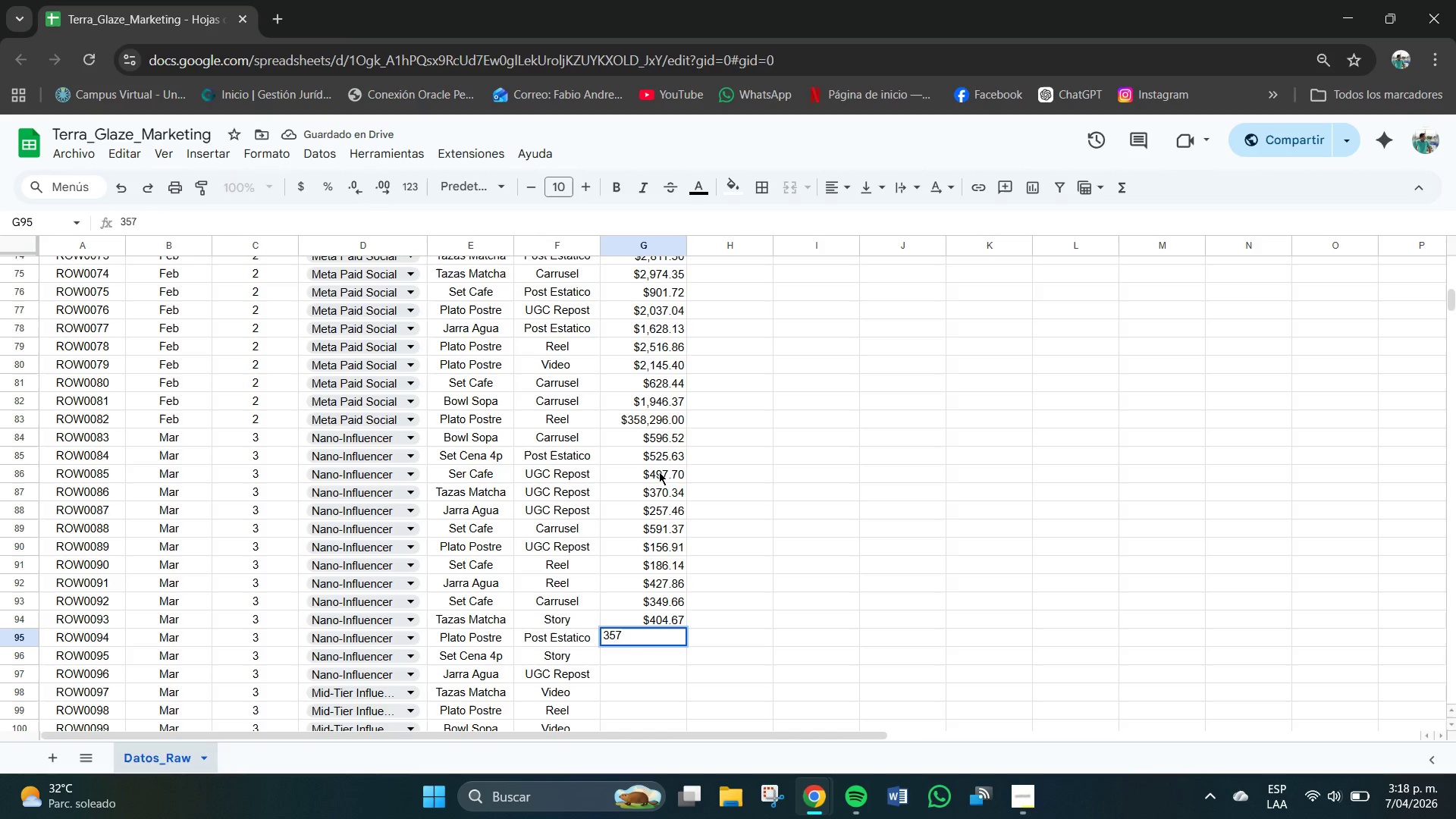 
key(NumpadDecimal)
 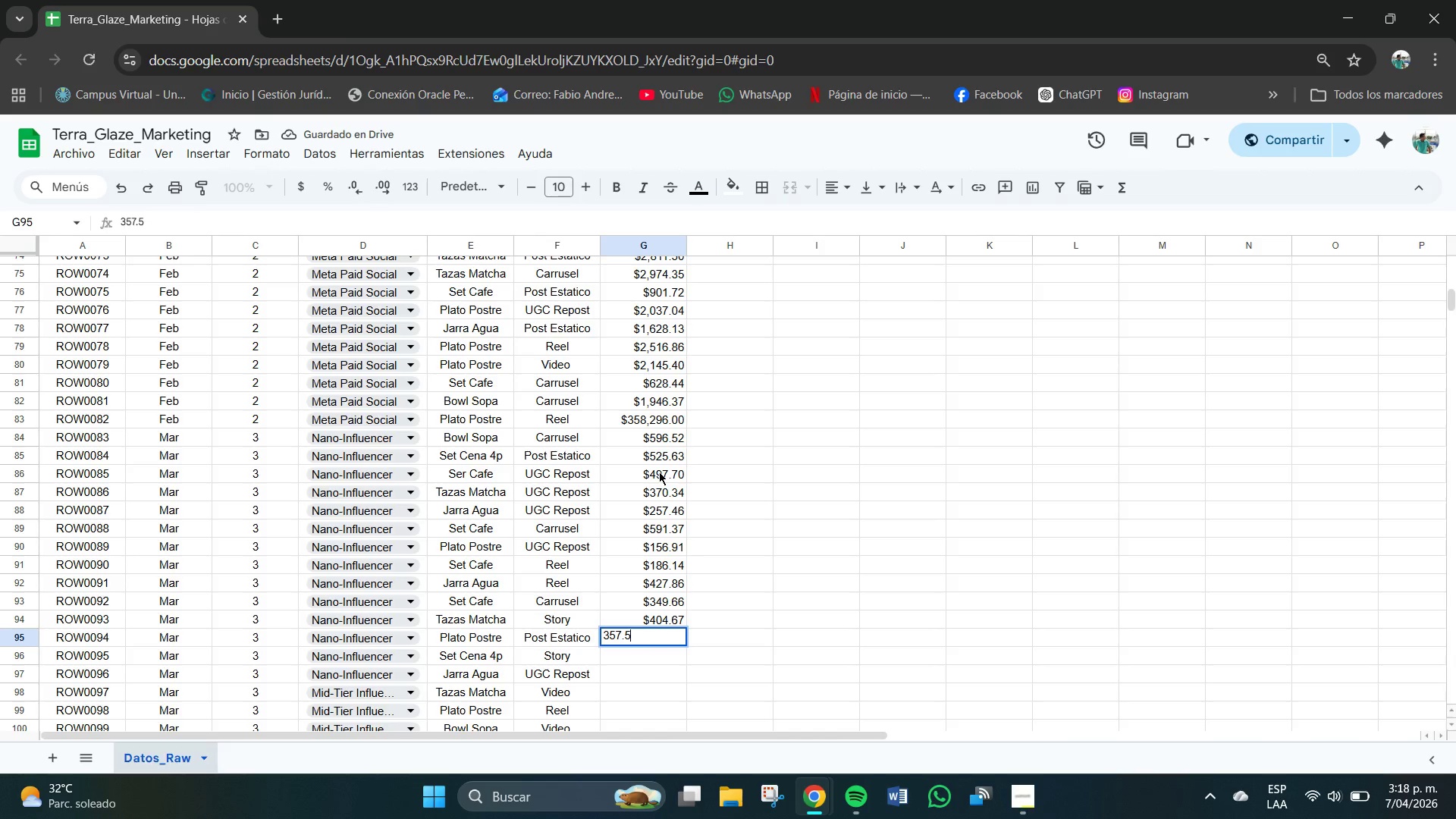 
key(Numpad5)
 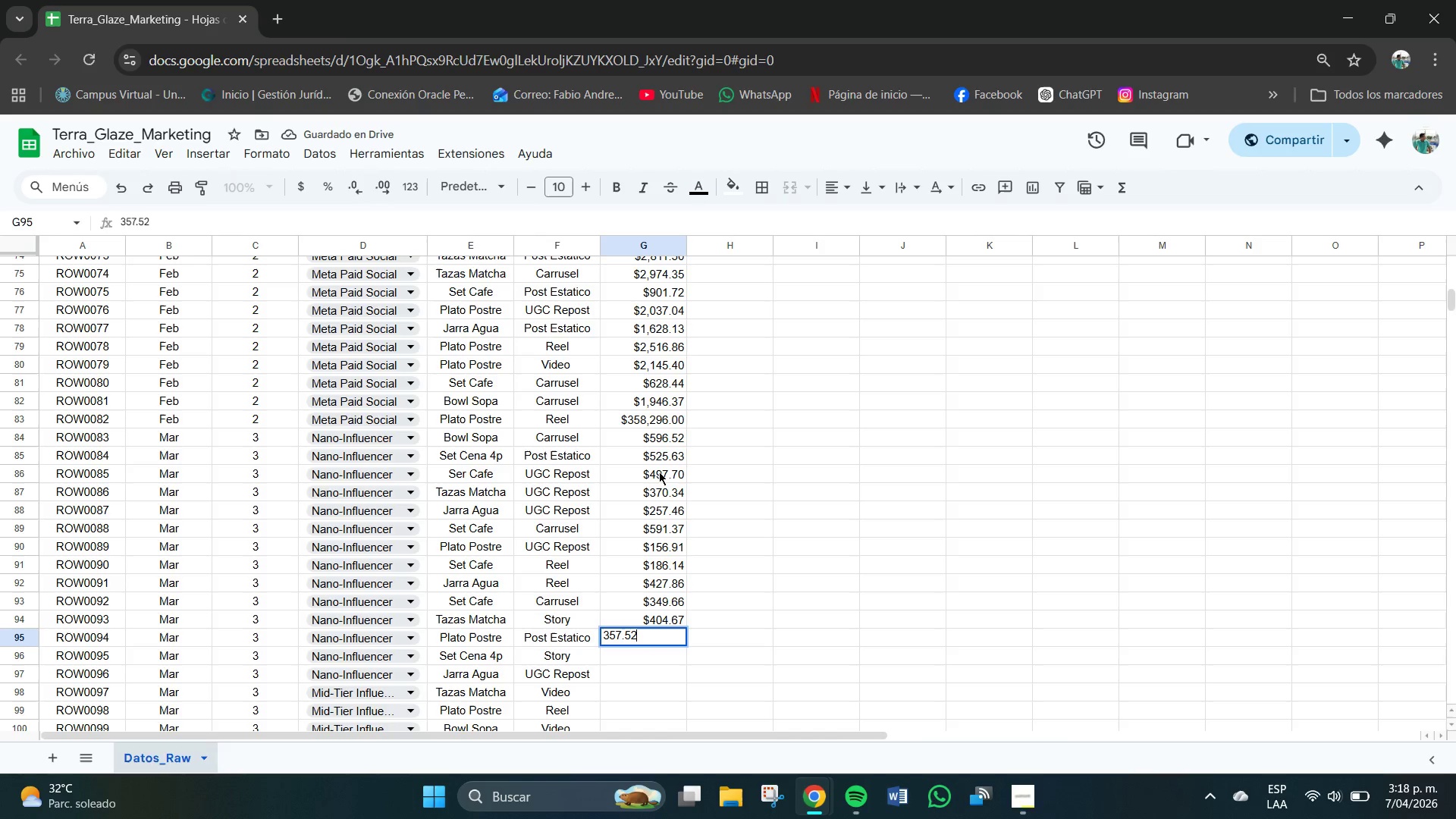 
key(Numpad2)
 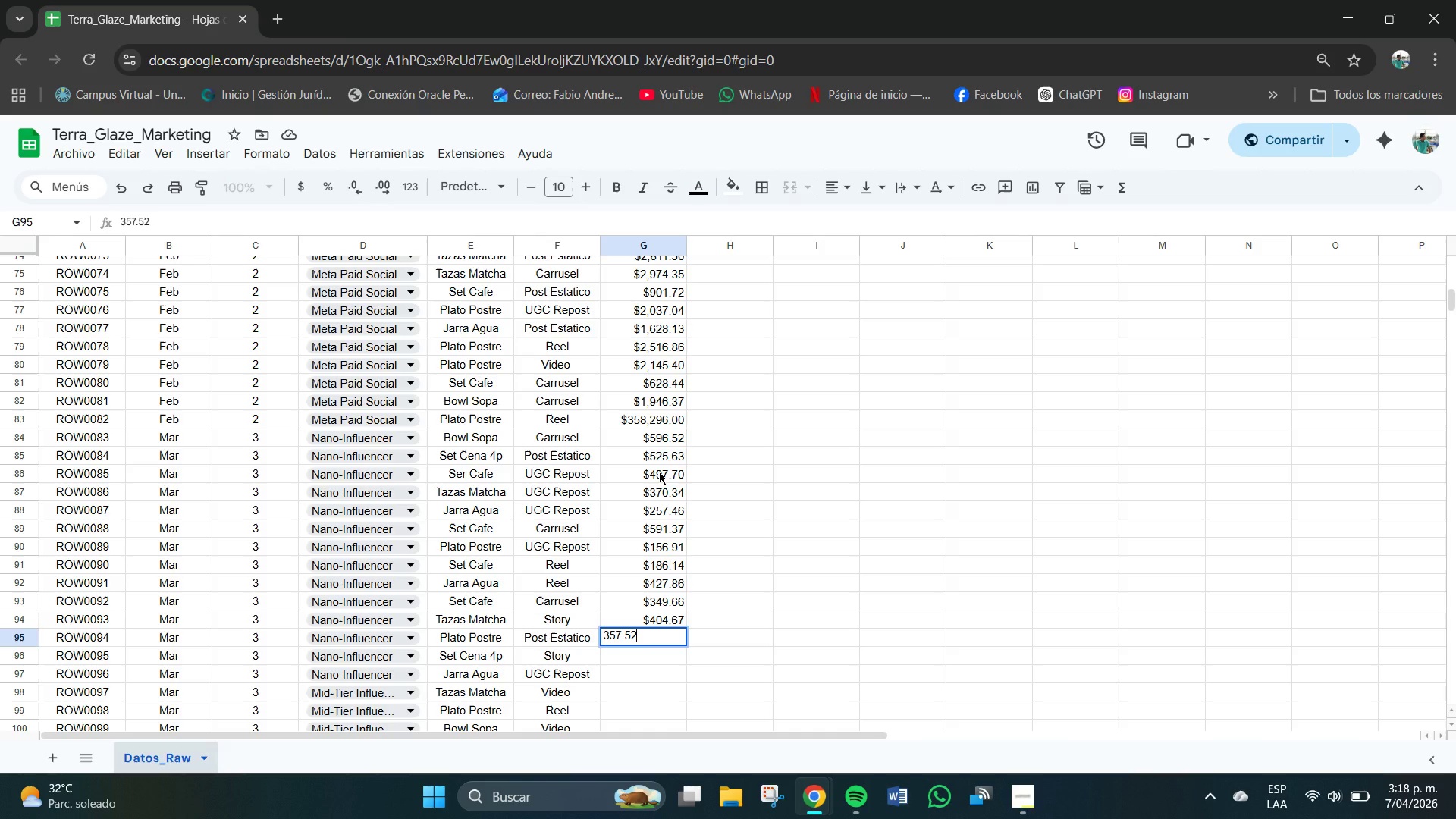 
key(NumpadEnter)
 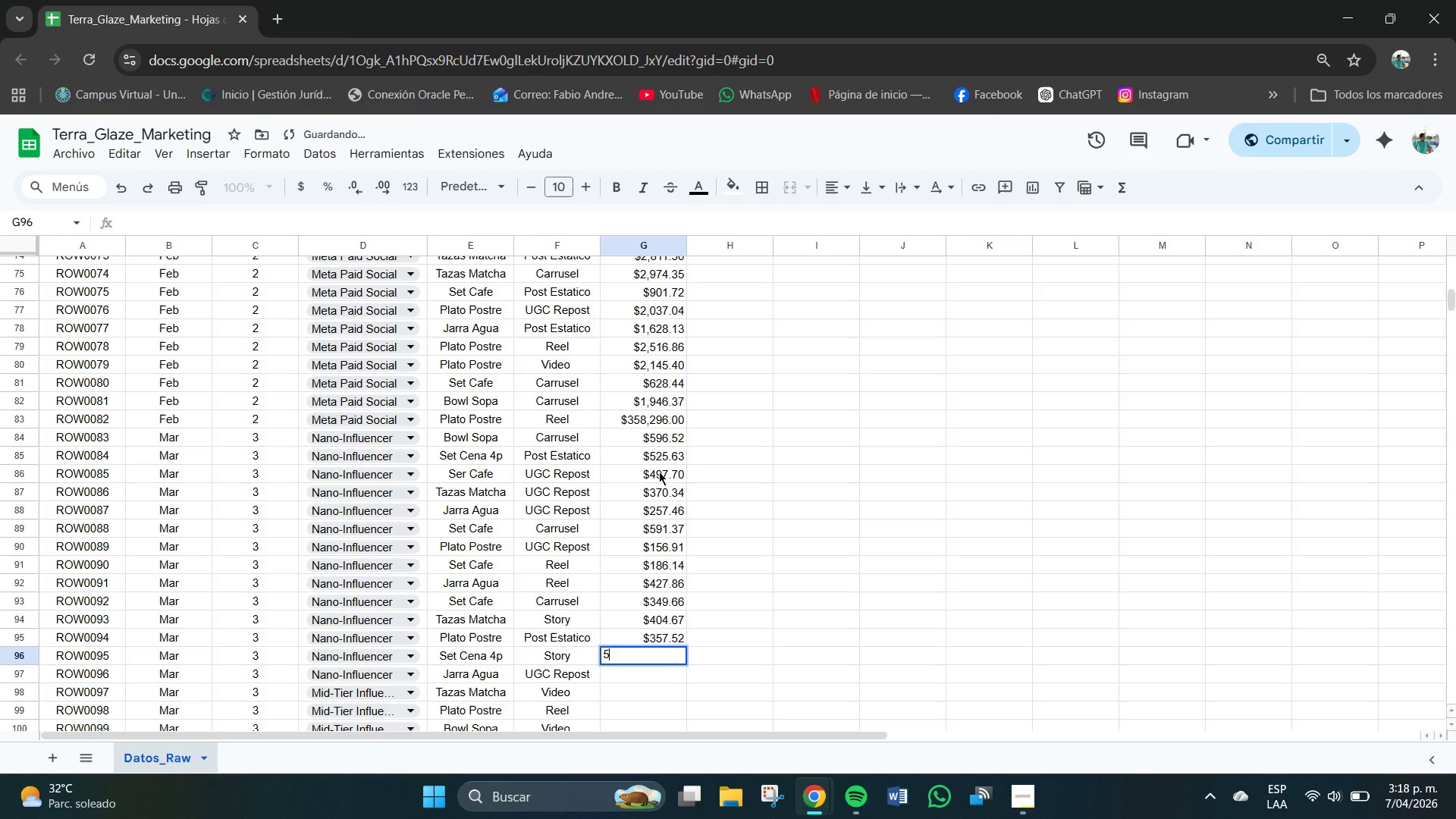 
key(Numpad5)
 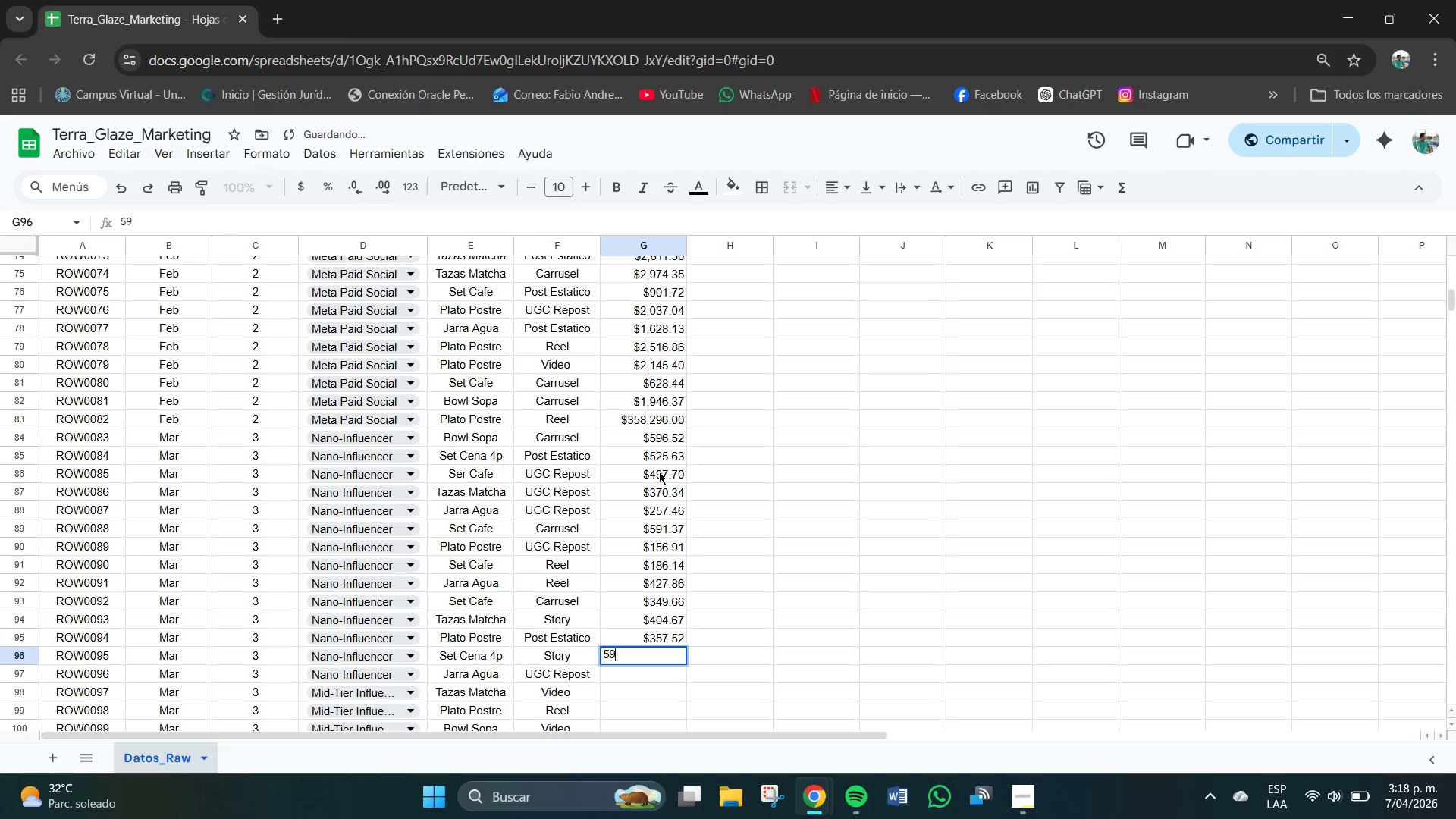 
key(Numpad9)
 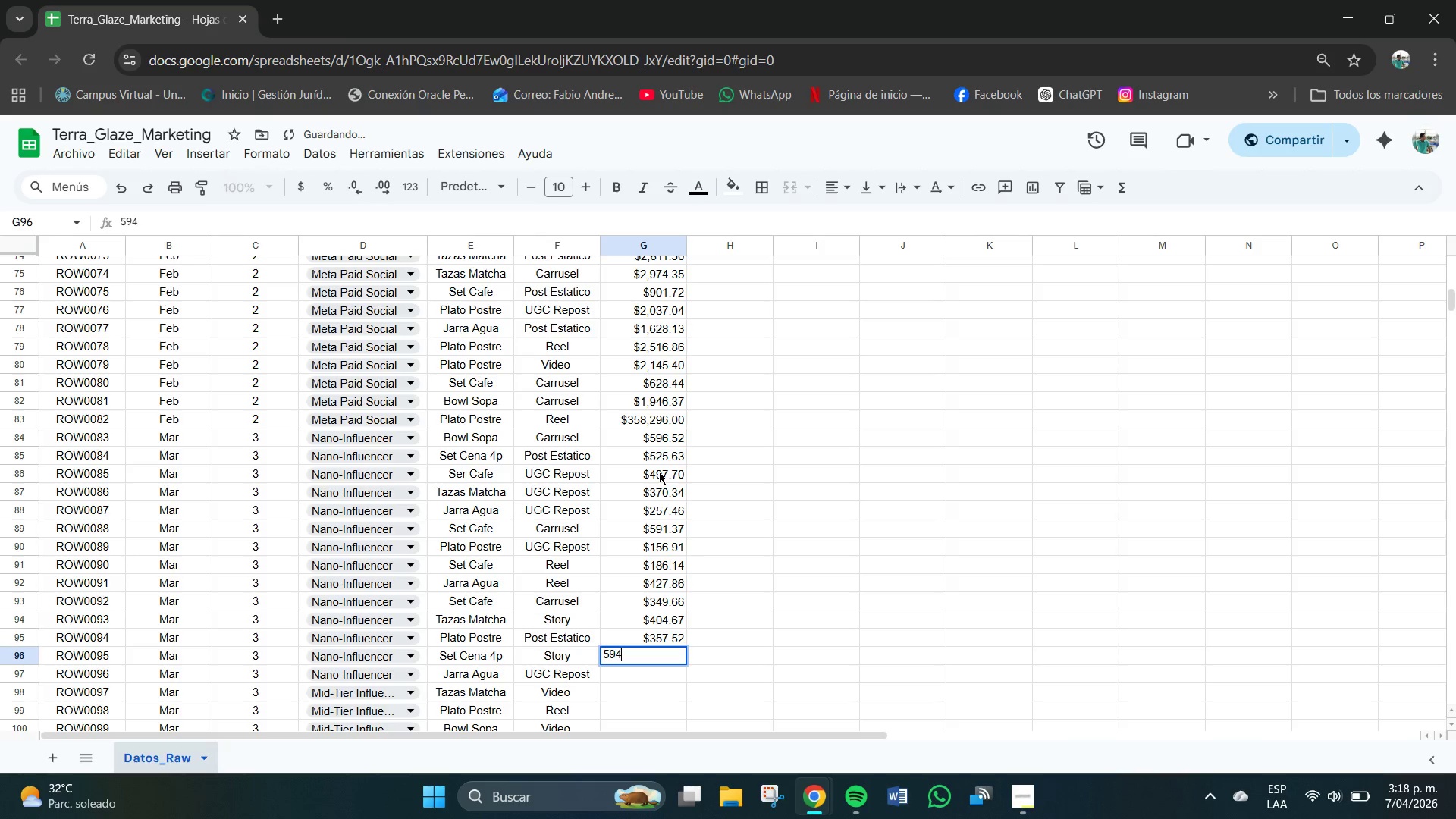 
key(Numpad4)
 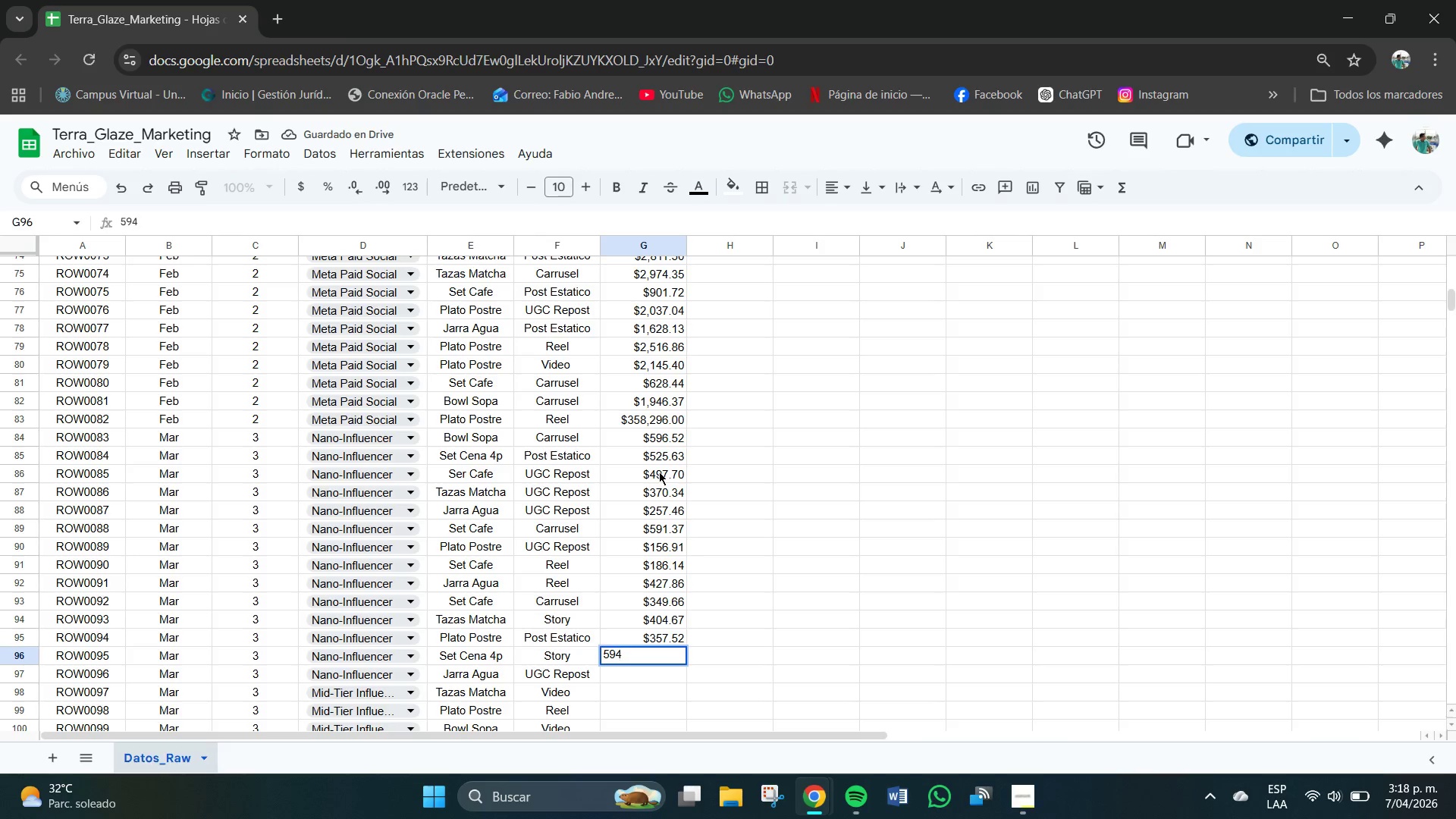 
key(NumpadDecimal)
 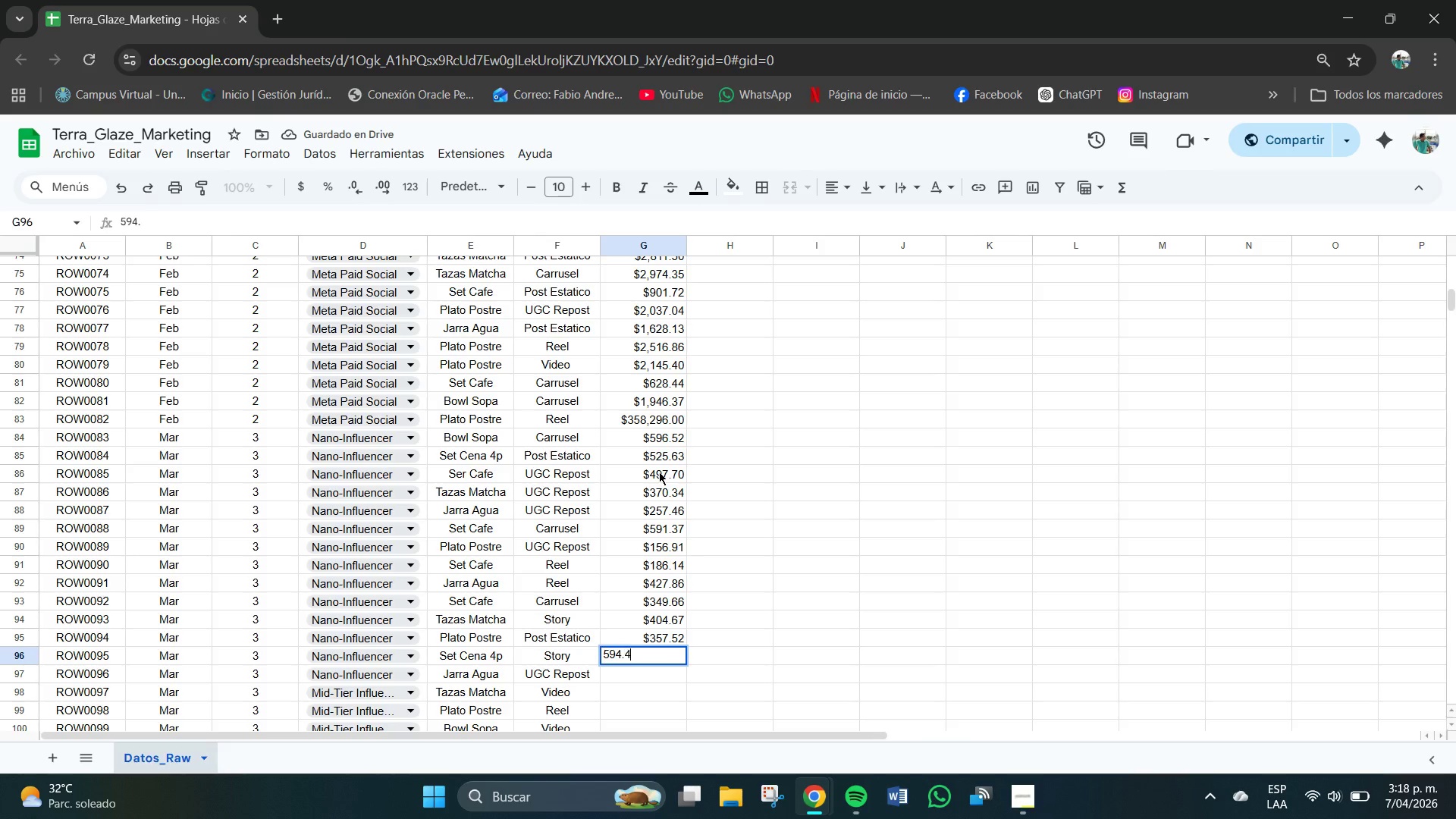 
key(Numpad4)
 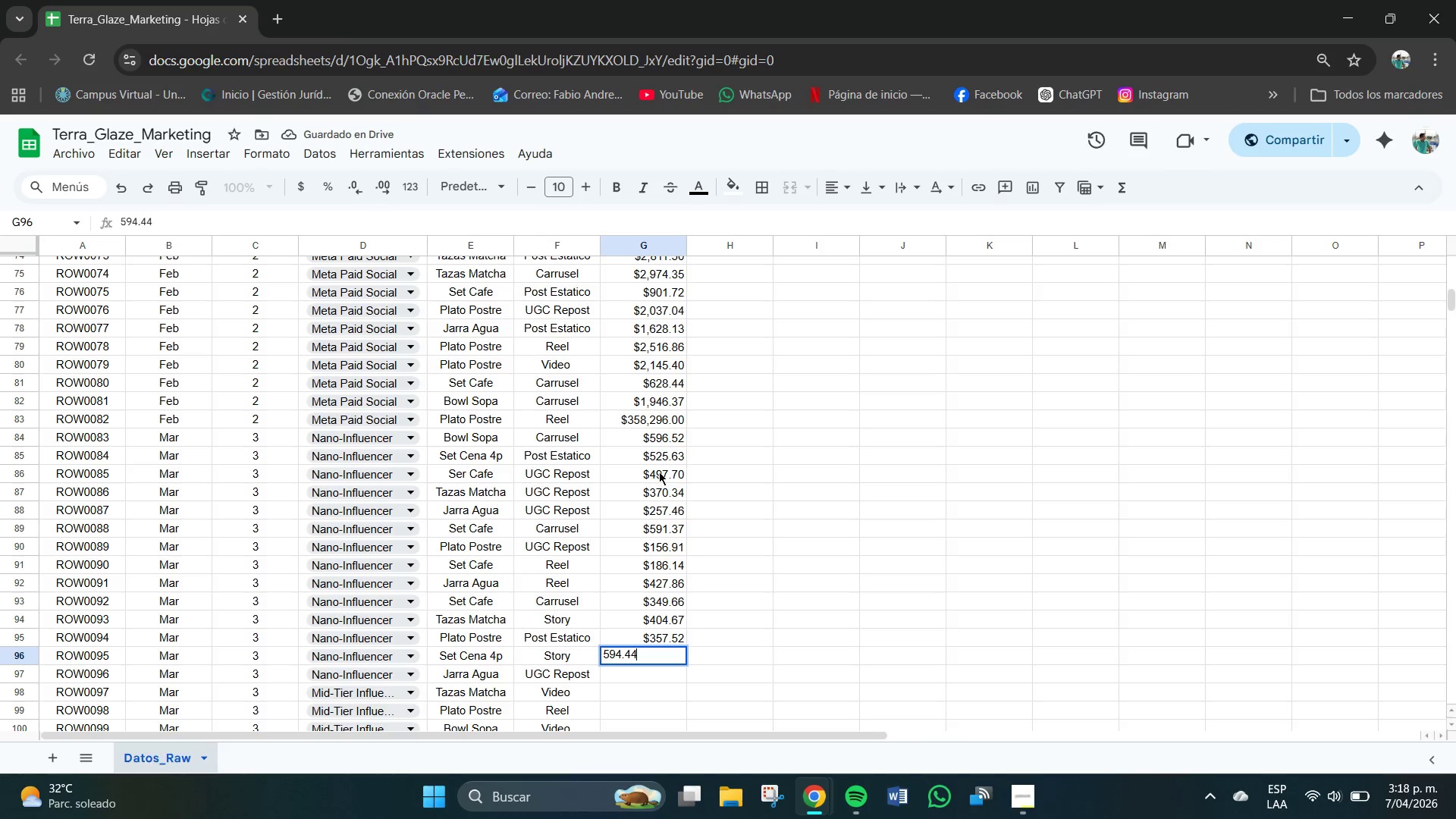 
key(Numpad4)
 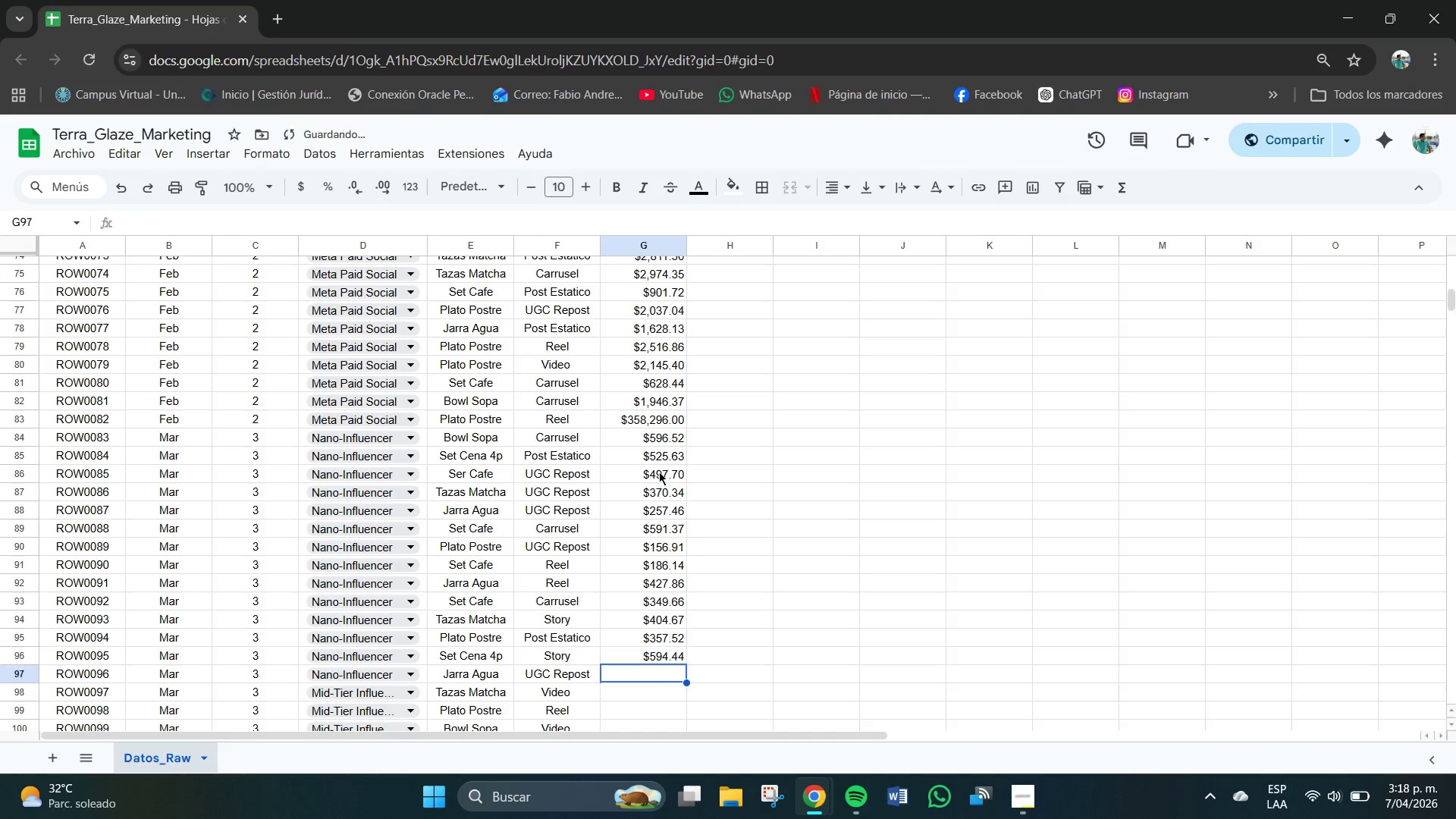 
key(NumpadEnter)
 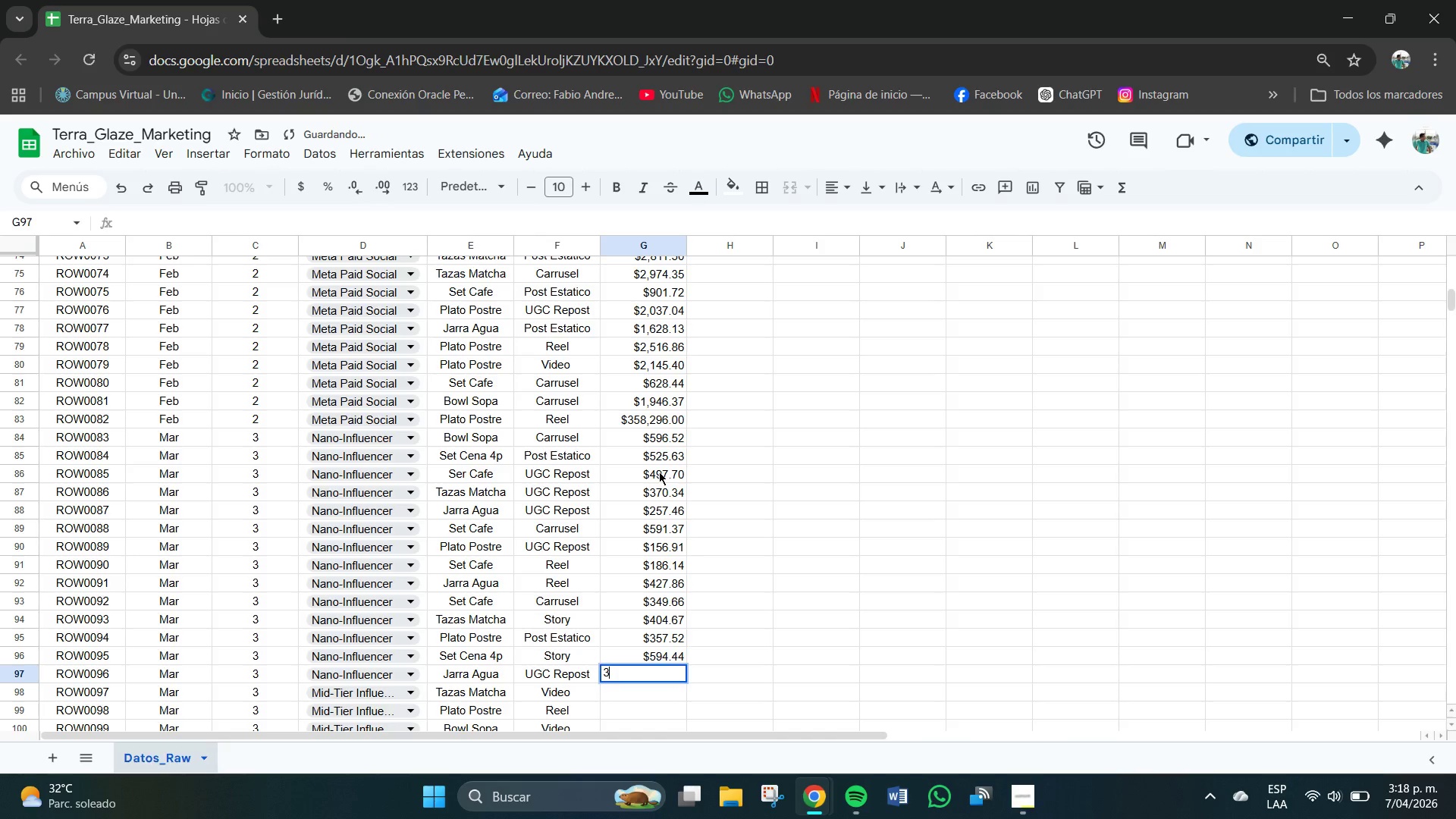 
key(Numpad3)
 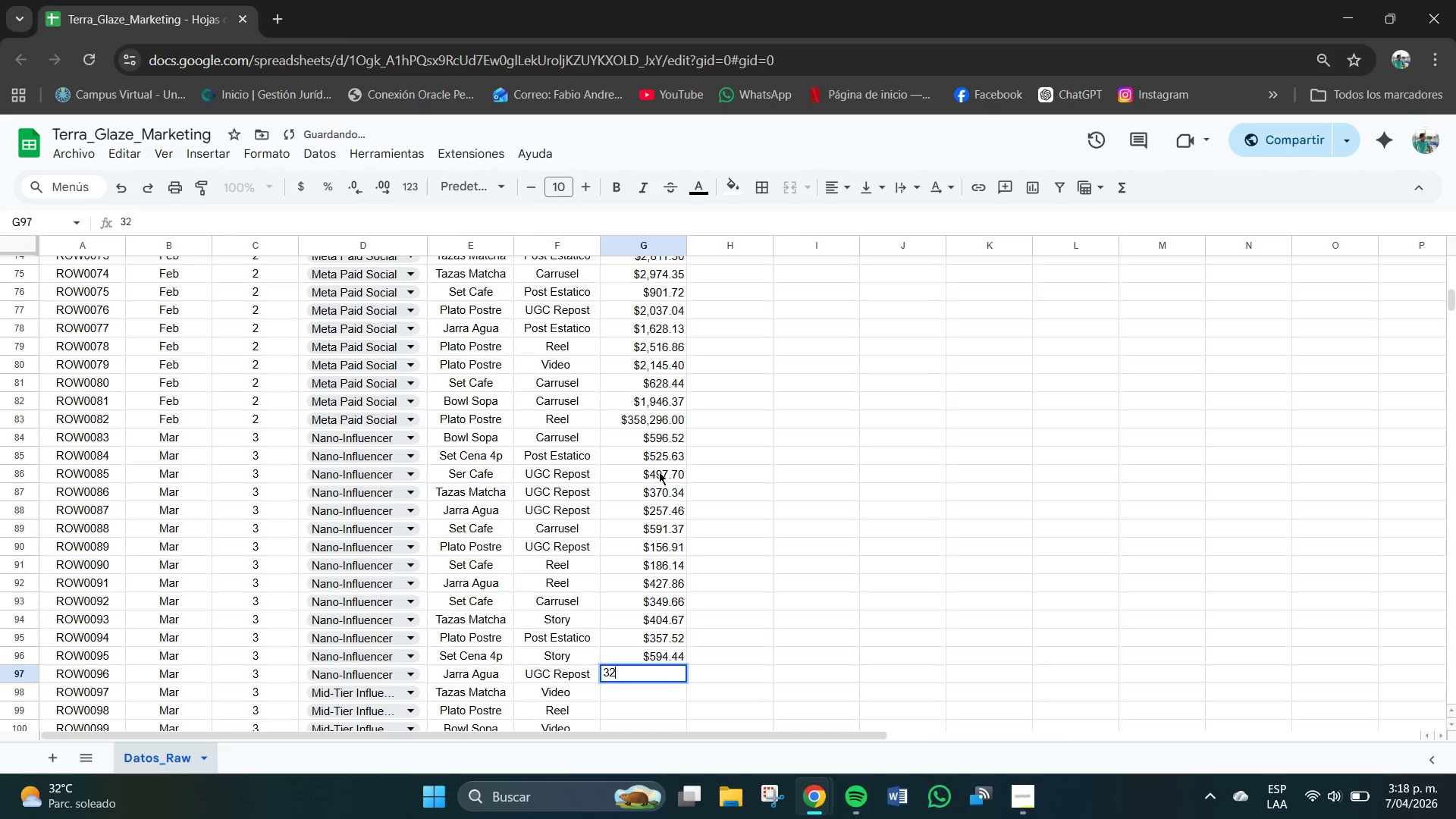 
key(Numpad2)
 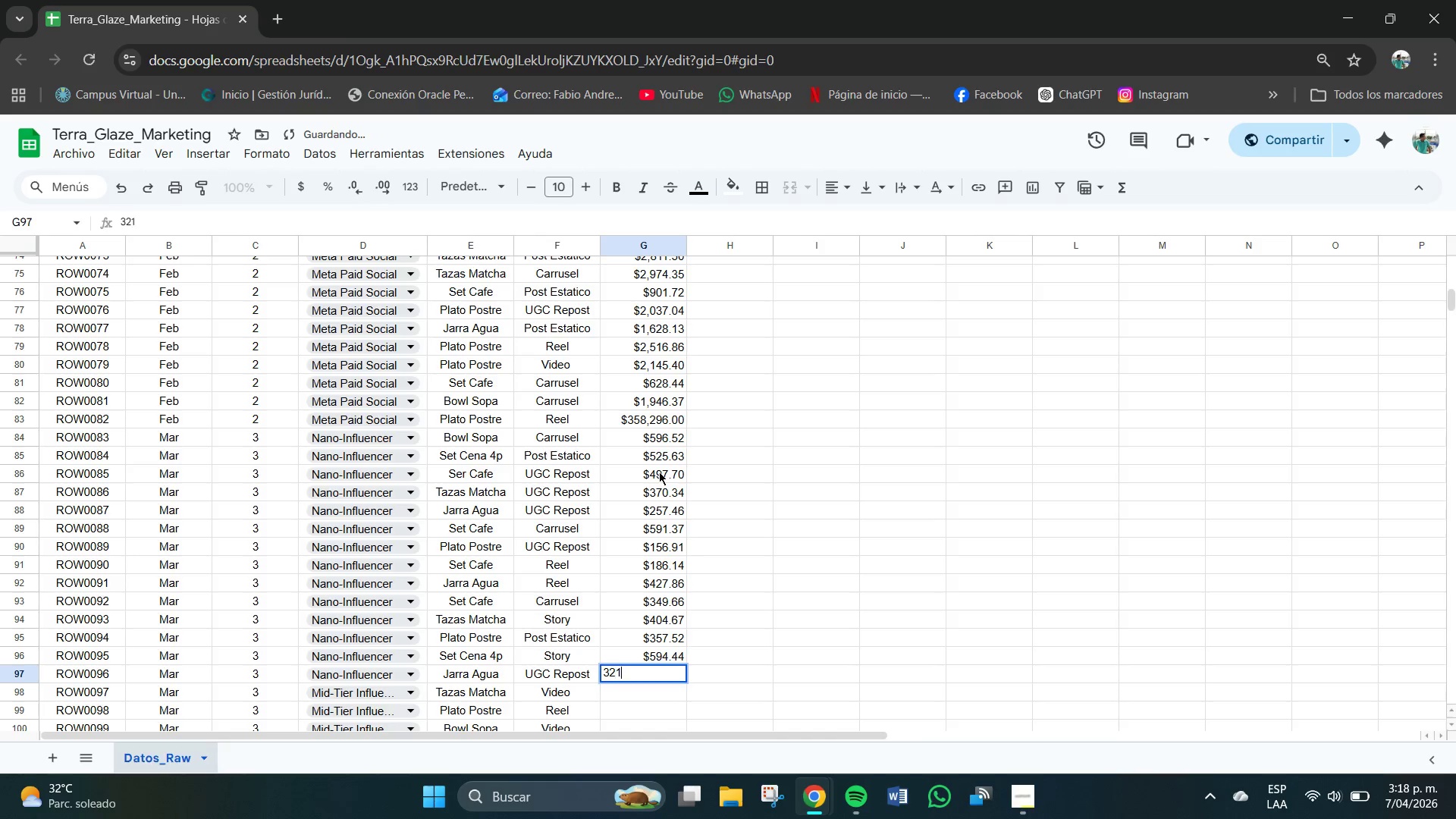 
key(Numpad1)
 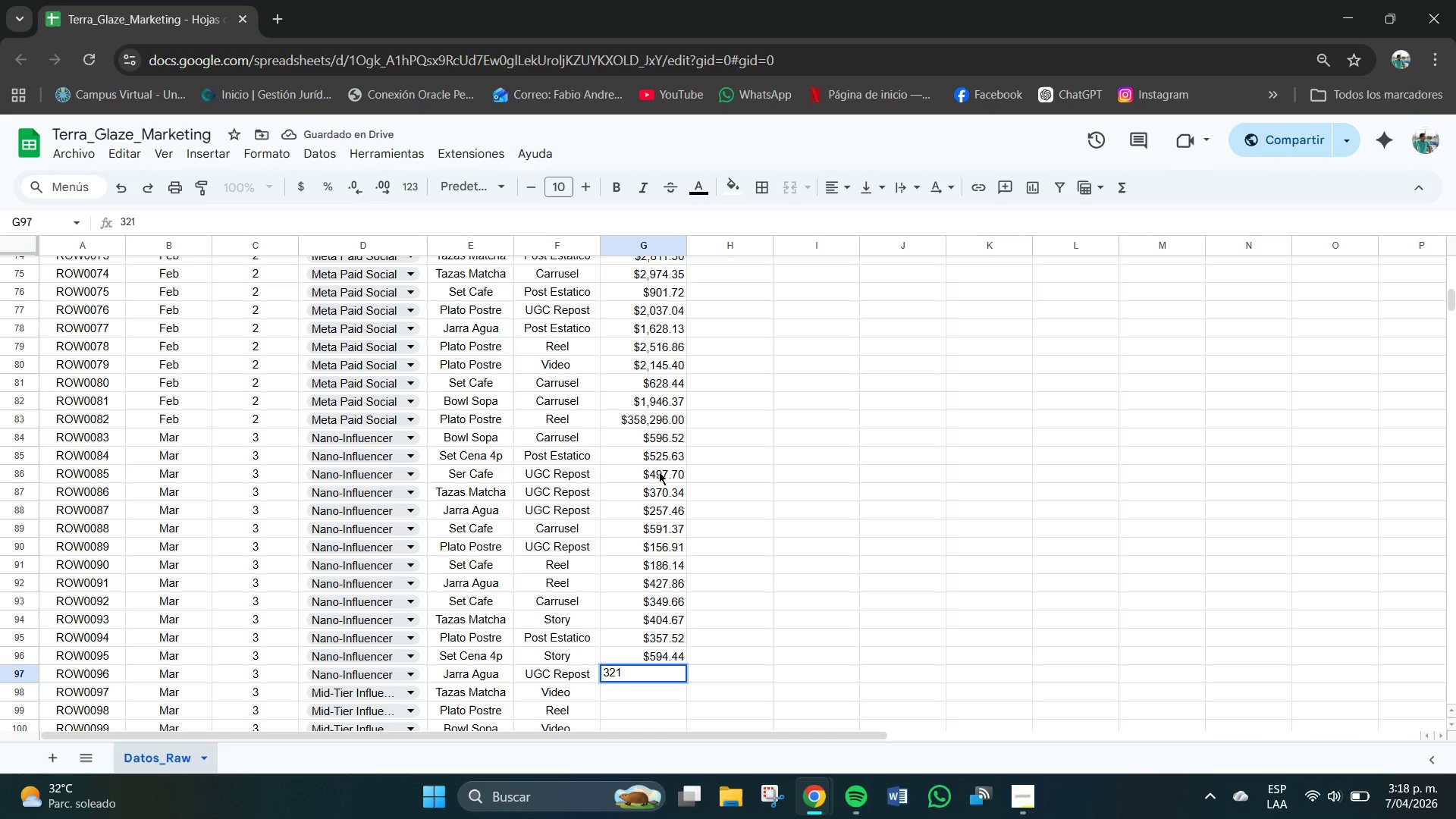 
key(NumpadDecimal)
 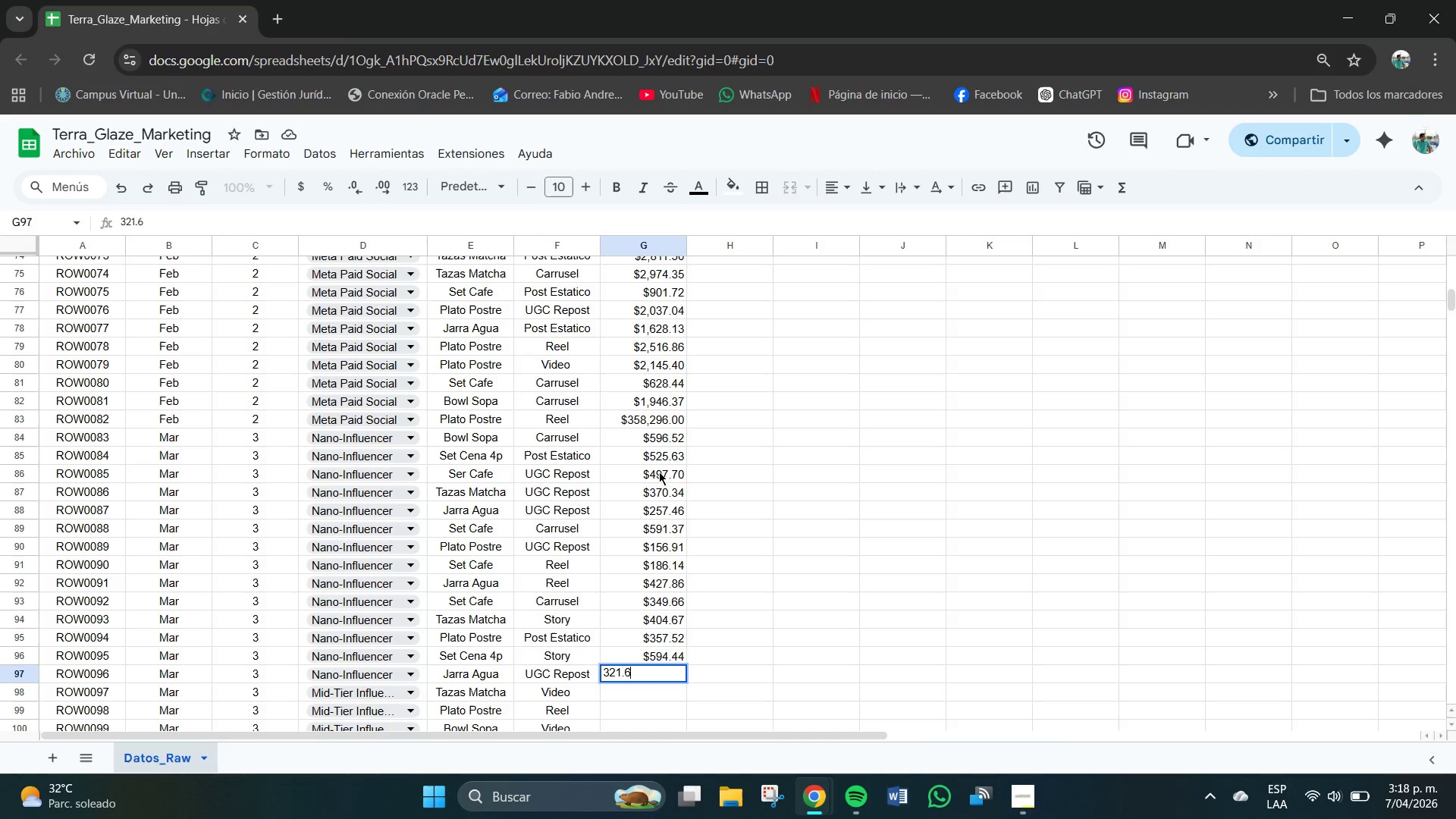 
key(Numpad6)
 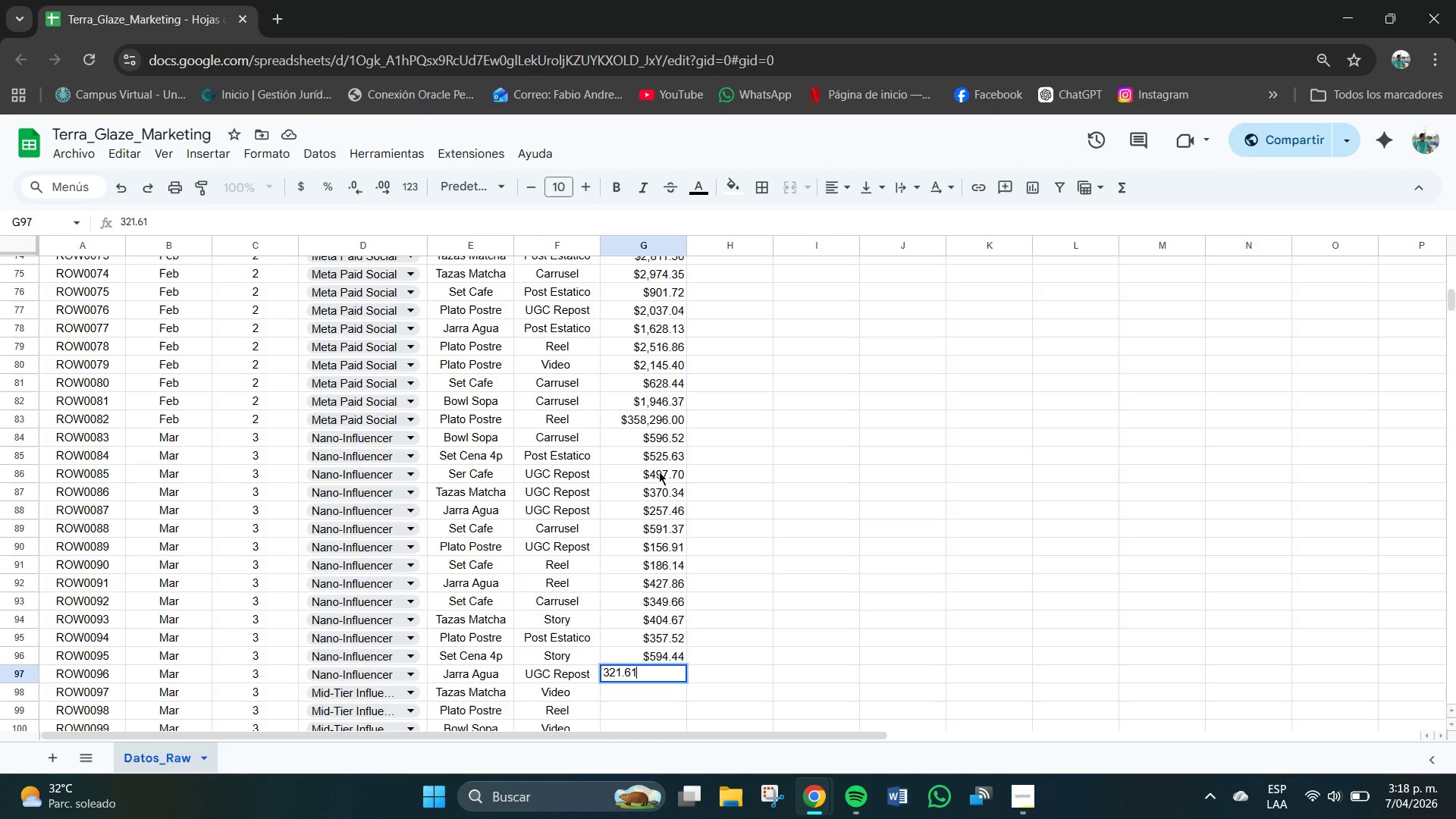 
key(Numpad1)
 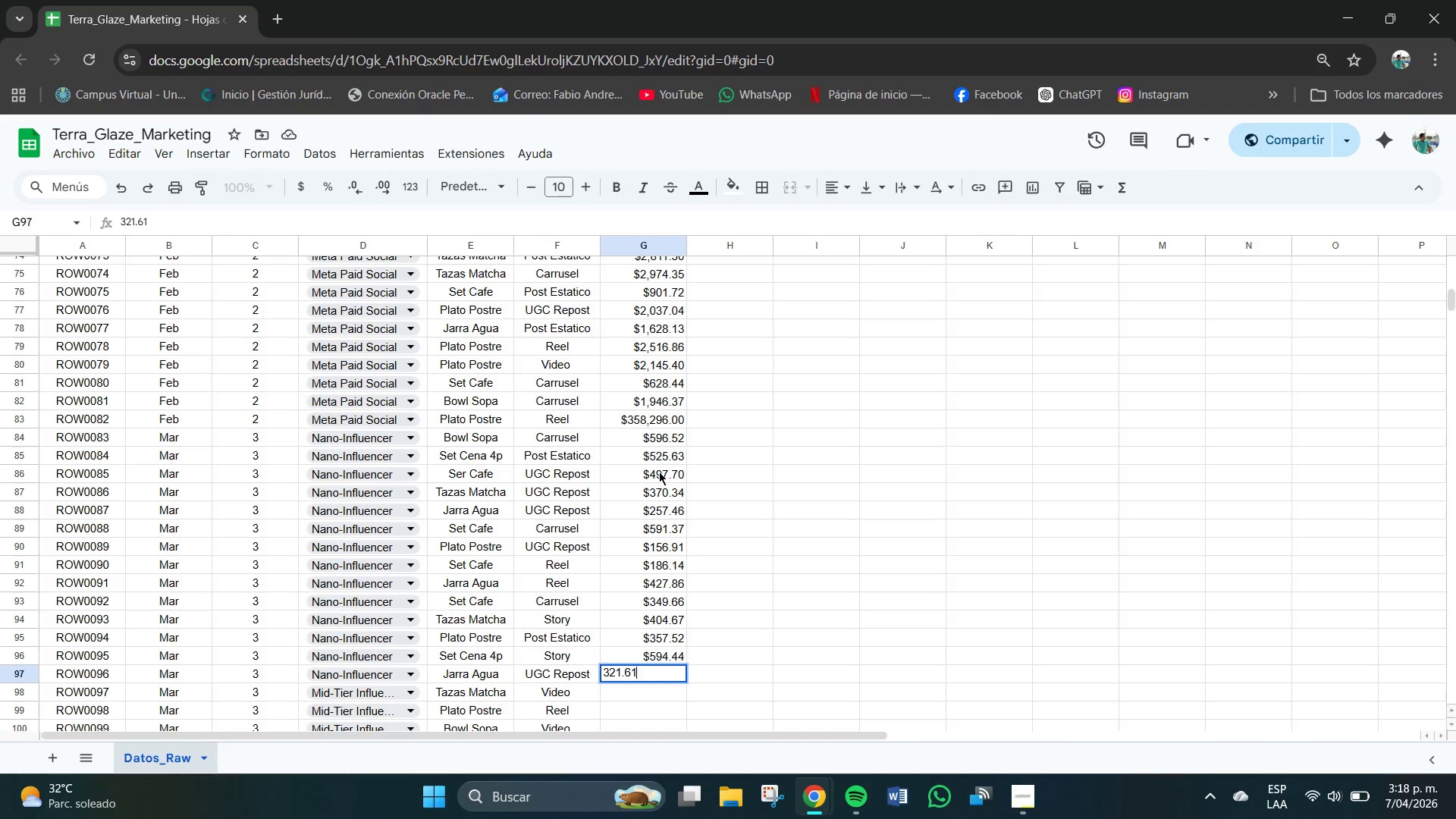 
key(NumpadEnter)
 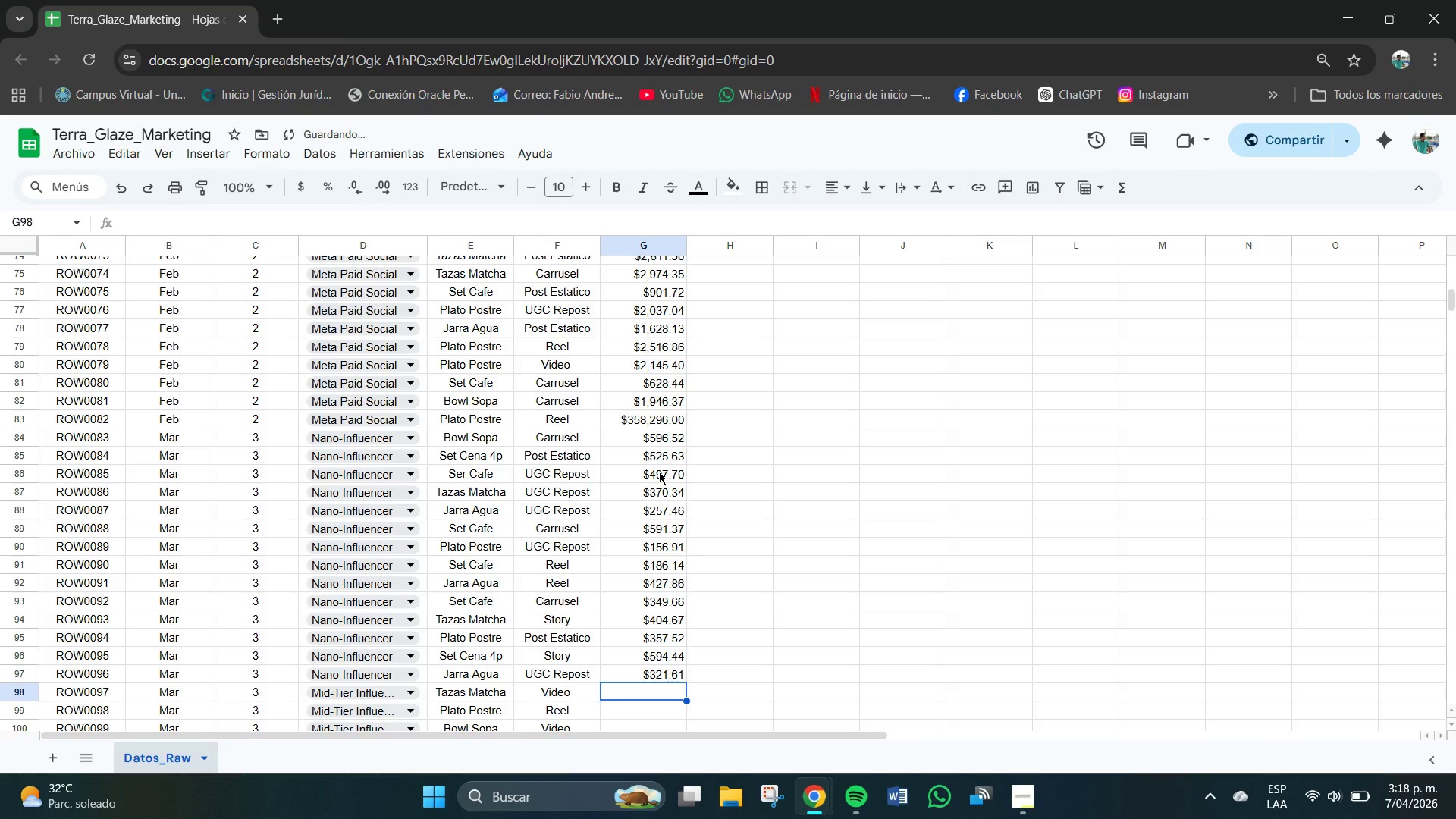 
key(Numpad3)
 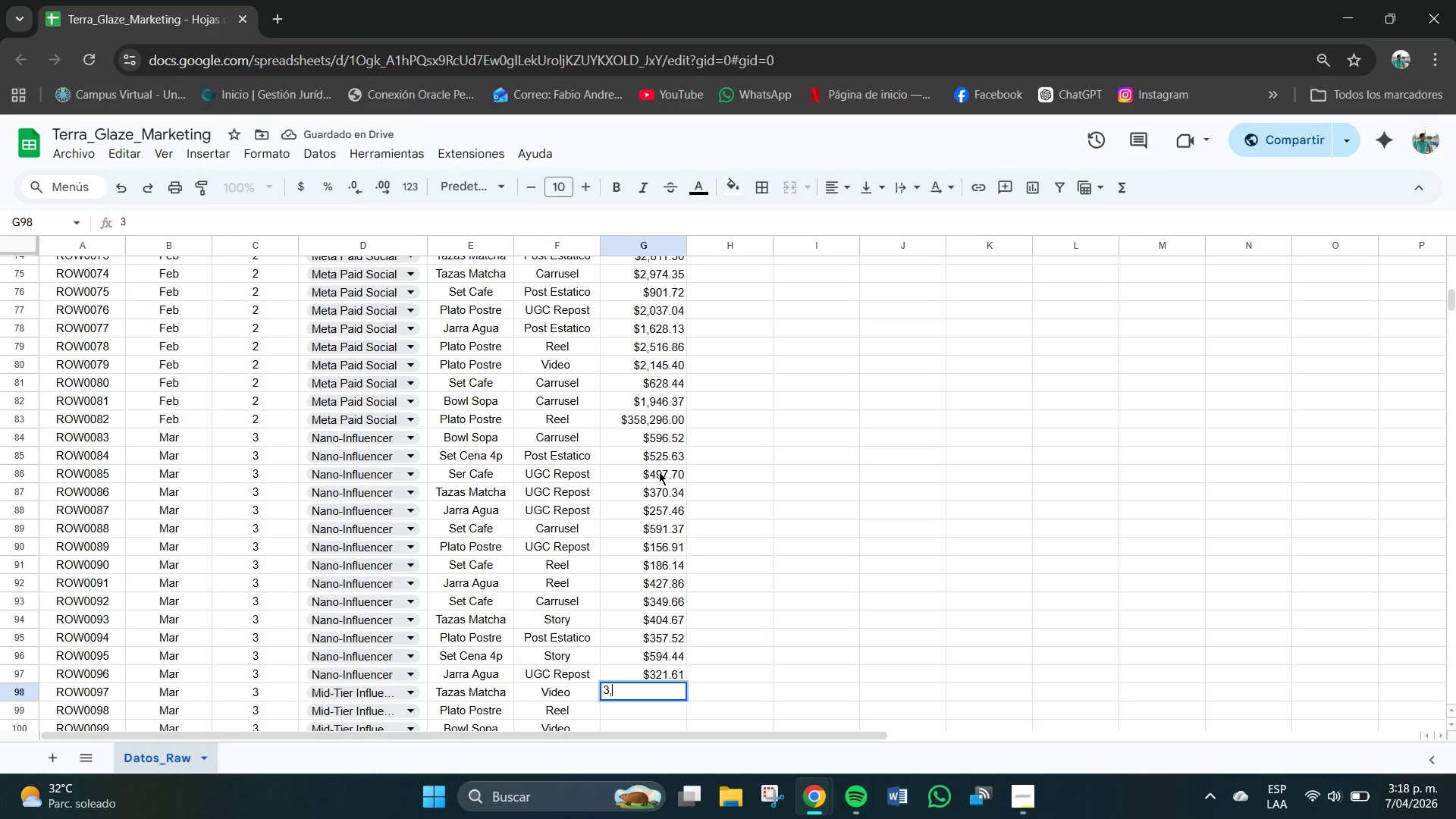 
key(Comma)
 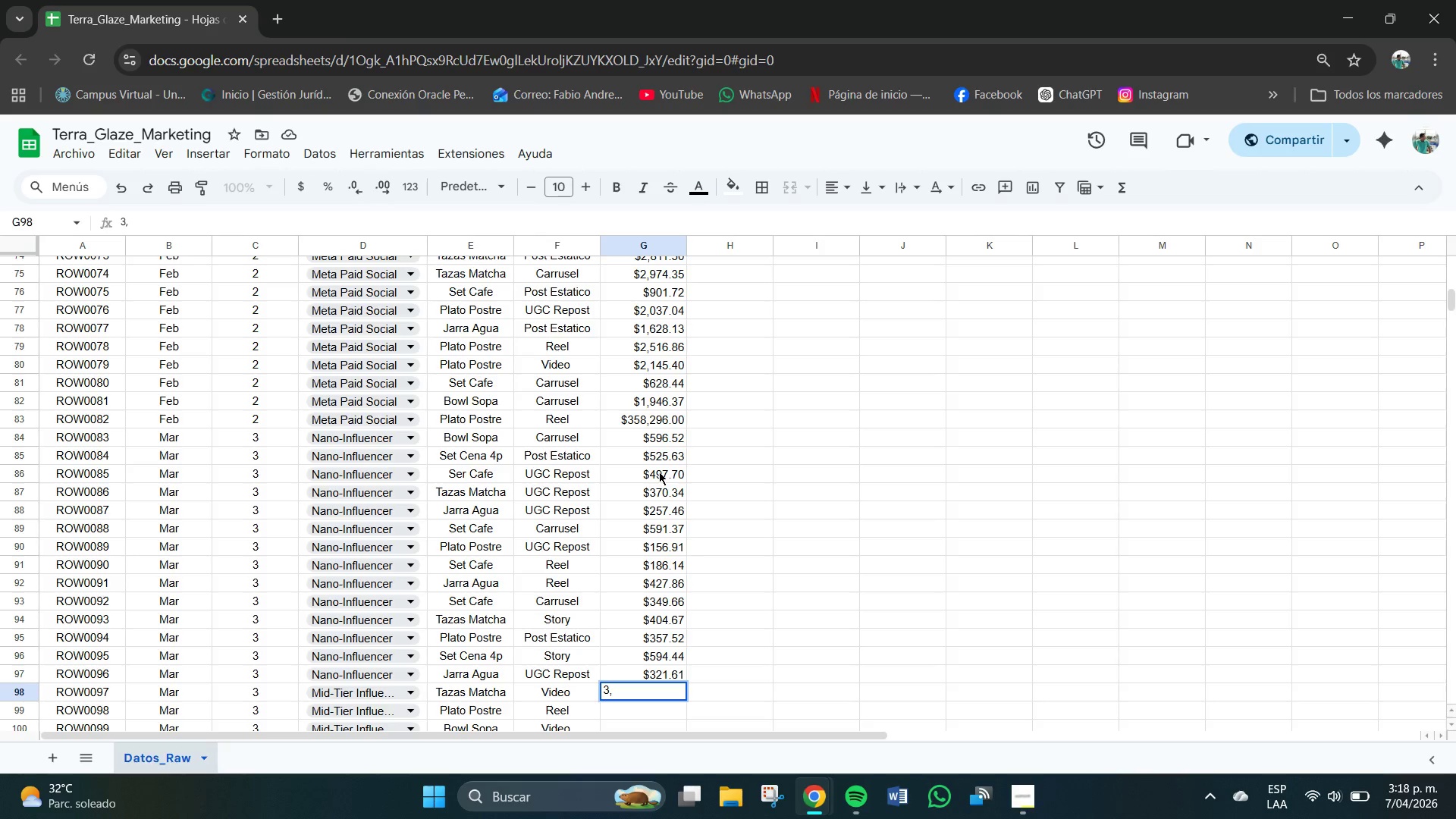 
key(Numpad2)
 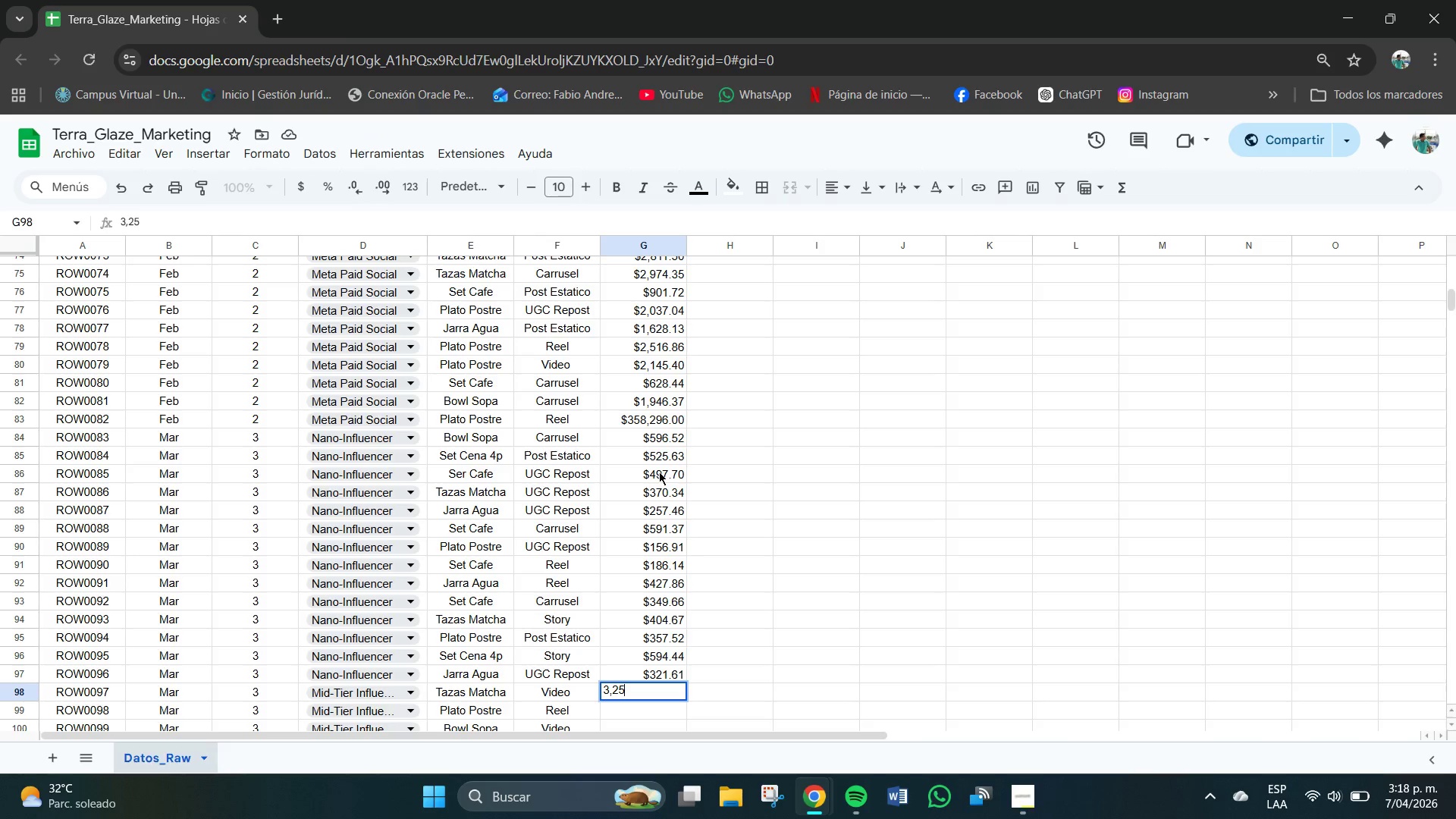 
key(Numpad5)
 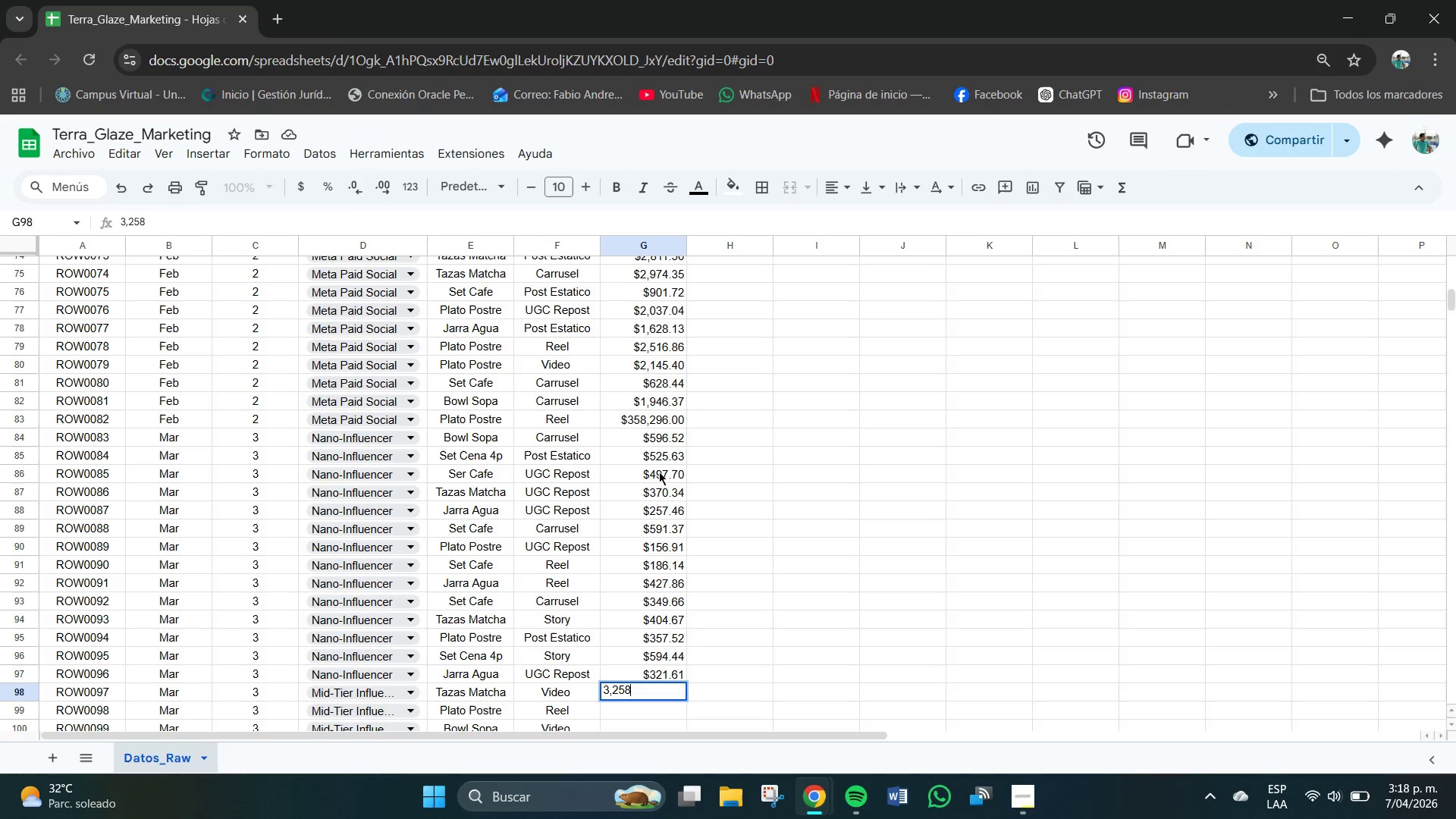 
key(Numpad8)
 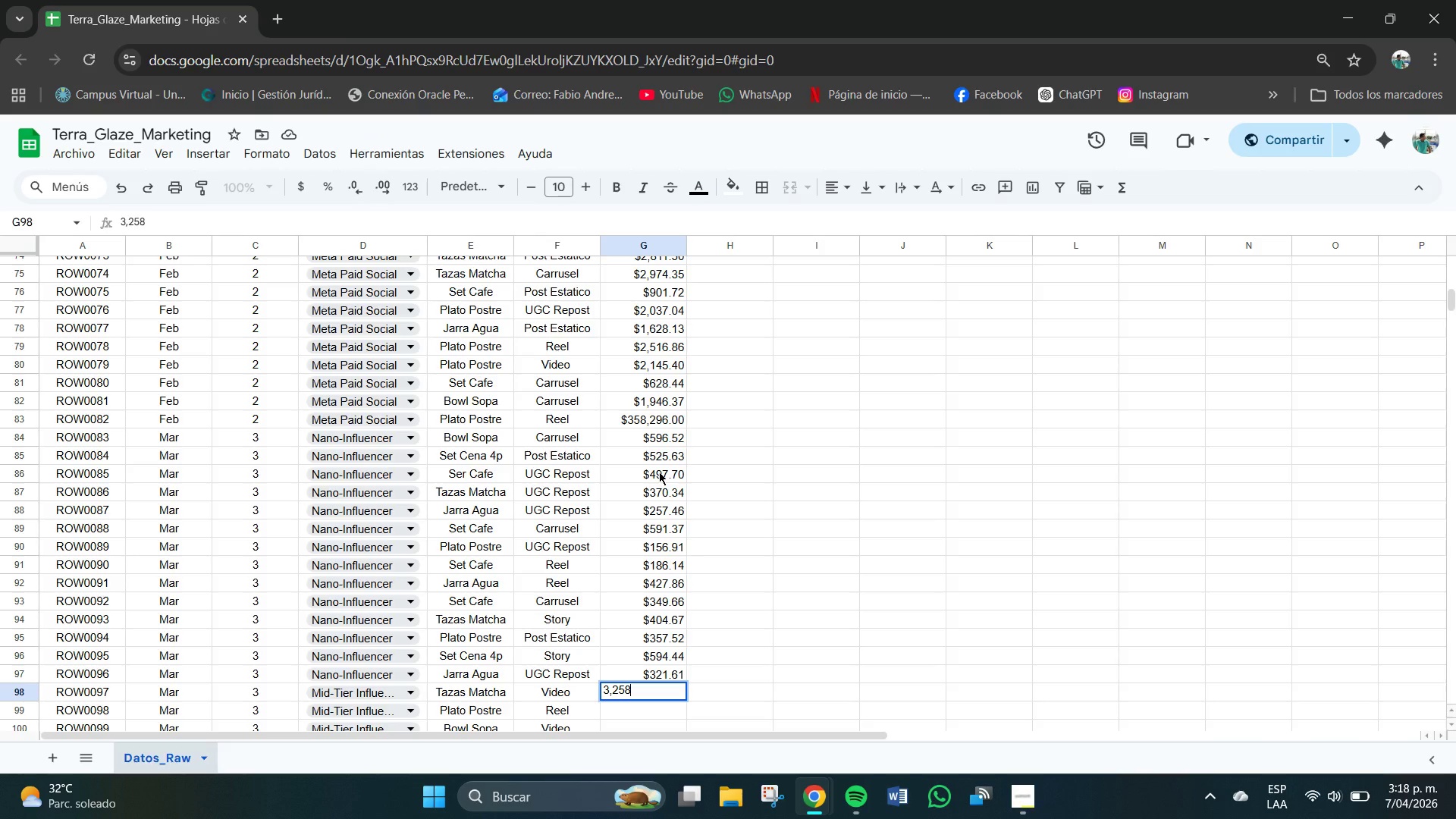 
key(NumpadDecimal)
 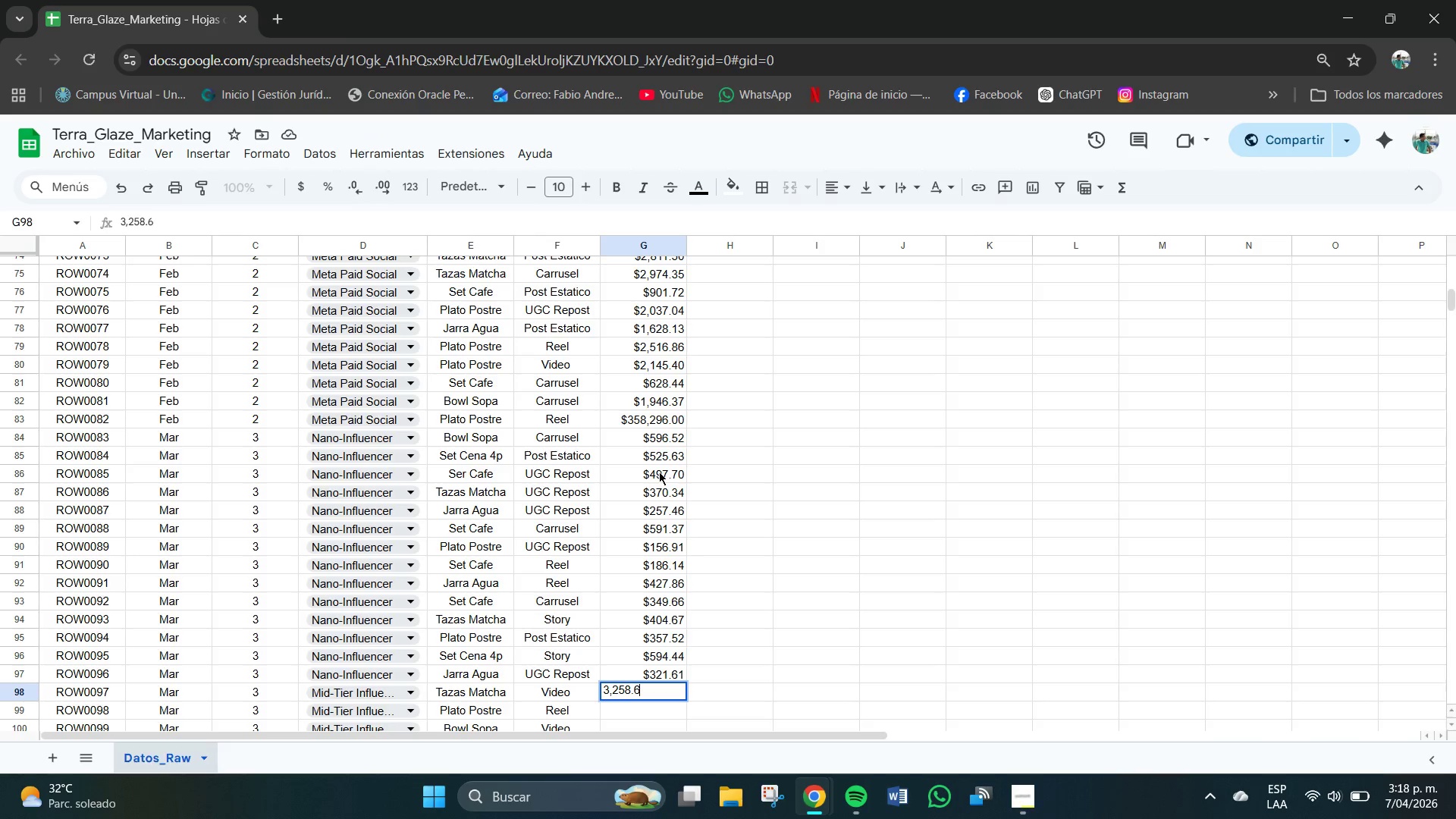 
key(Numpad6)
 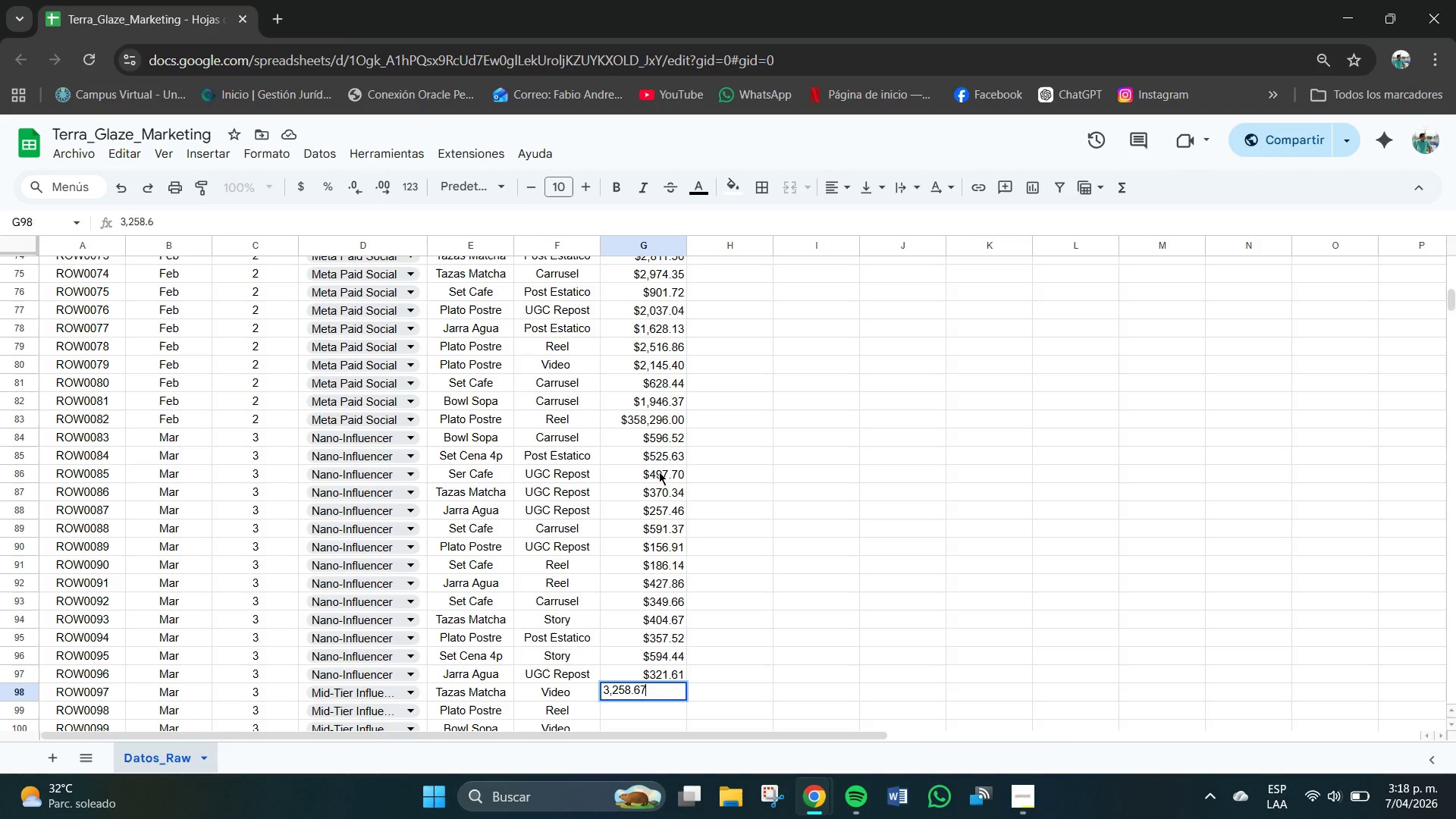 
key(Numpad7)
 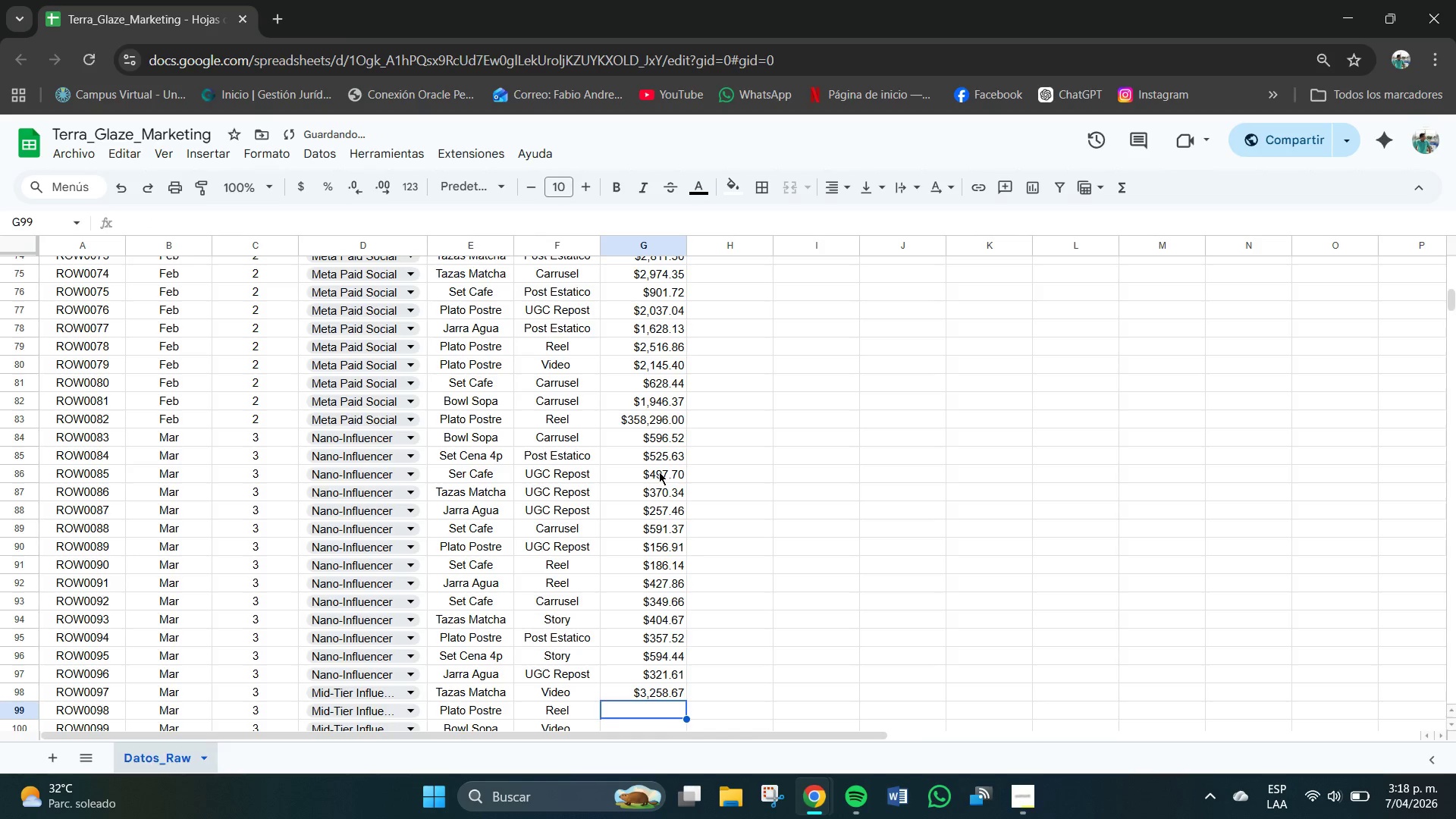 
key(NumpadEnter)
 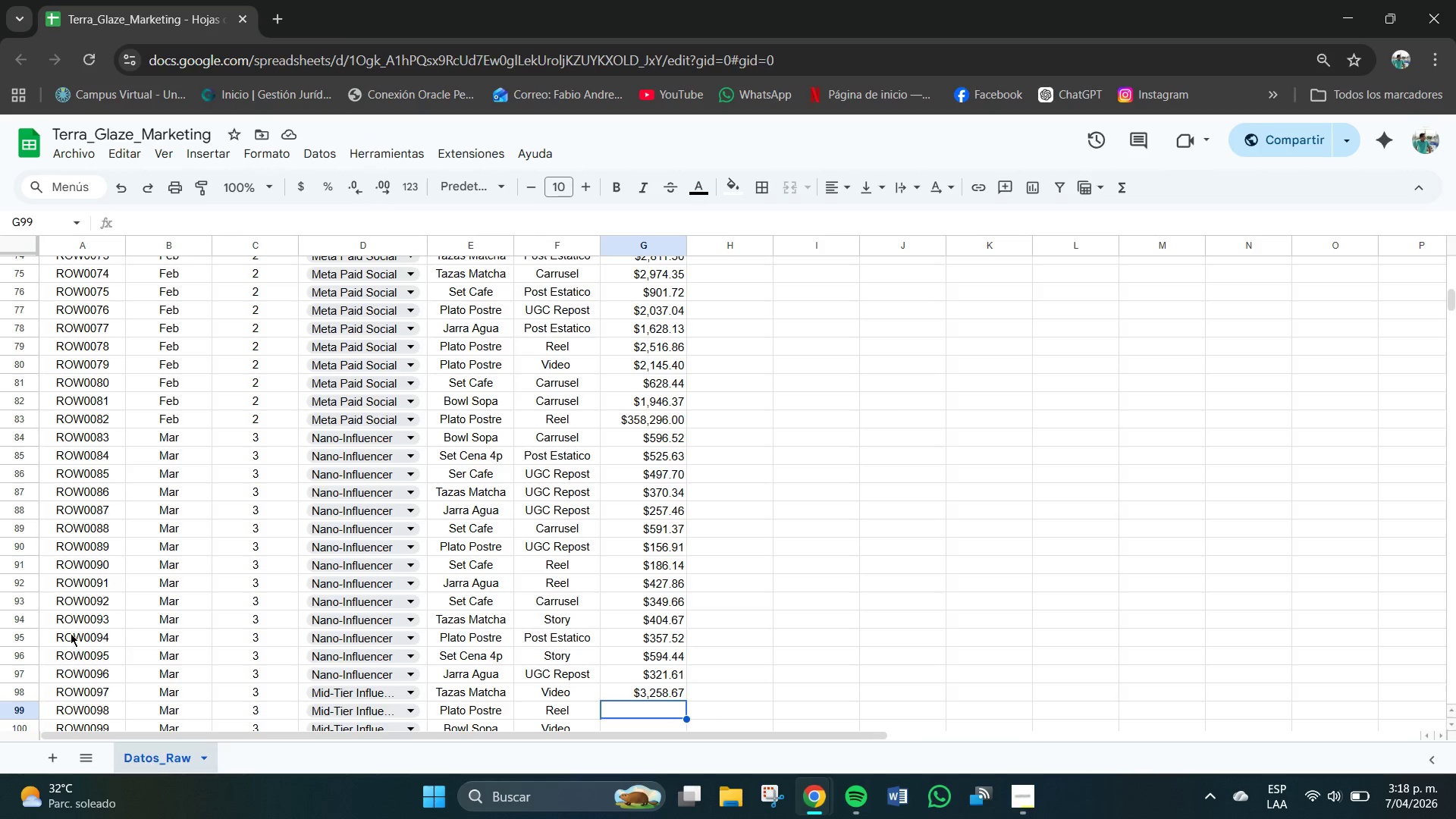 
wait(7.27)
 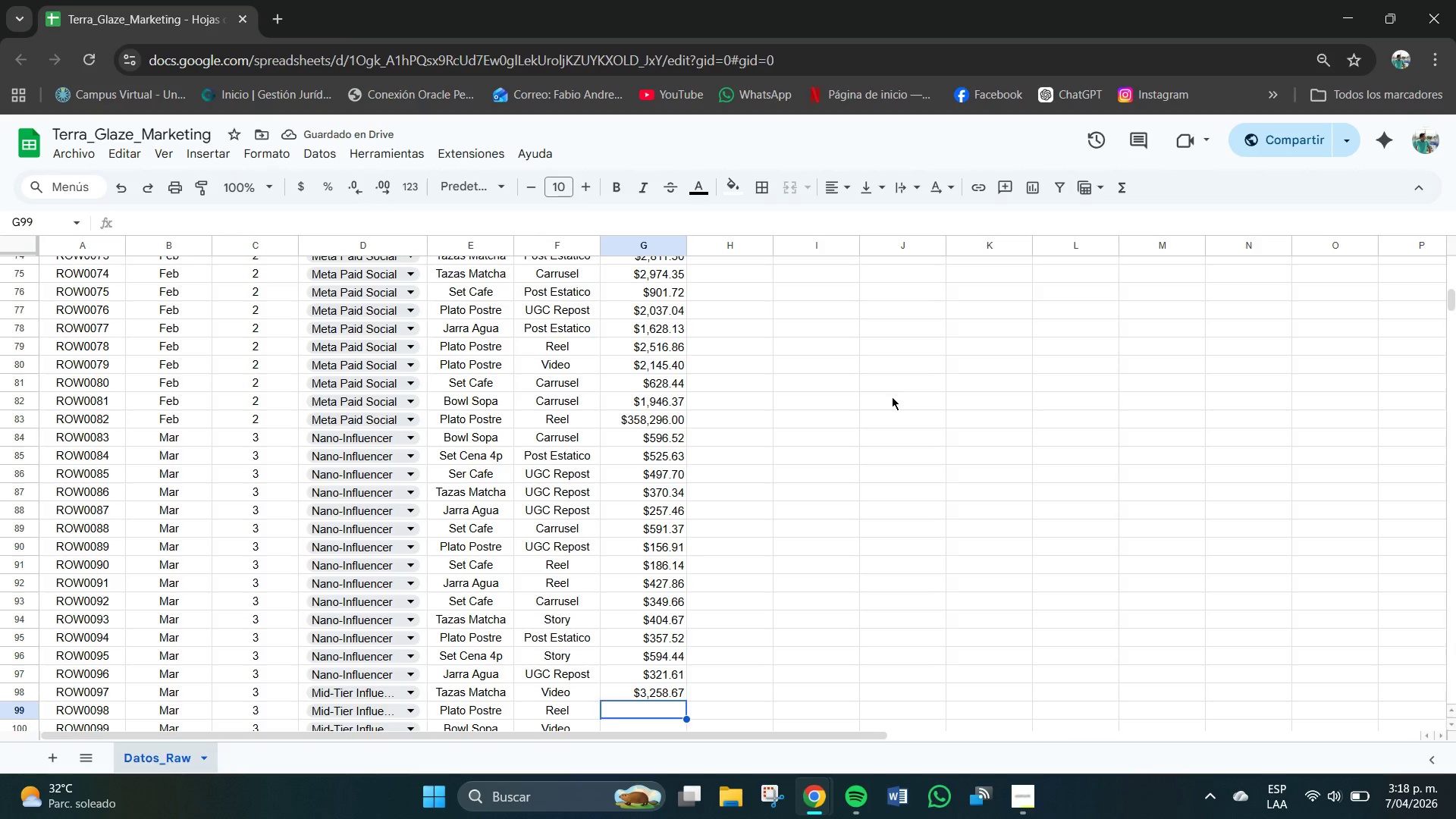 
left_click([658, 604])
 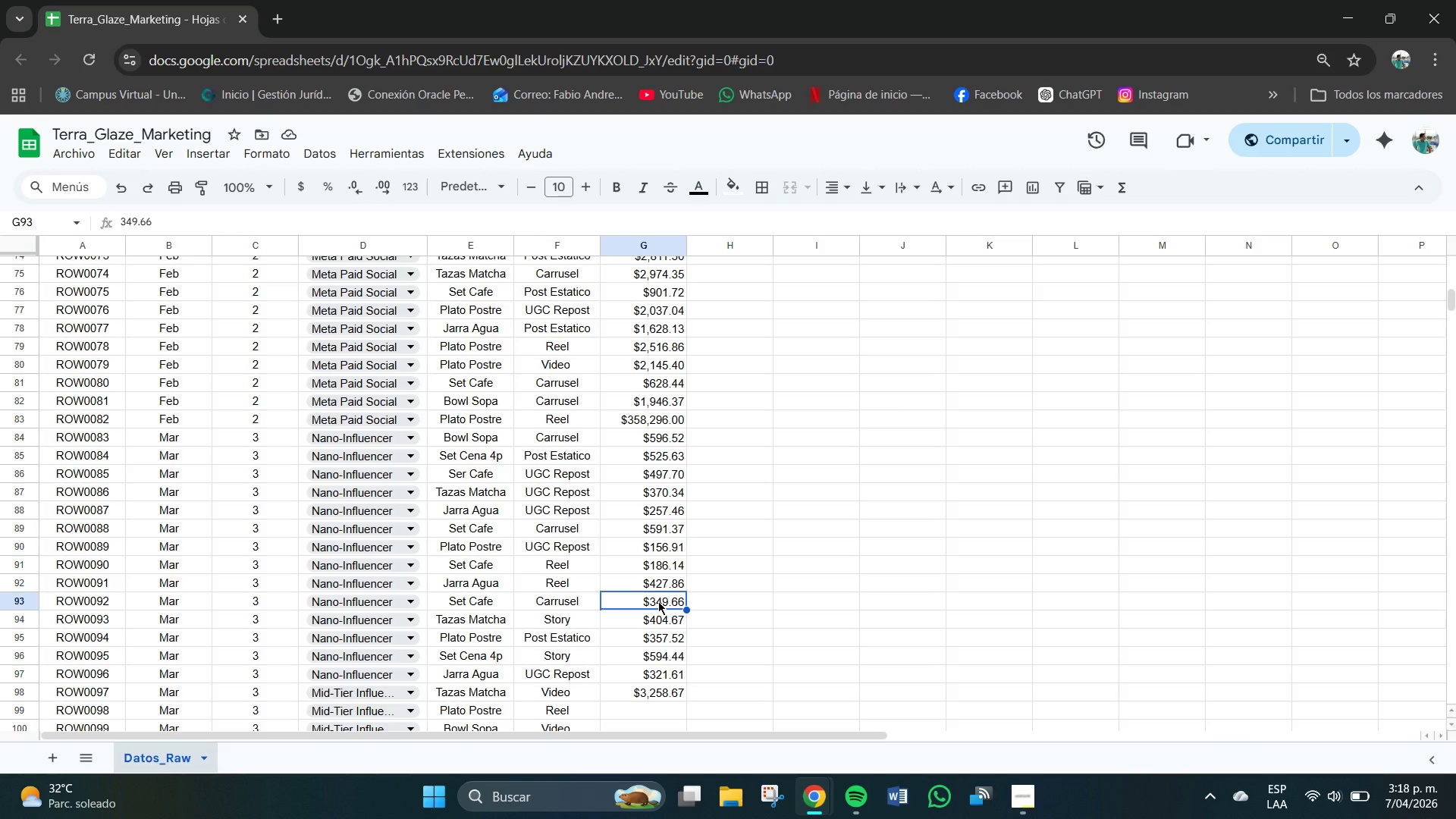 
wait(5.19)
 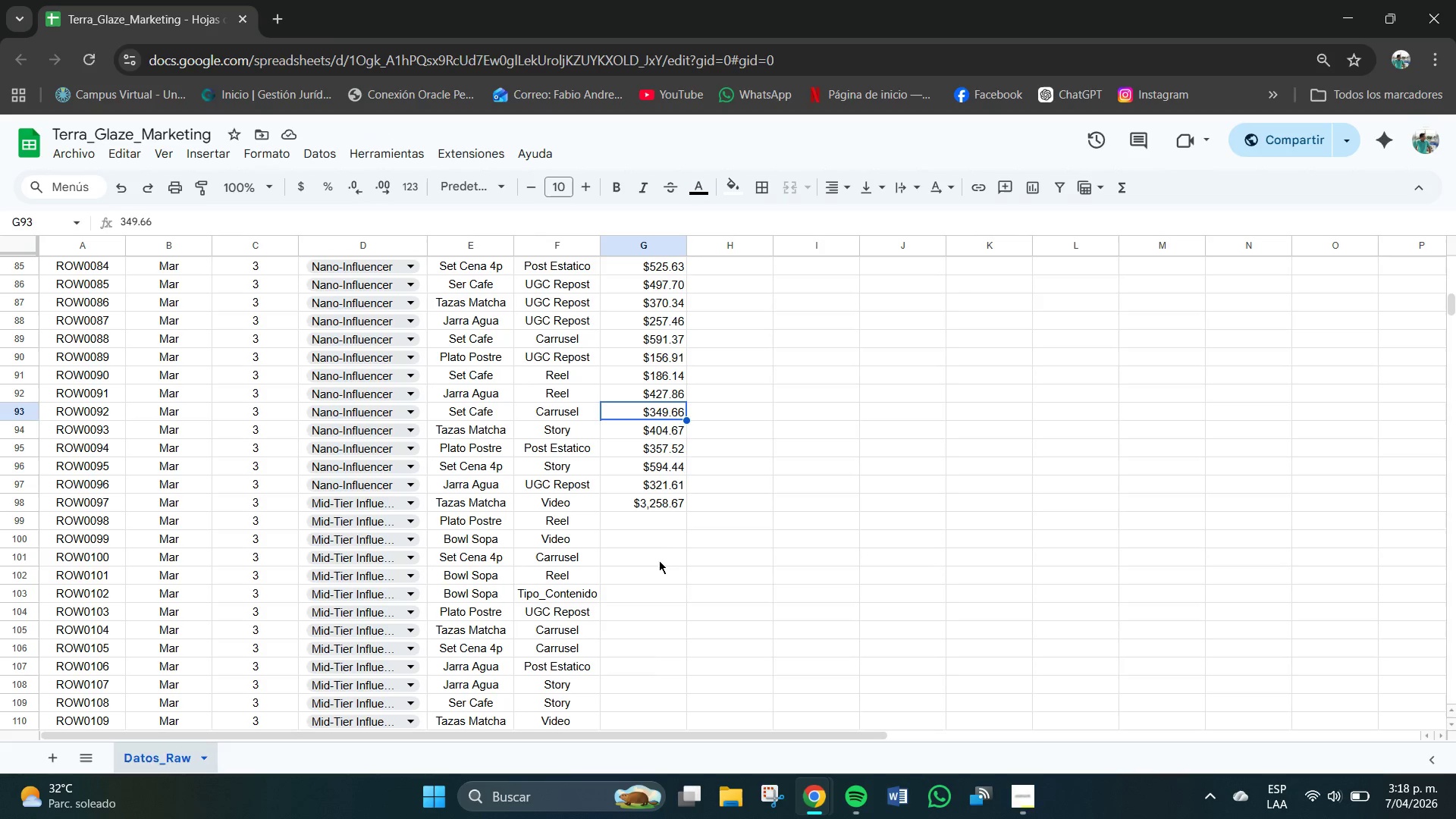 
left_click([653, 519])
 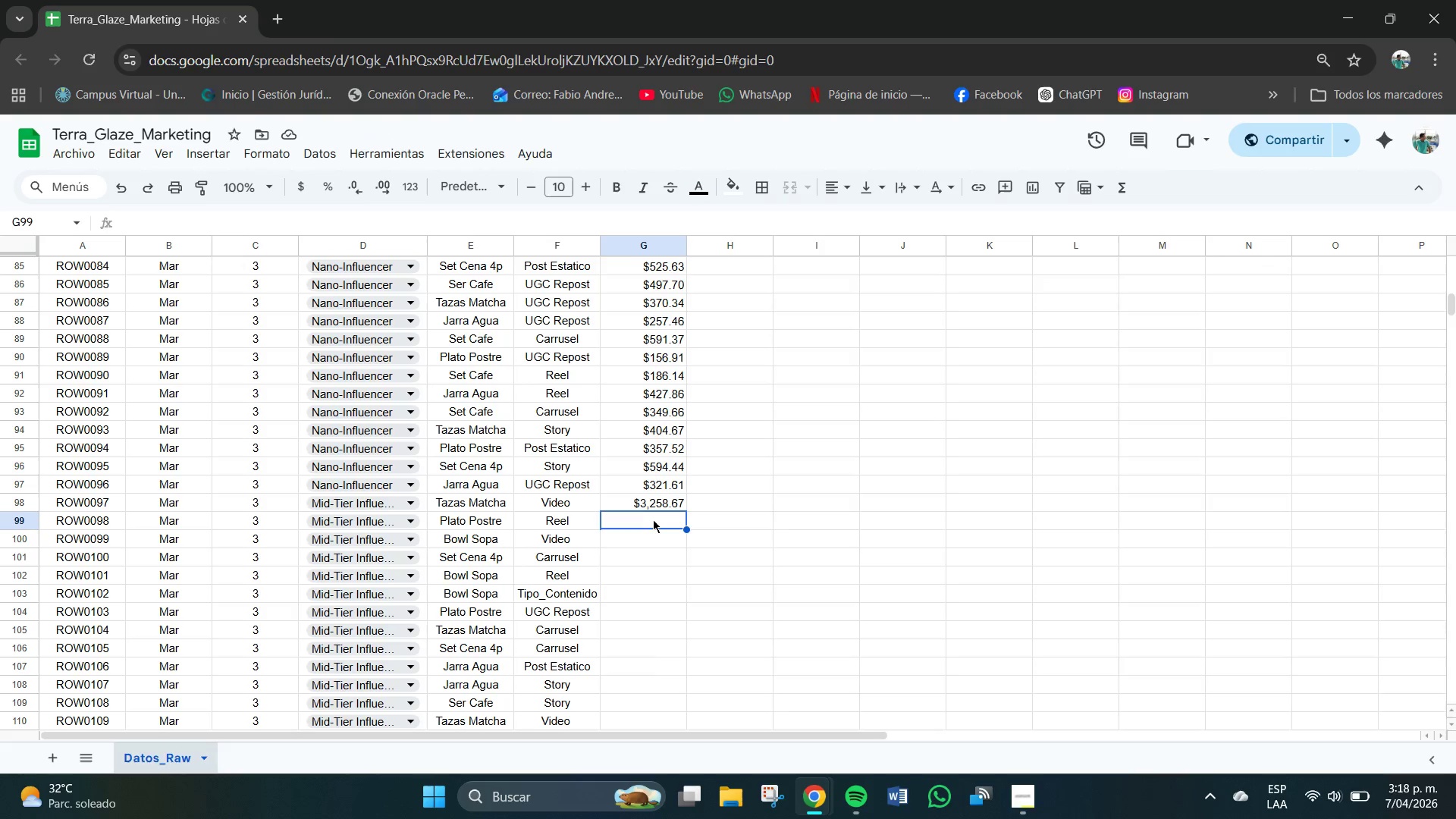 
scroll: coordinate [669, 624], scroll_direction: down, amount: 2.0
 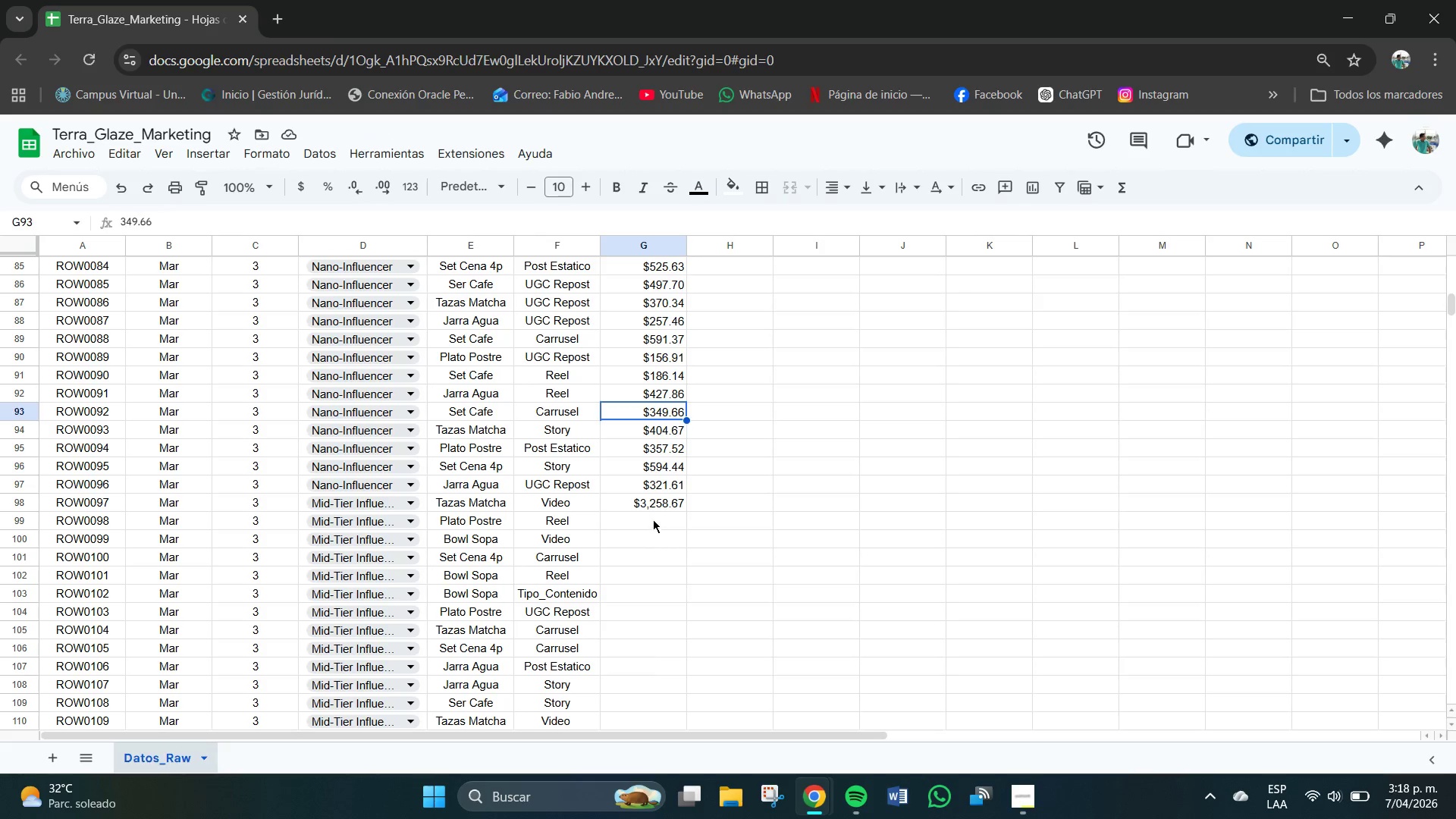 
wait(13.42)
 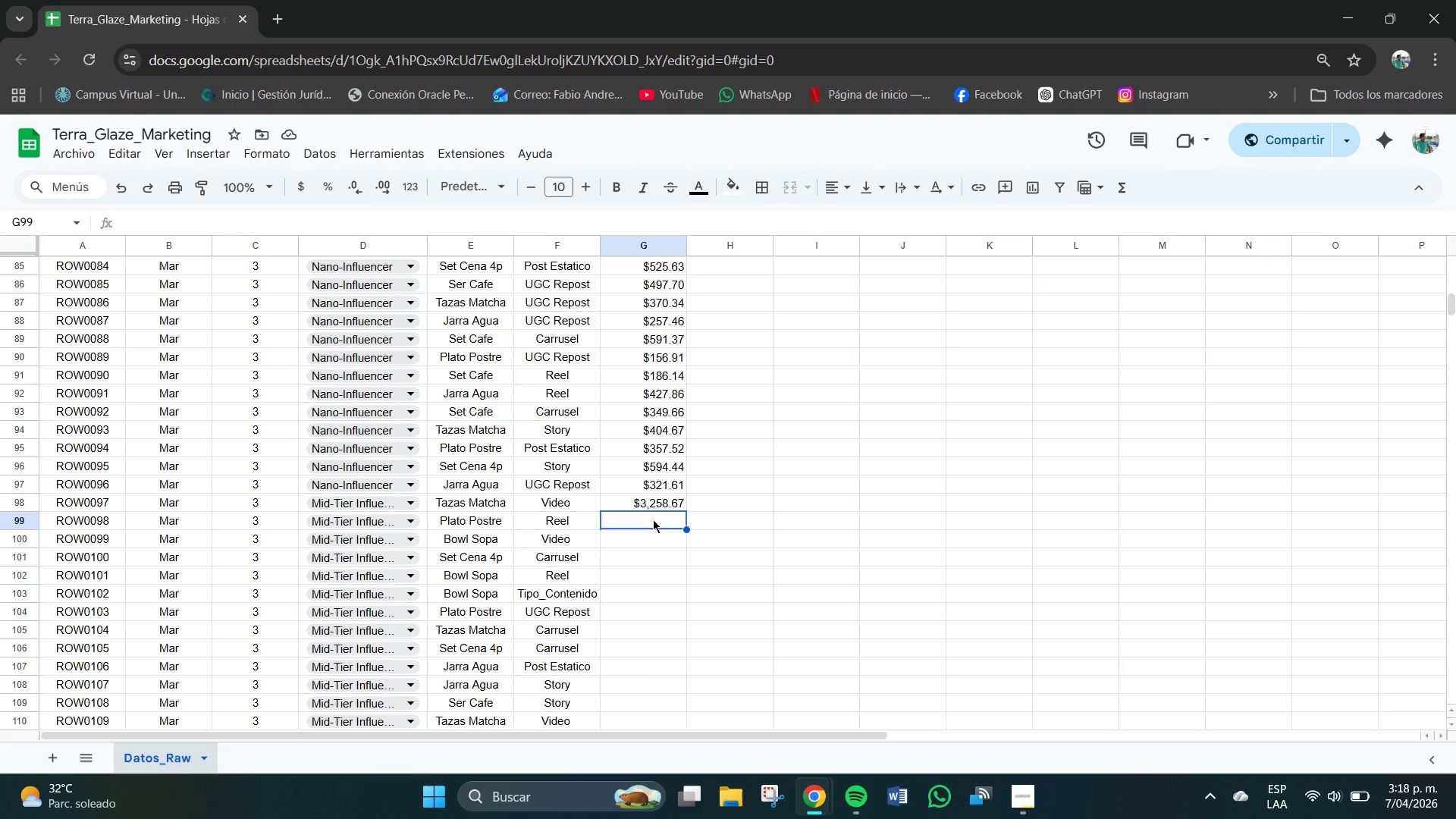 
key(Numpad1)
 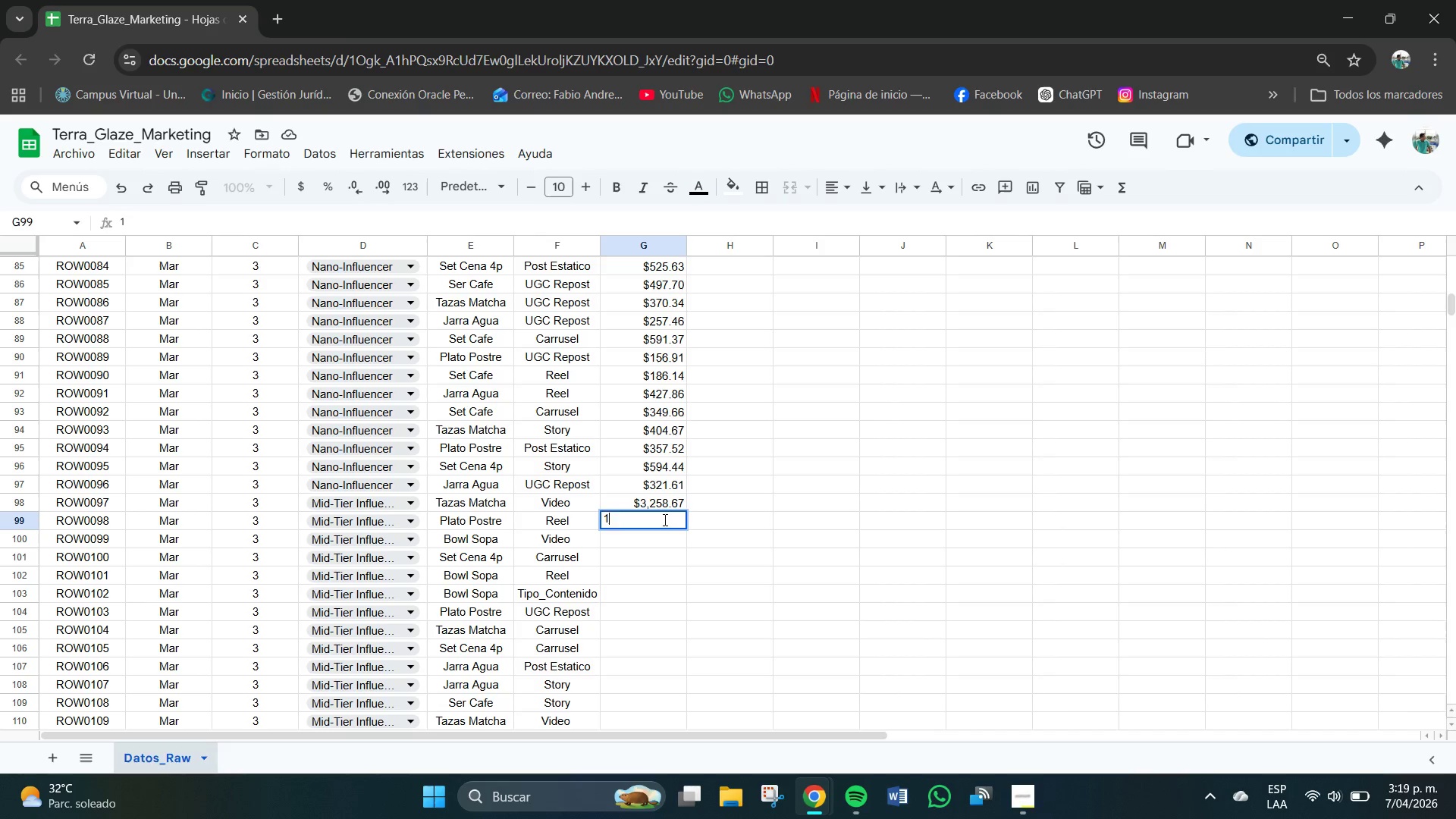 
key(Comma)
 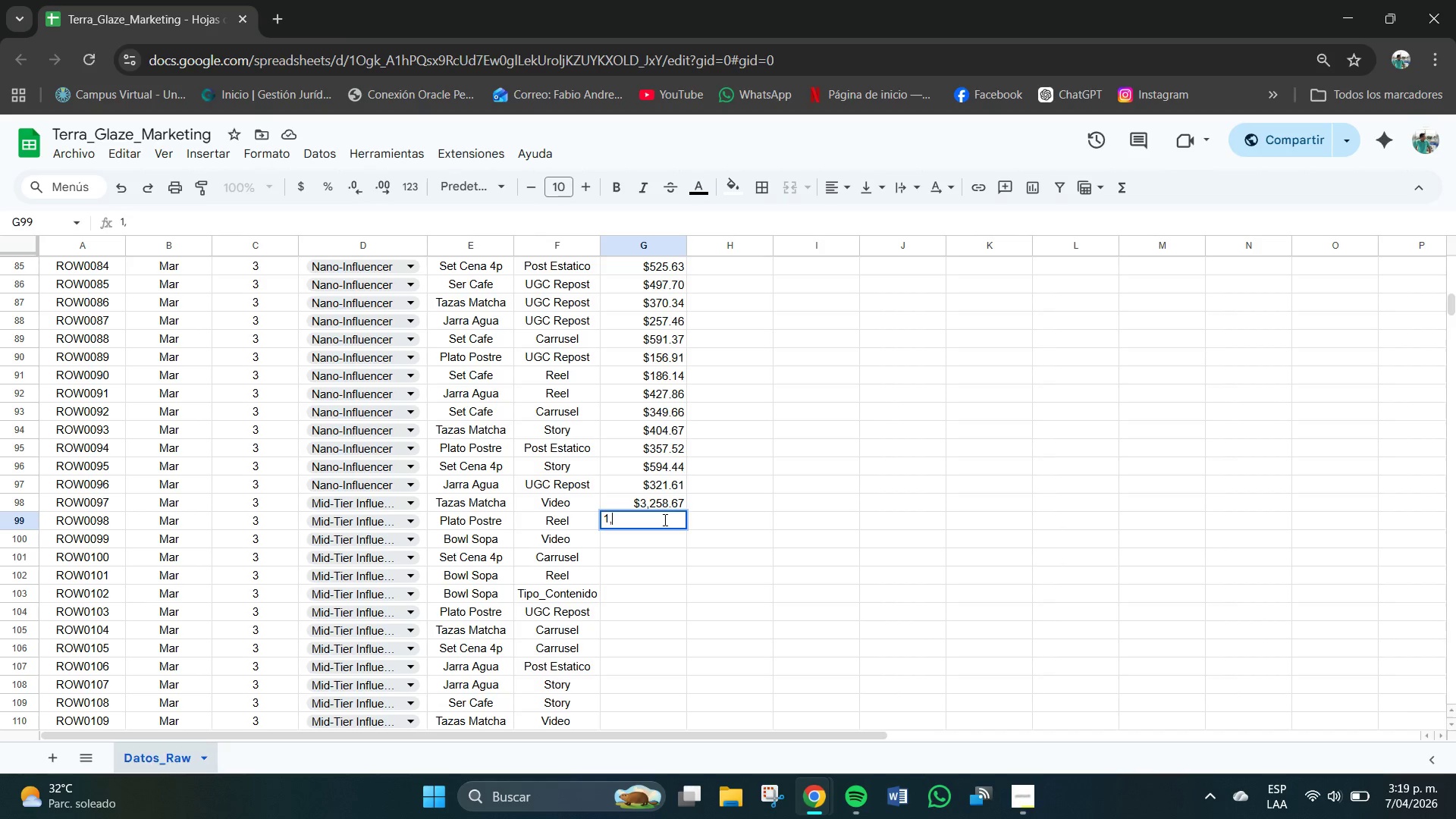 
key(Numpad4)
 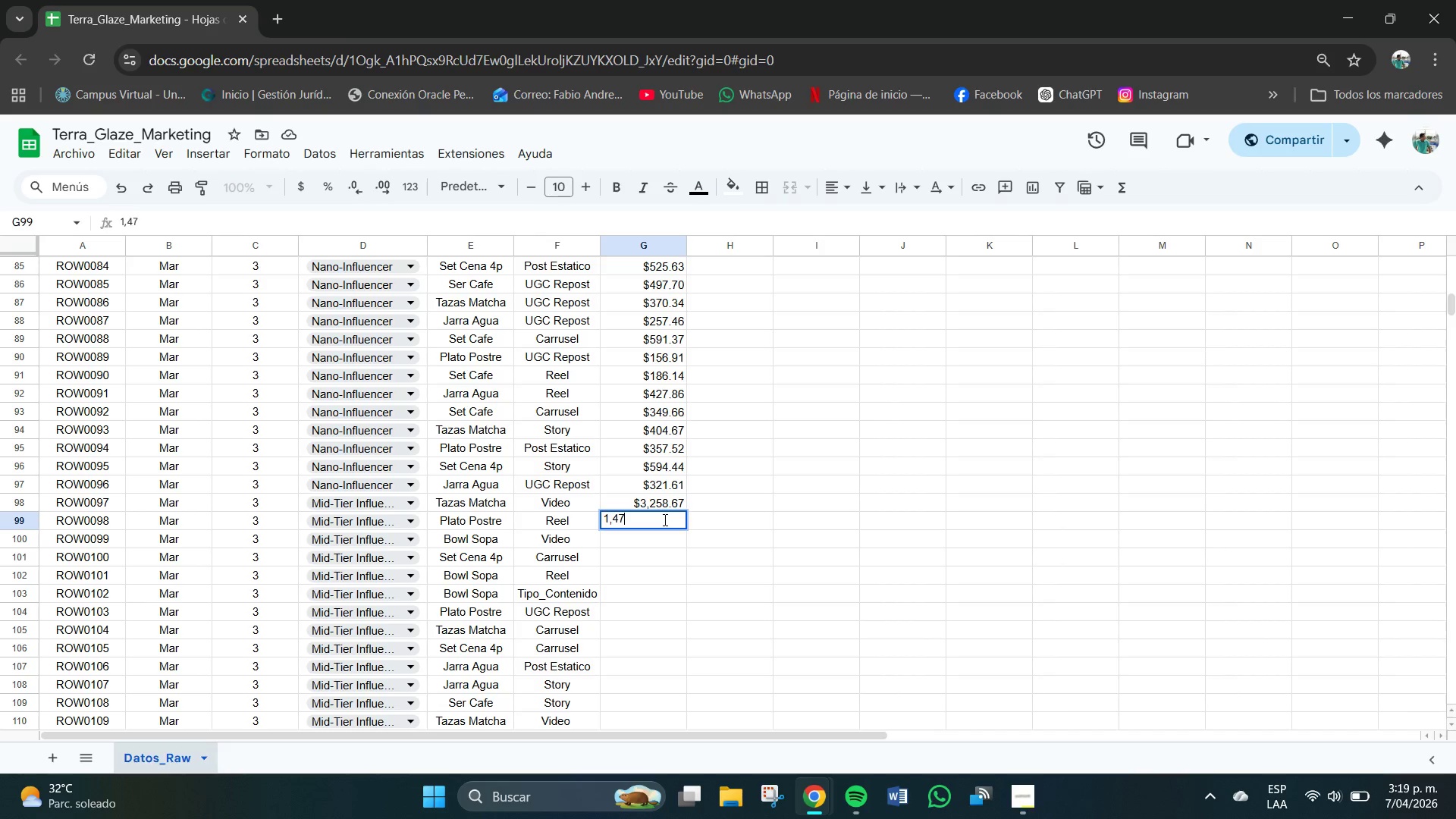 
key(Numpad7)
 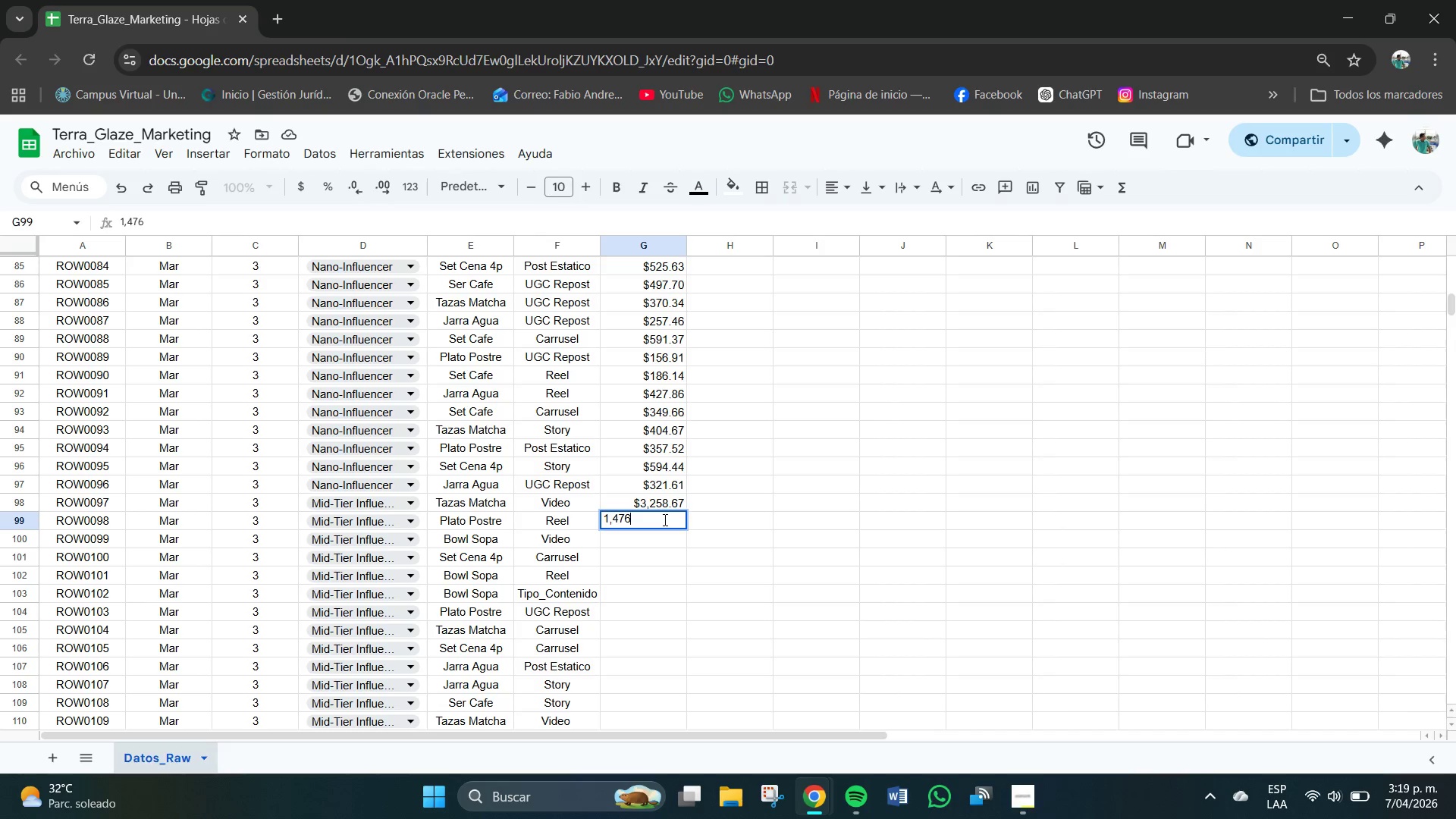 
key(Numpad6)
 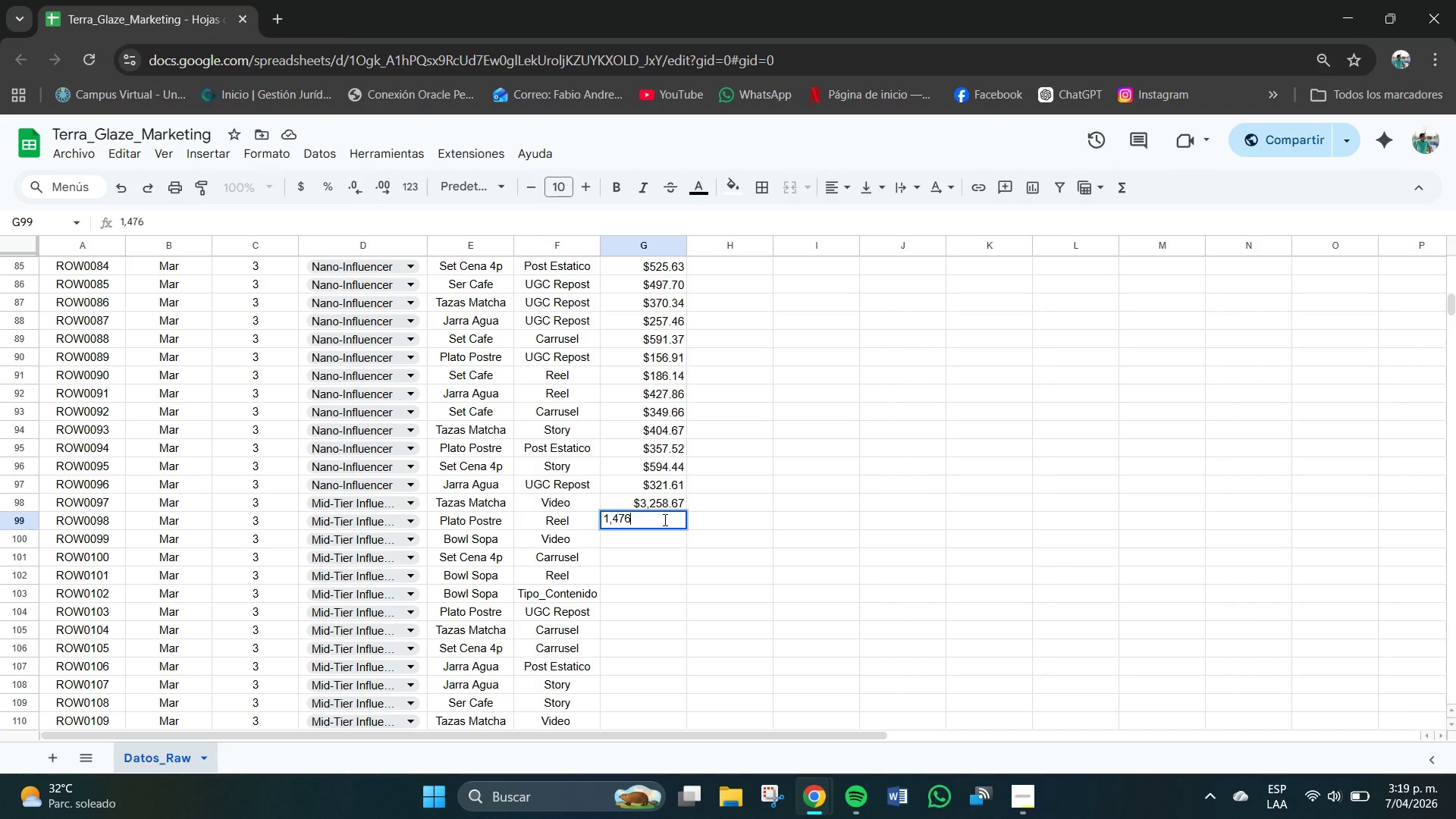 
key(NumpadDecimal)
 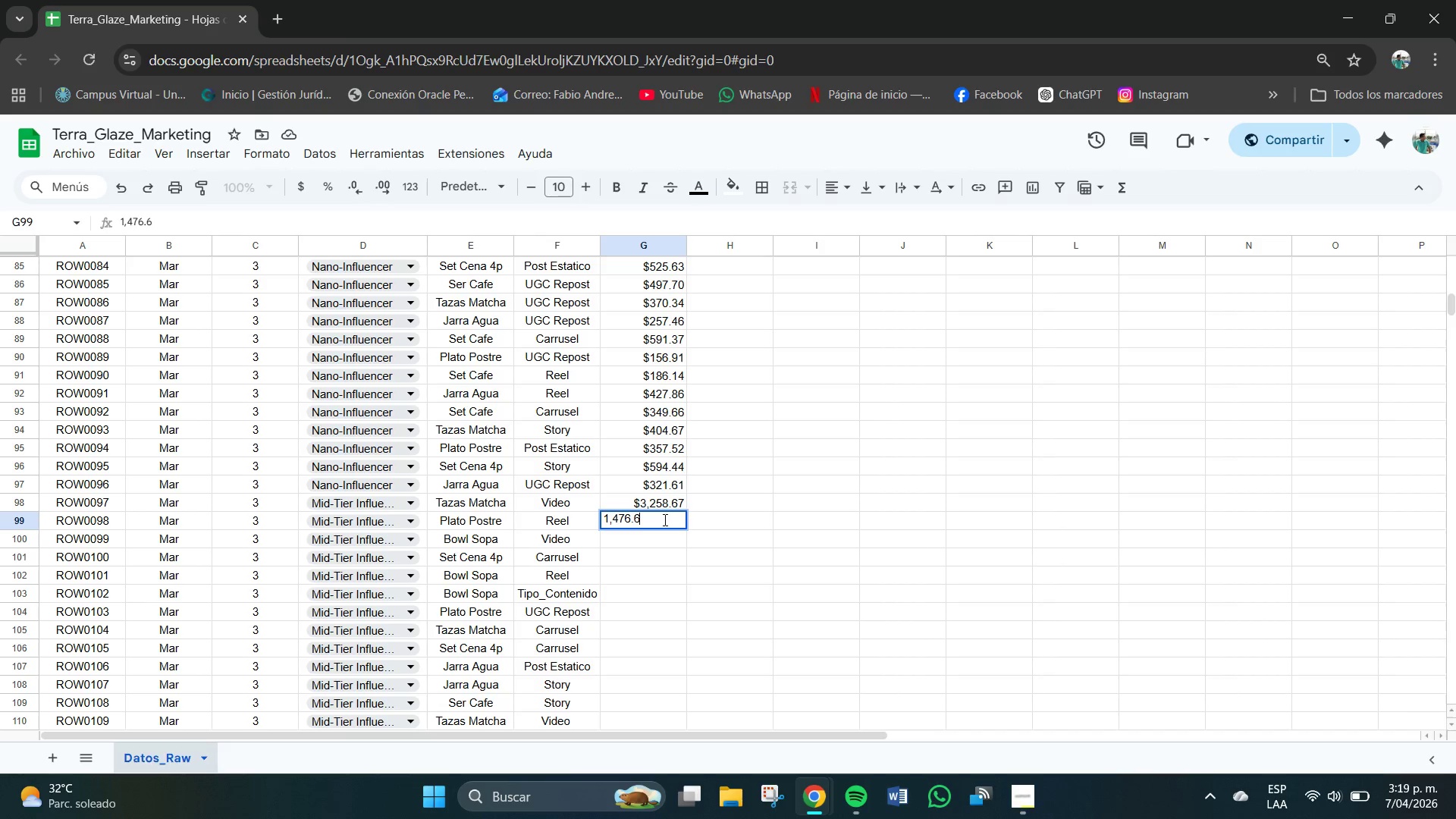 
key(Numpad6)
 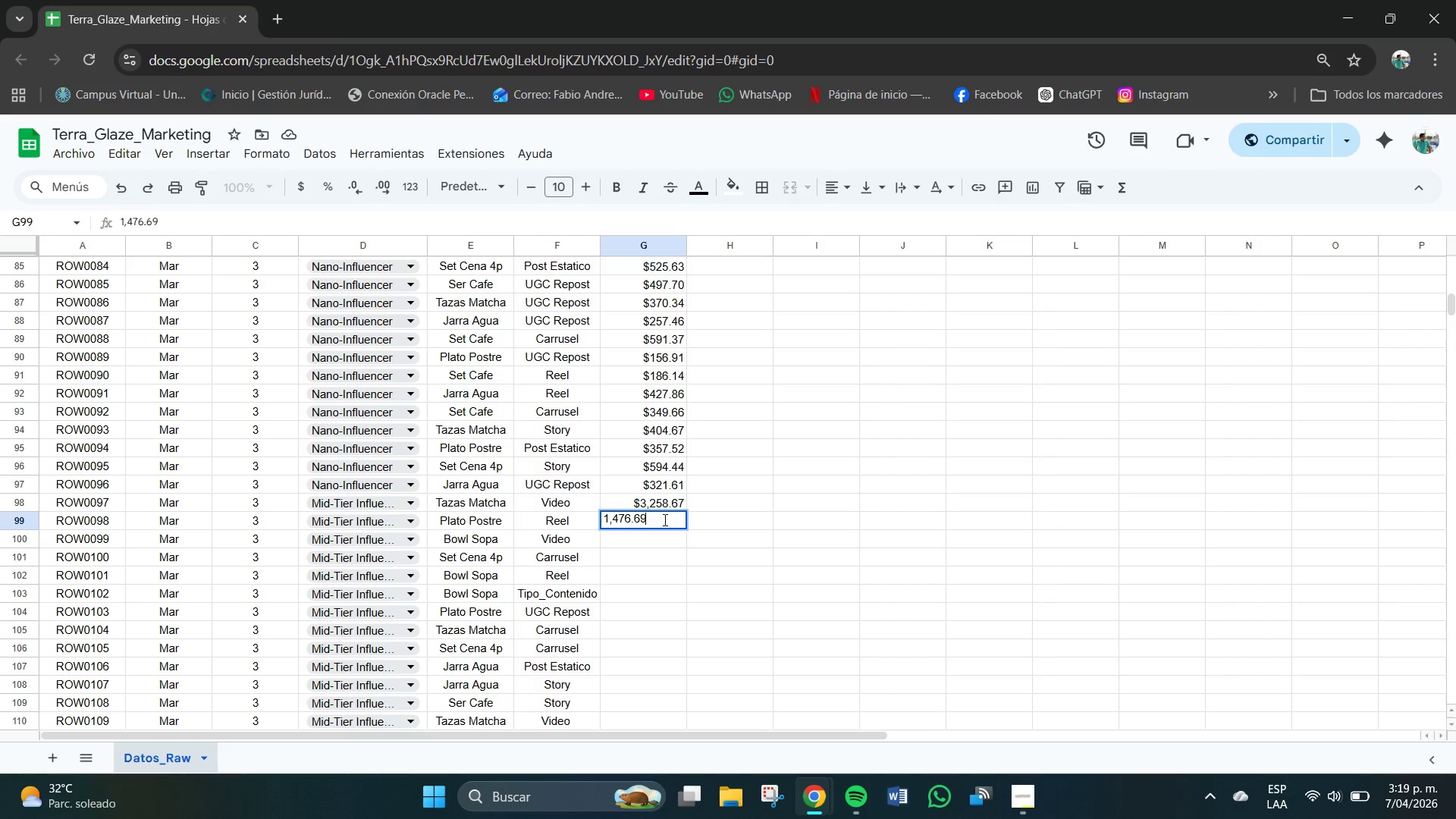 
key(Numpad9)
 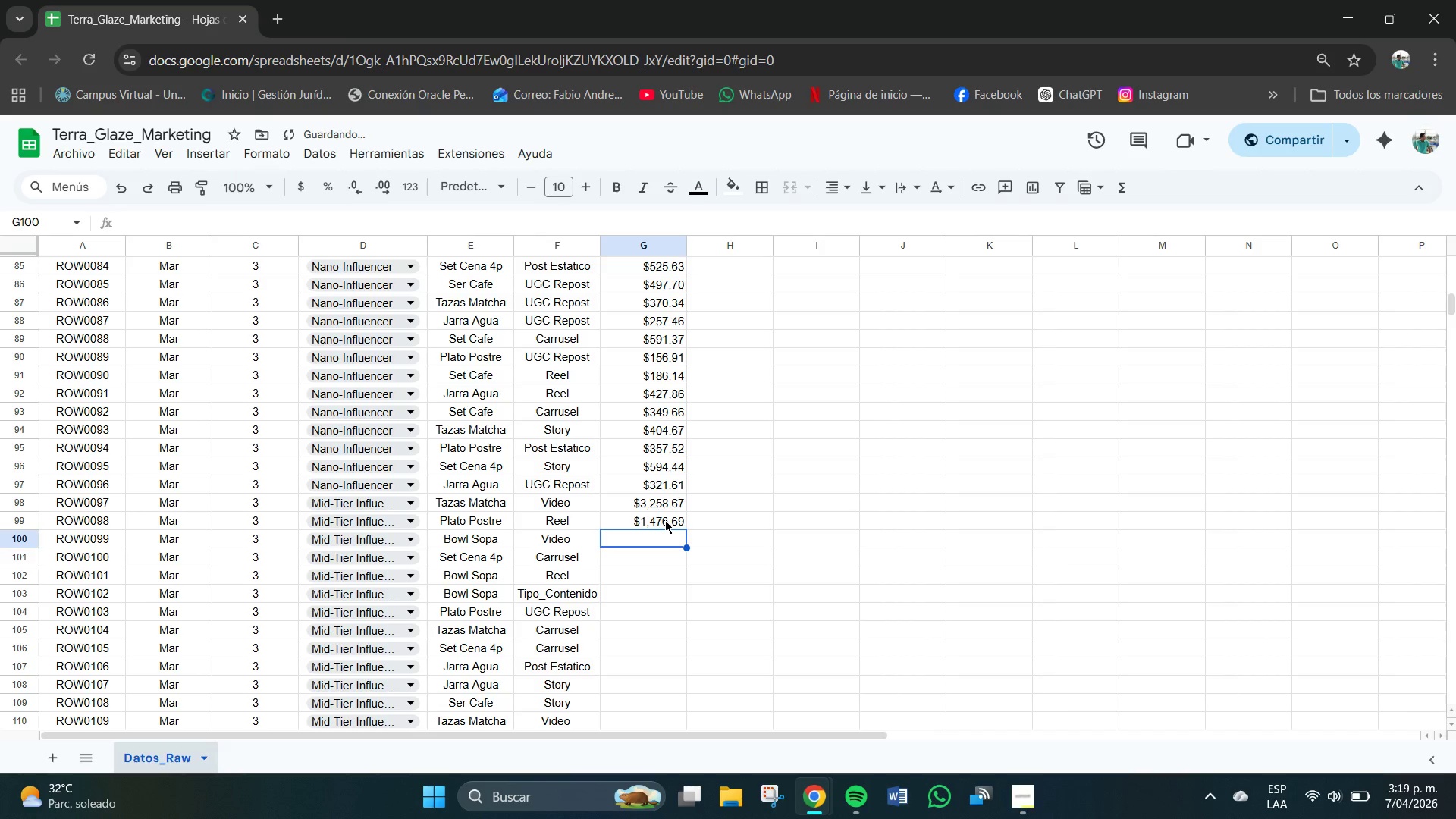 
key(NumpadEnter)
 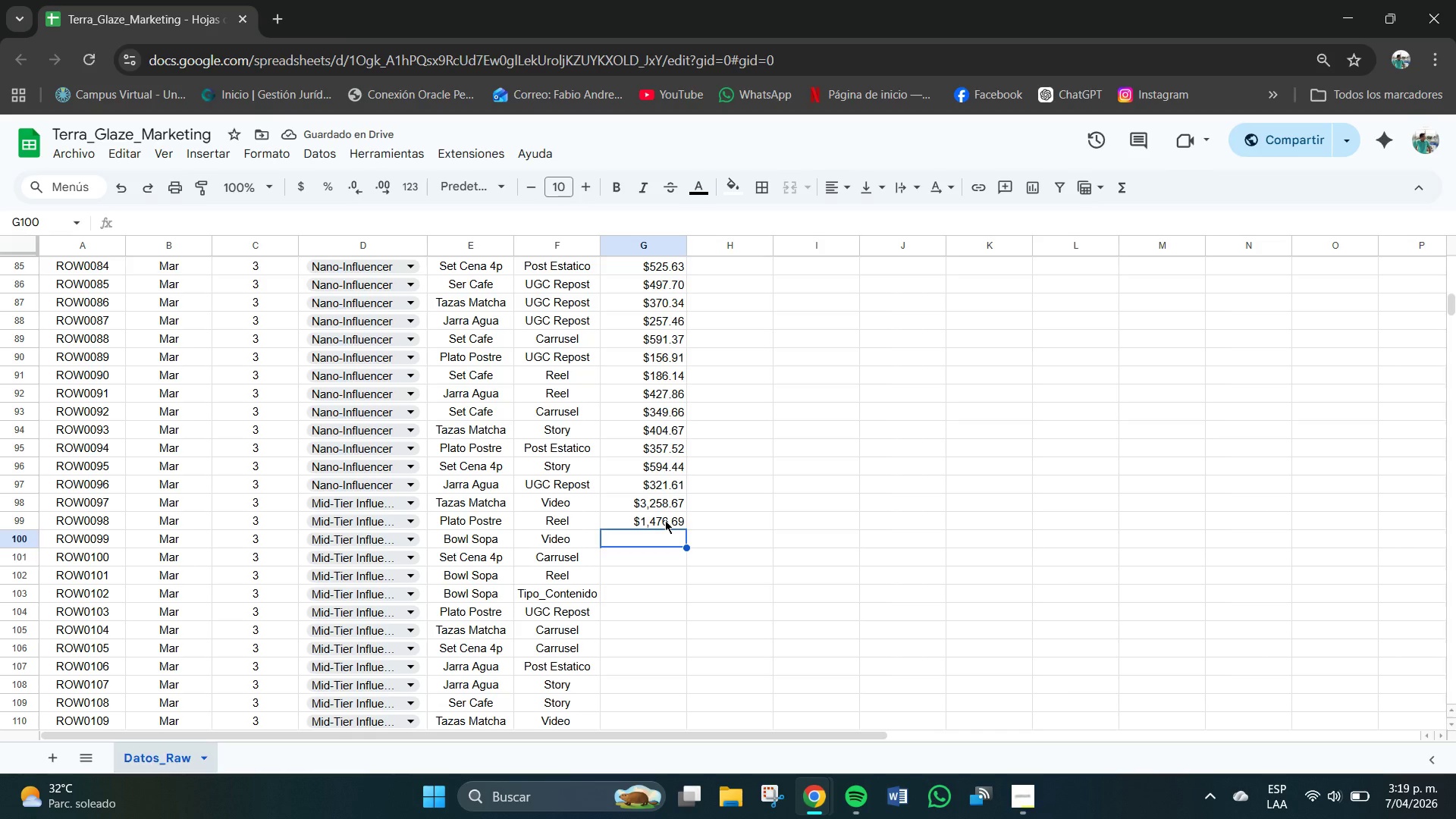 
key(Numpad2)
 